 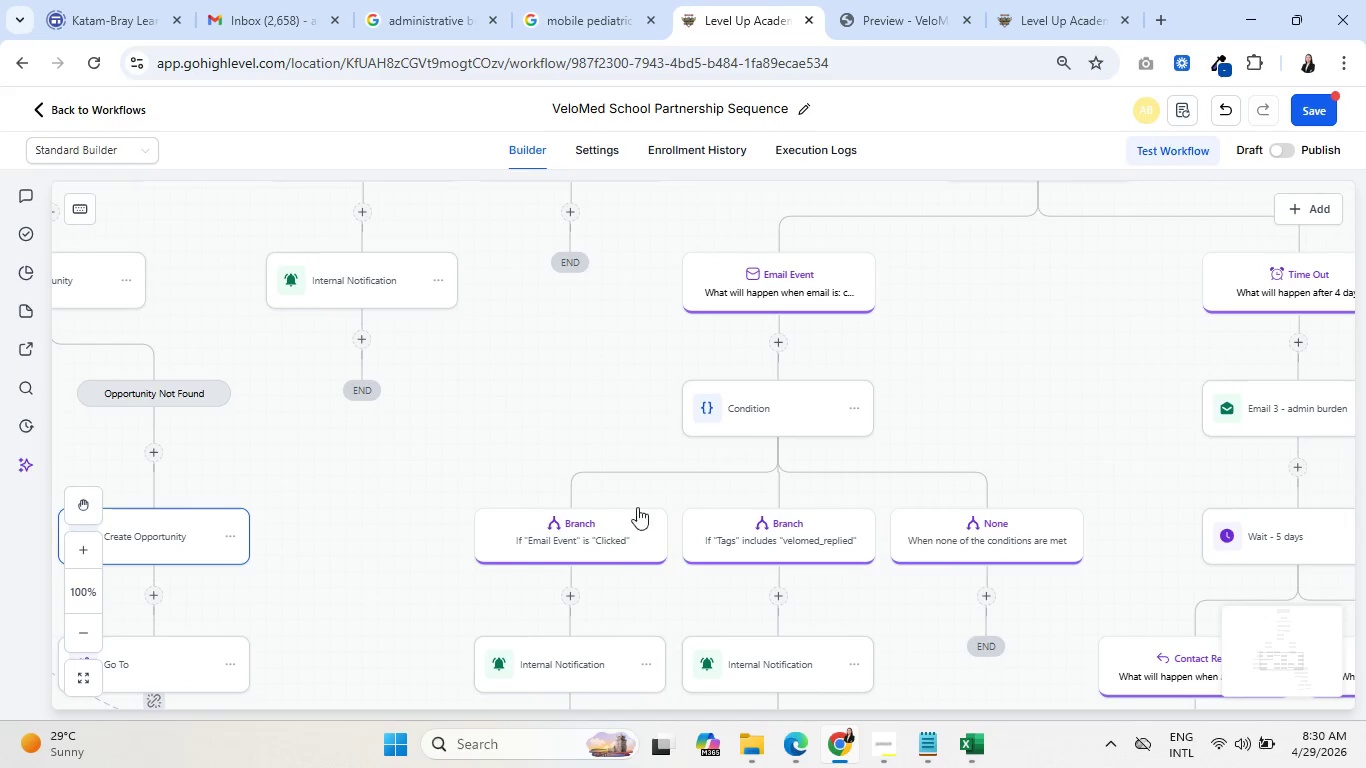 
left_click_drag(start_coordinate=[411, 583], to_coordinate=[403, 614])
 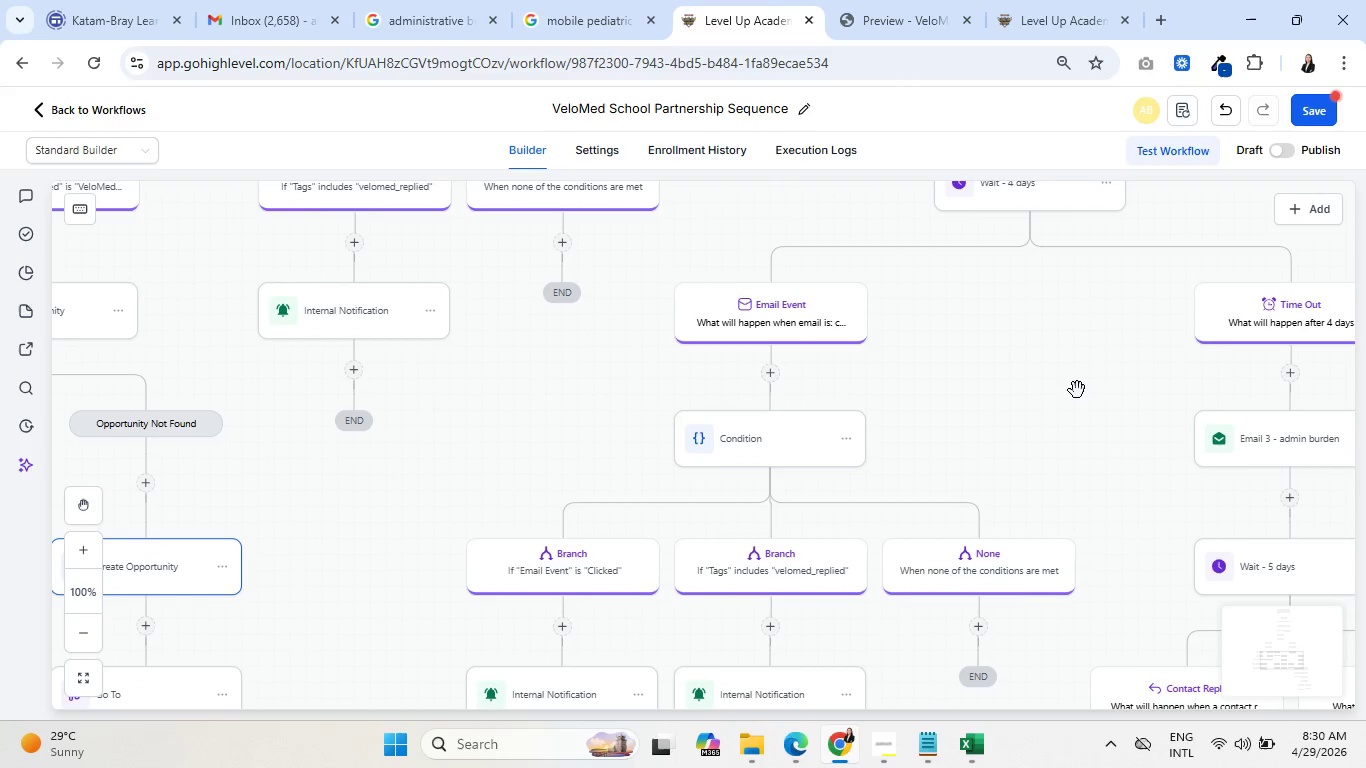 
left_click_drag(start_coordinate=[1077, 390], to_coordinate=[980, 342])
 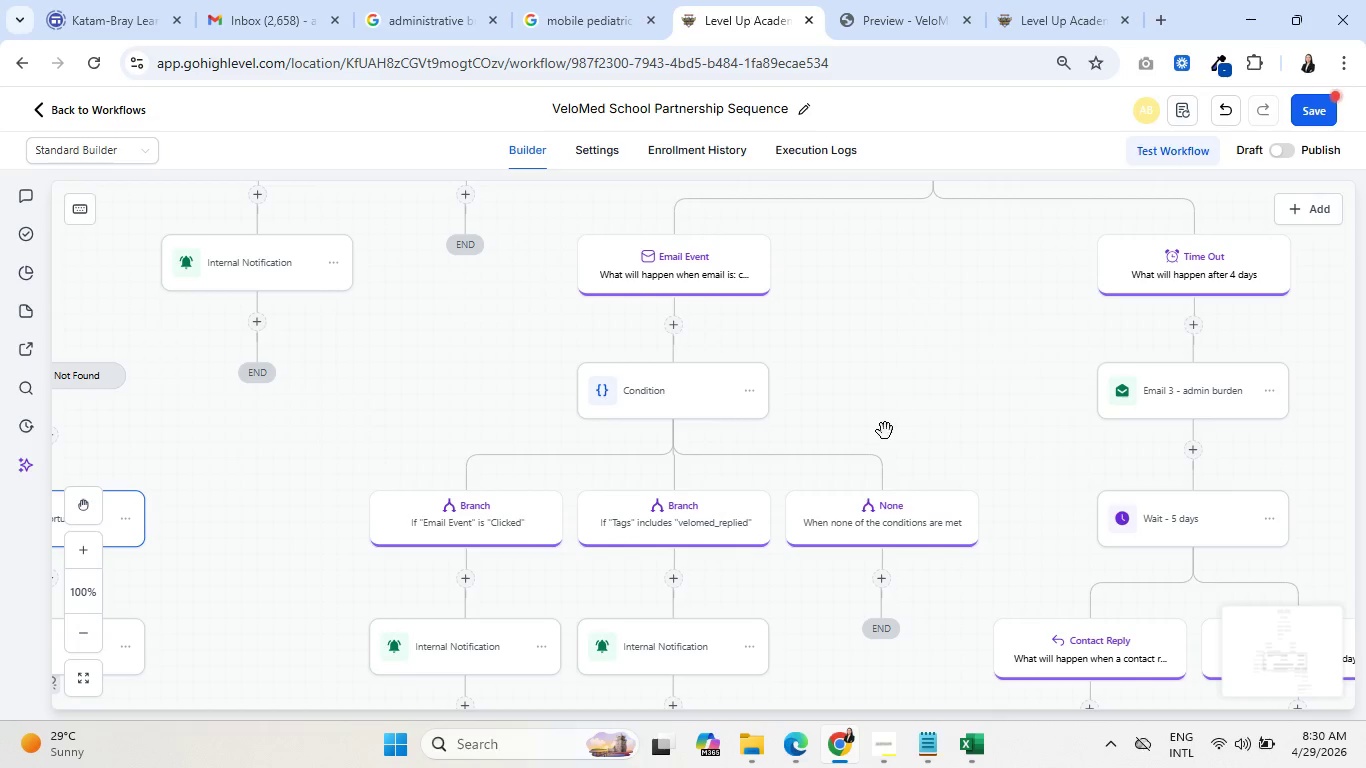 
left_click_drag(start_coordinate=[885, 431], to_coordinate=[985, 316])
 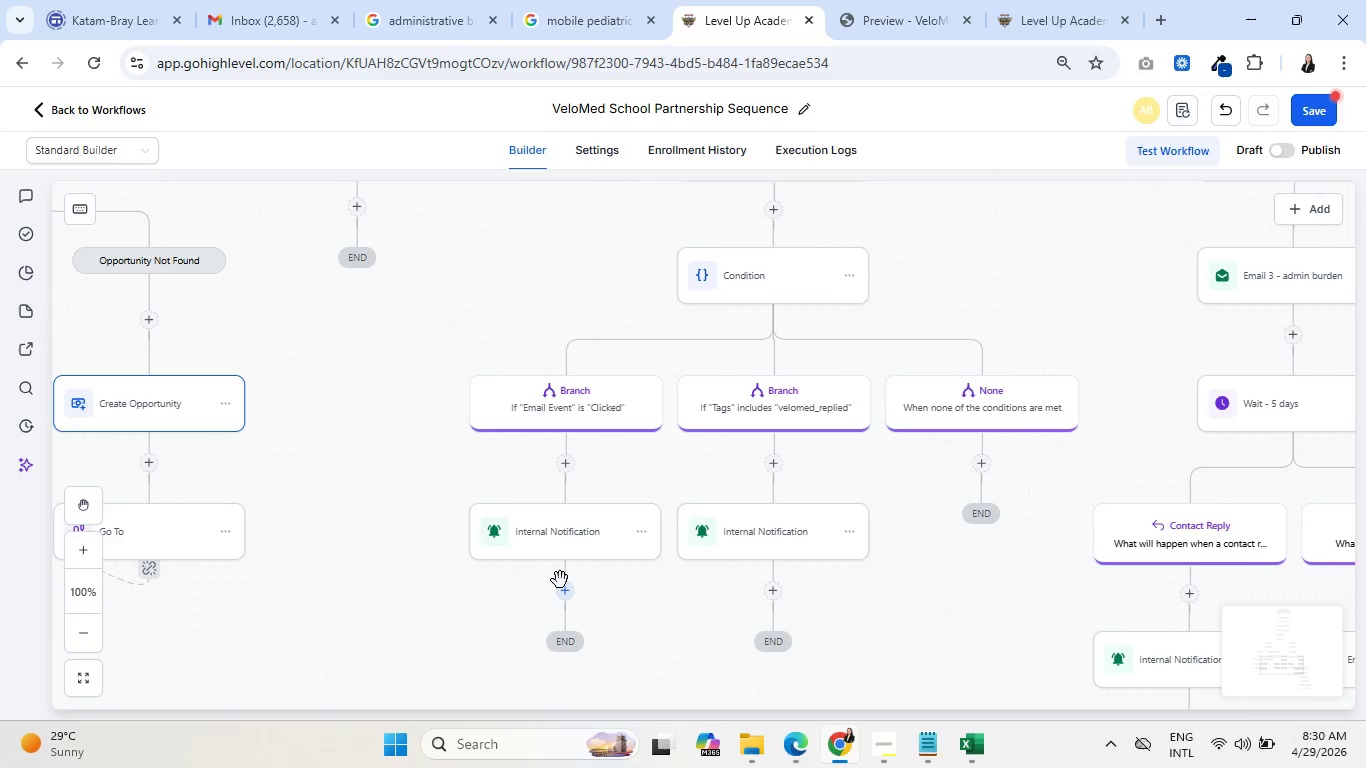 
mouse_move([581, 587])
 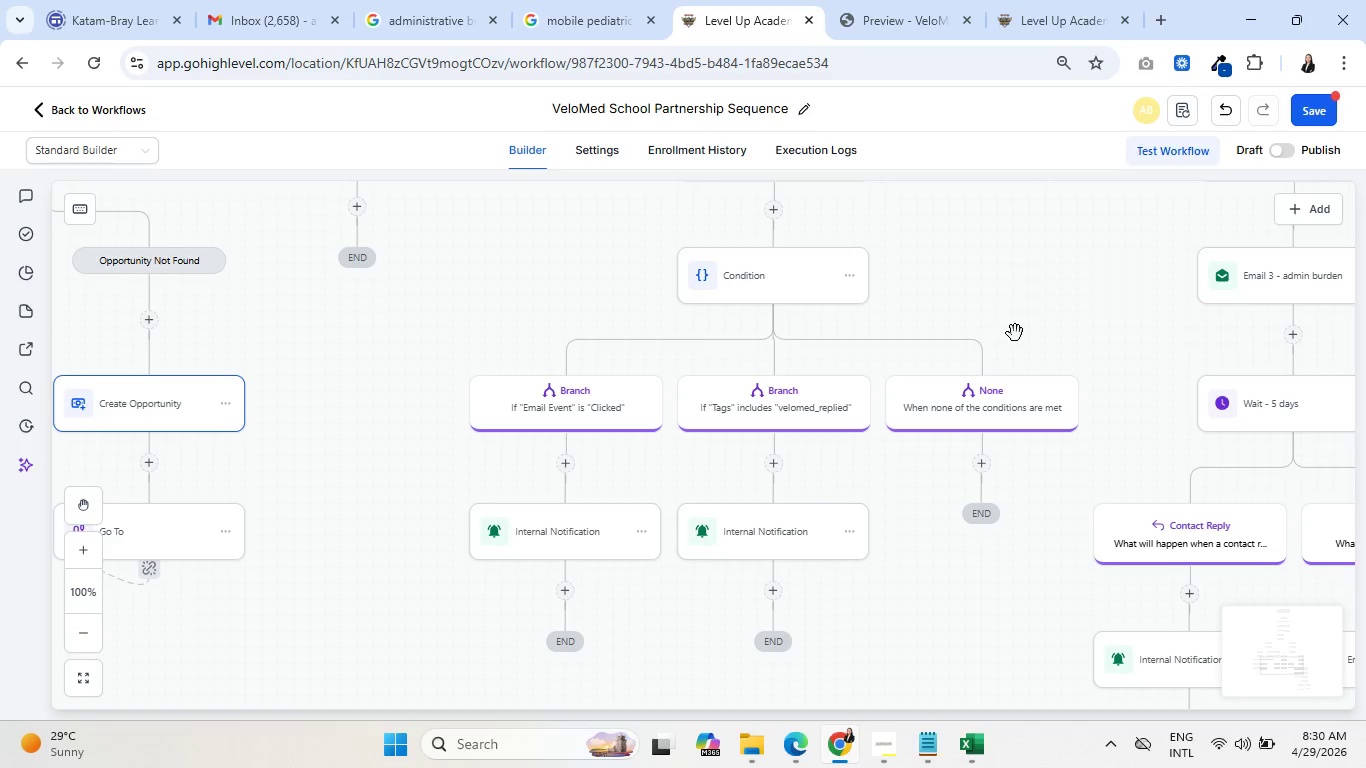 
left_click_drag(start_coordinate=[1021, 334], to_coordinate=[582, 327])
 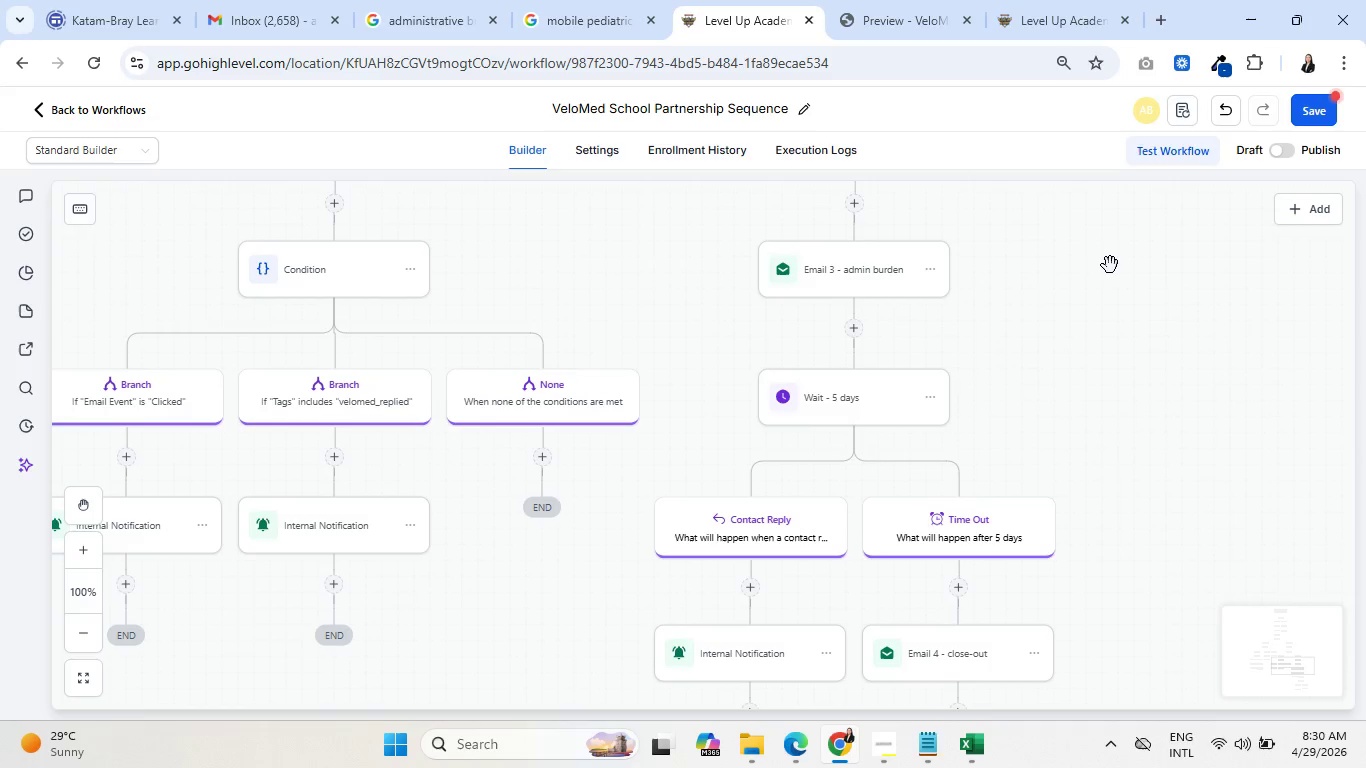 
left_click_drag(start_coordinate=[1110, 265], to_coordinate=[1079, 501])
 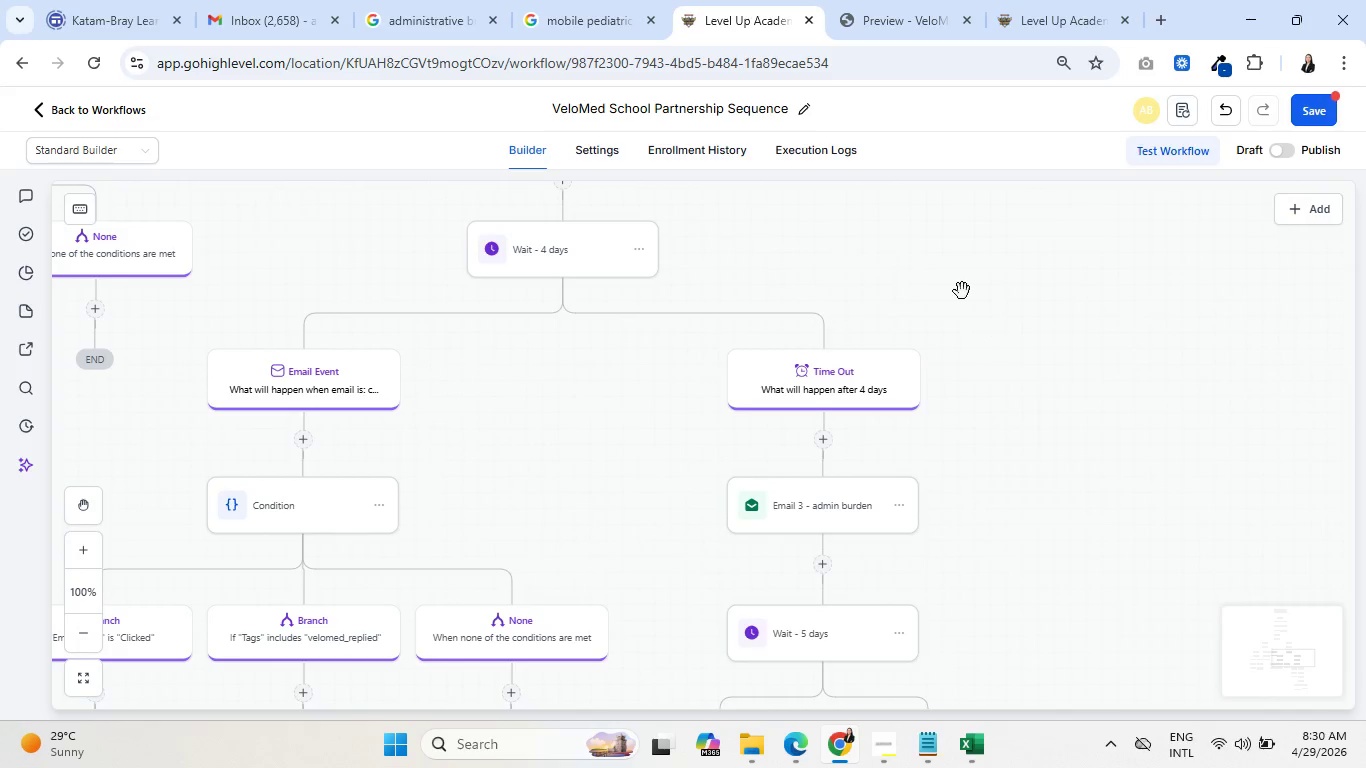 
left_click_drag(start_coordinate=[962, 291], to_coordinate=[1087, 496])
 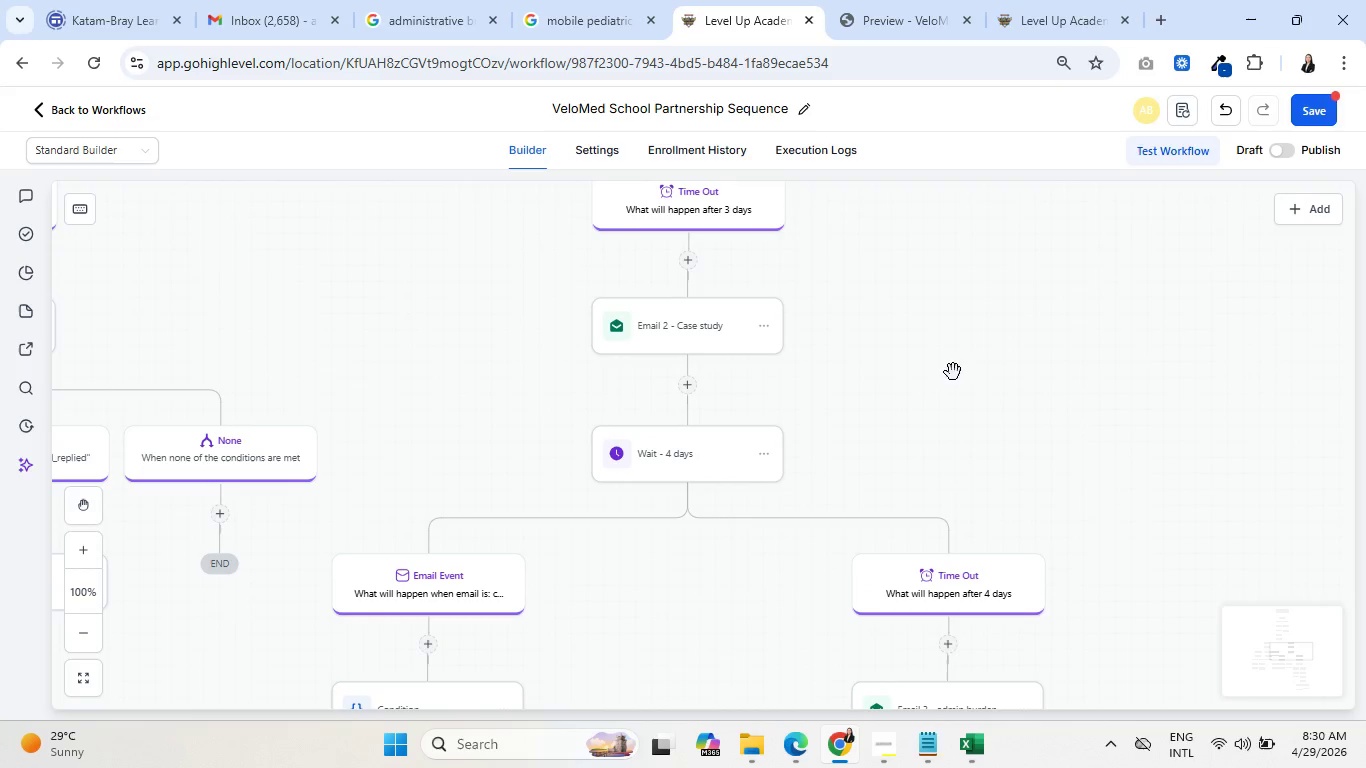 
left_click_drag(start_coordinate=[953, 370], to_coordinate=[1053, 523])
 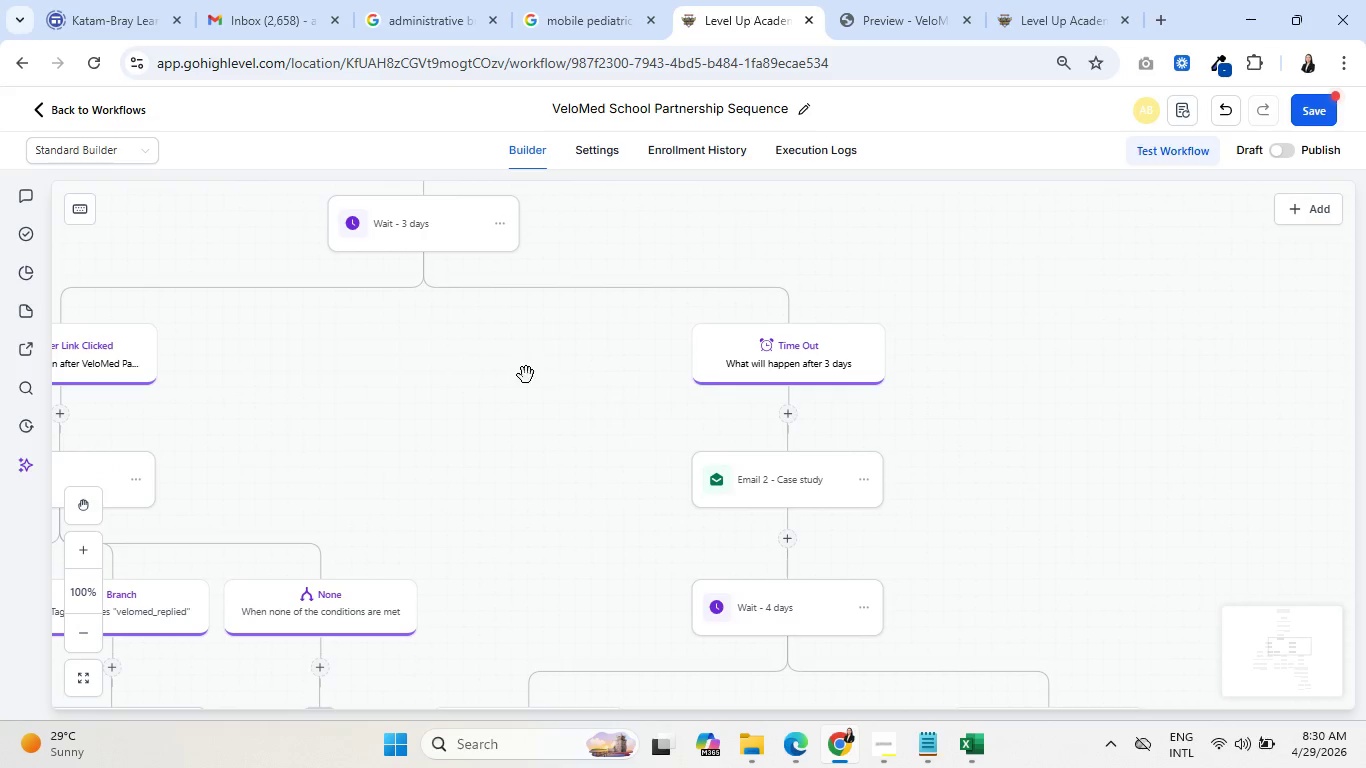 
left_click_drag(start_coordinate=[517, 371], to_coordinate=[702, 514])
 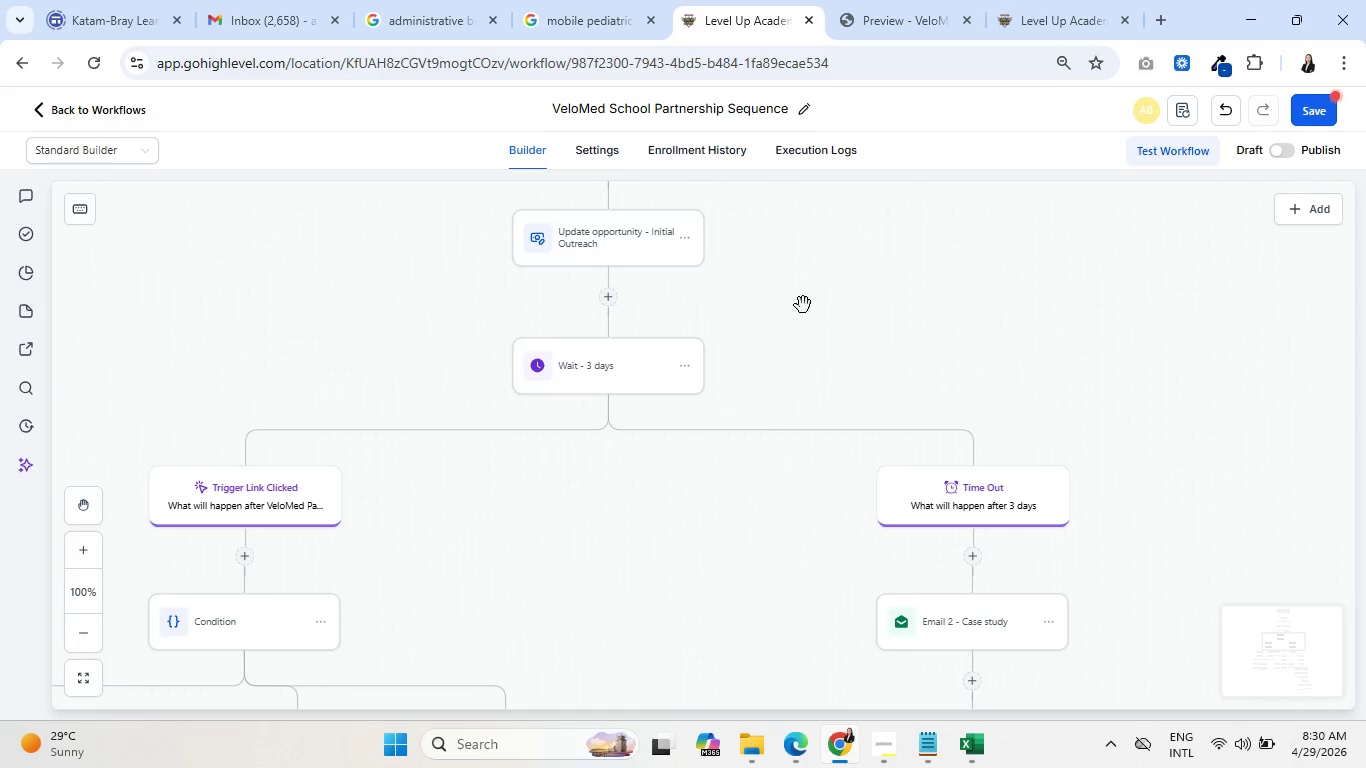 
left_click_drag(start_coordinate=[805, 305], to_coordinate=[880, 464])
 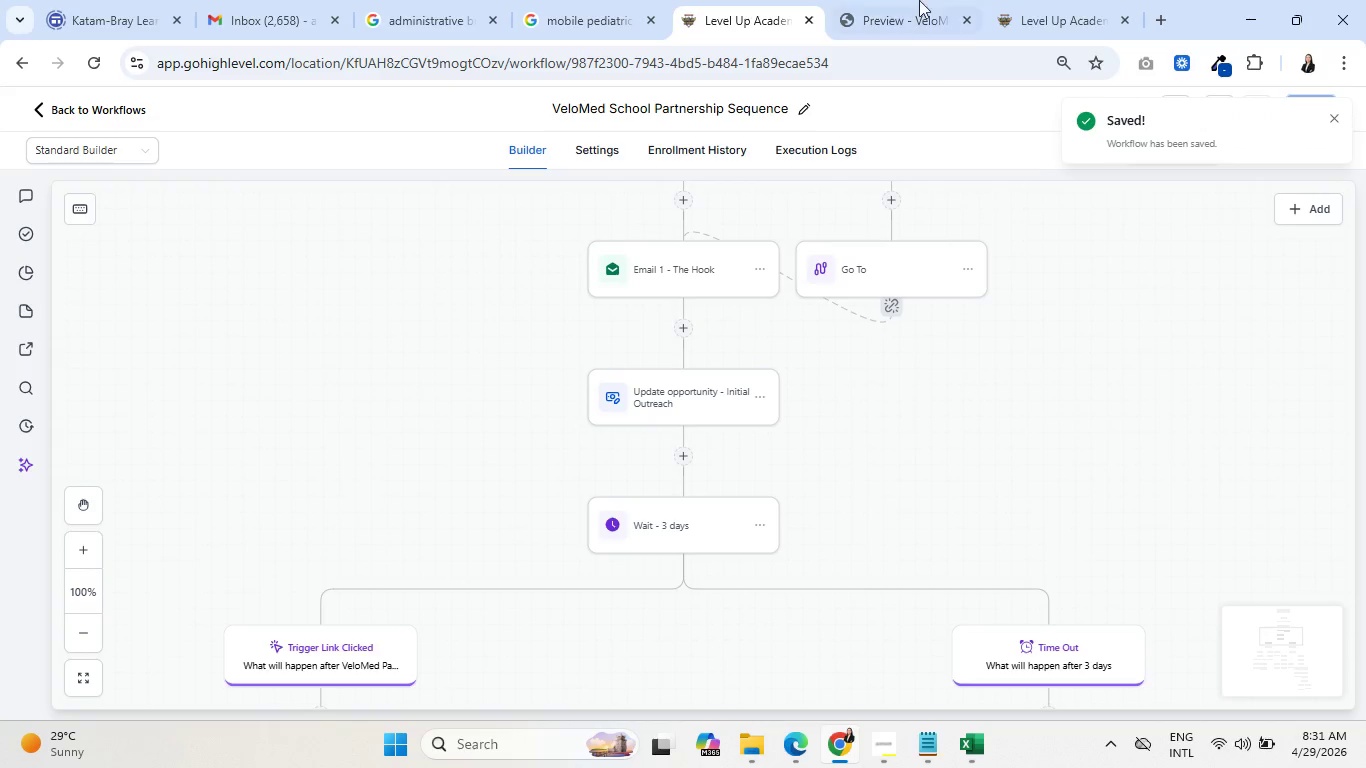 
left_click([1339, 119])
 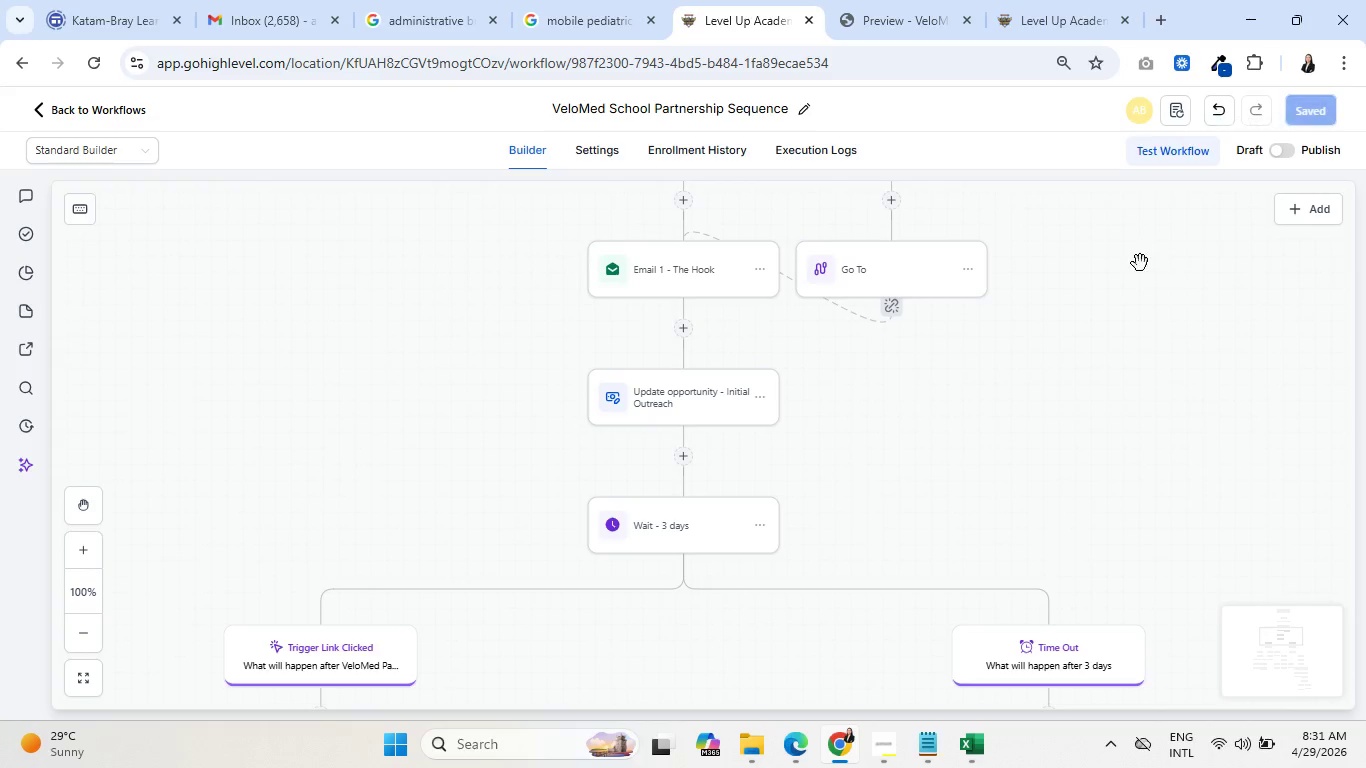 
double_click([1140, 263])
 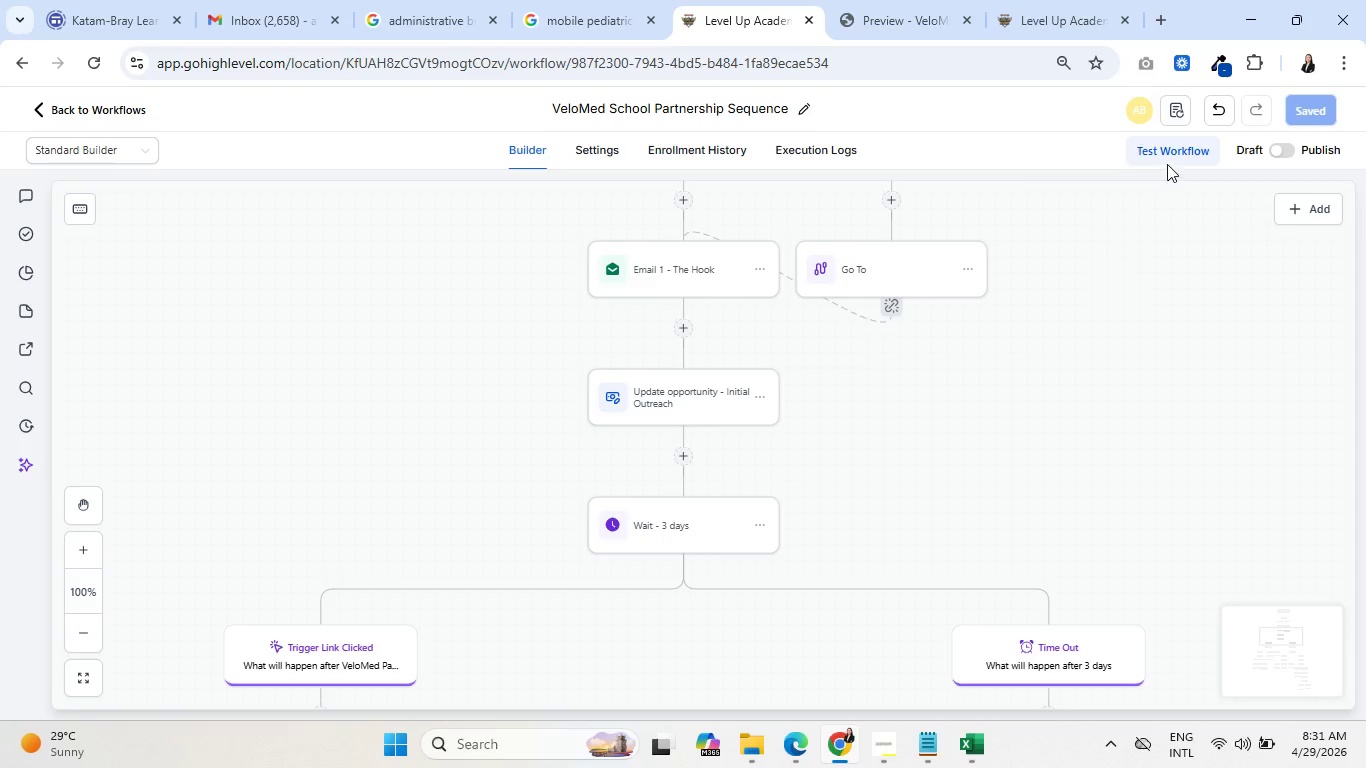 
left_click([1173, 153])
 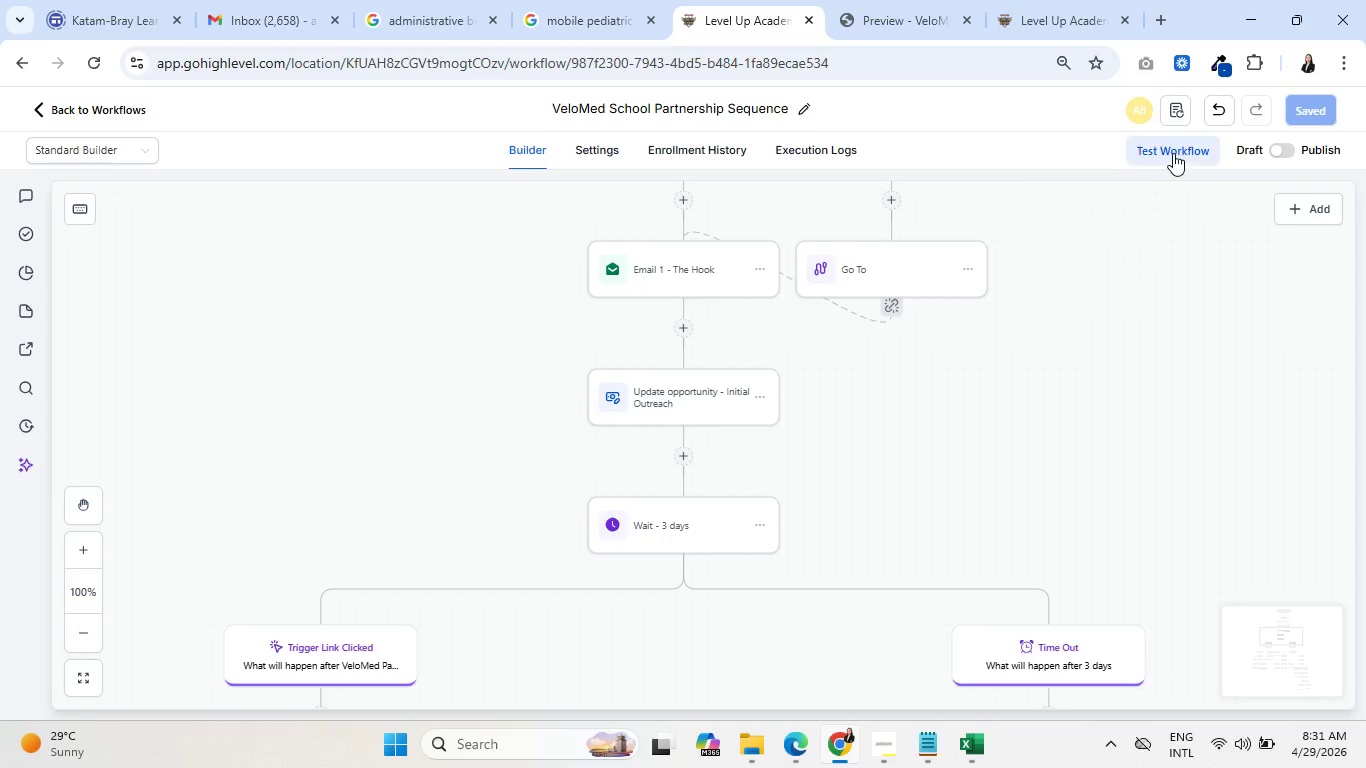 
mouse_move([1152, 172])
 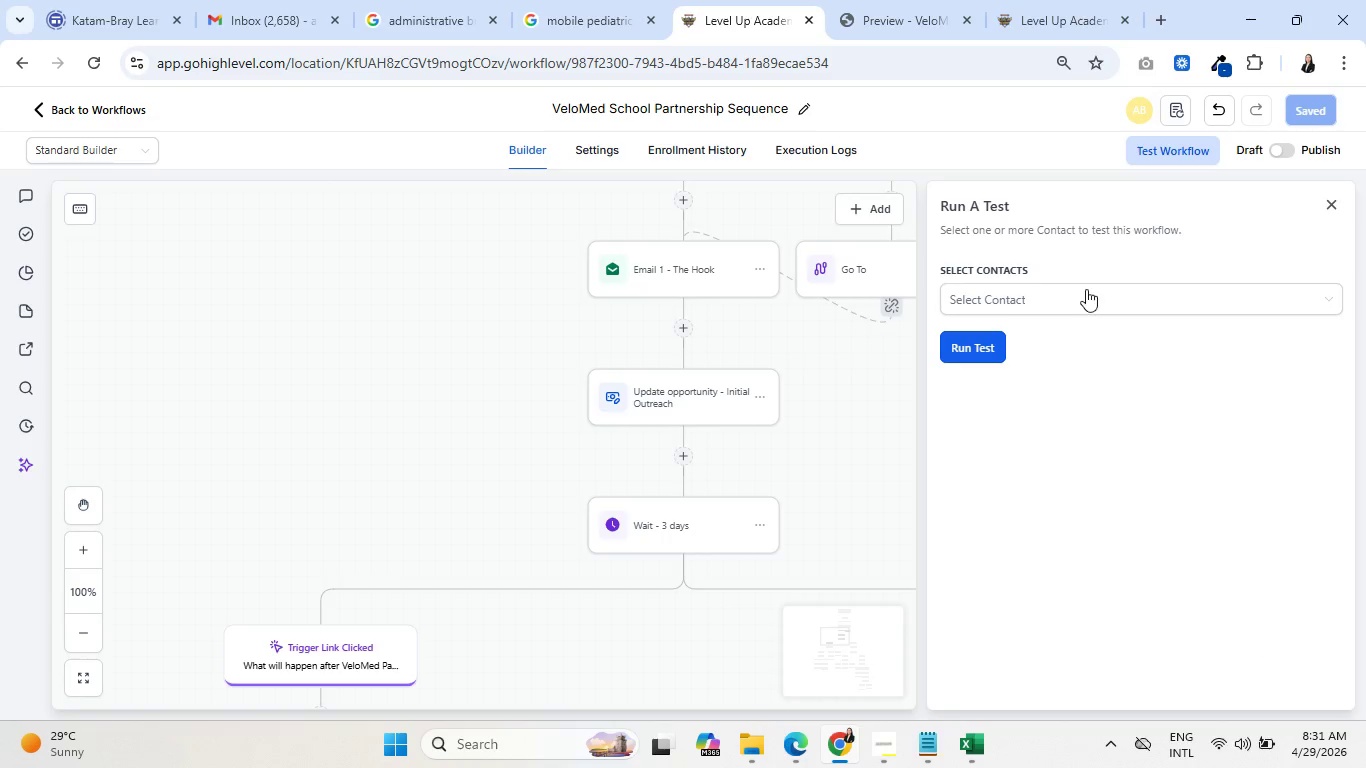 
left_click([1086, 289])
 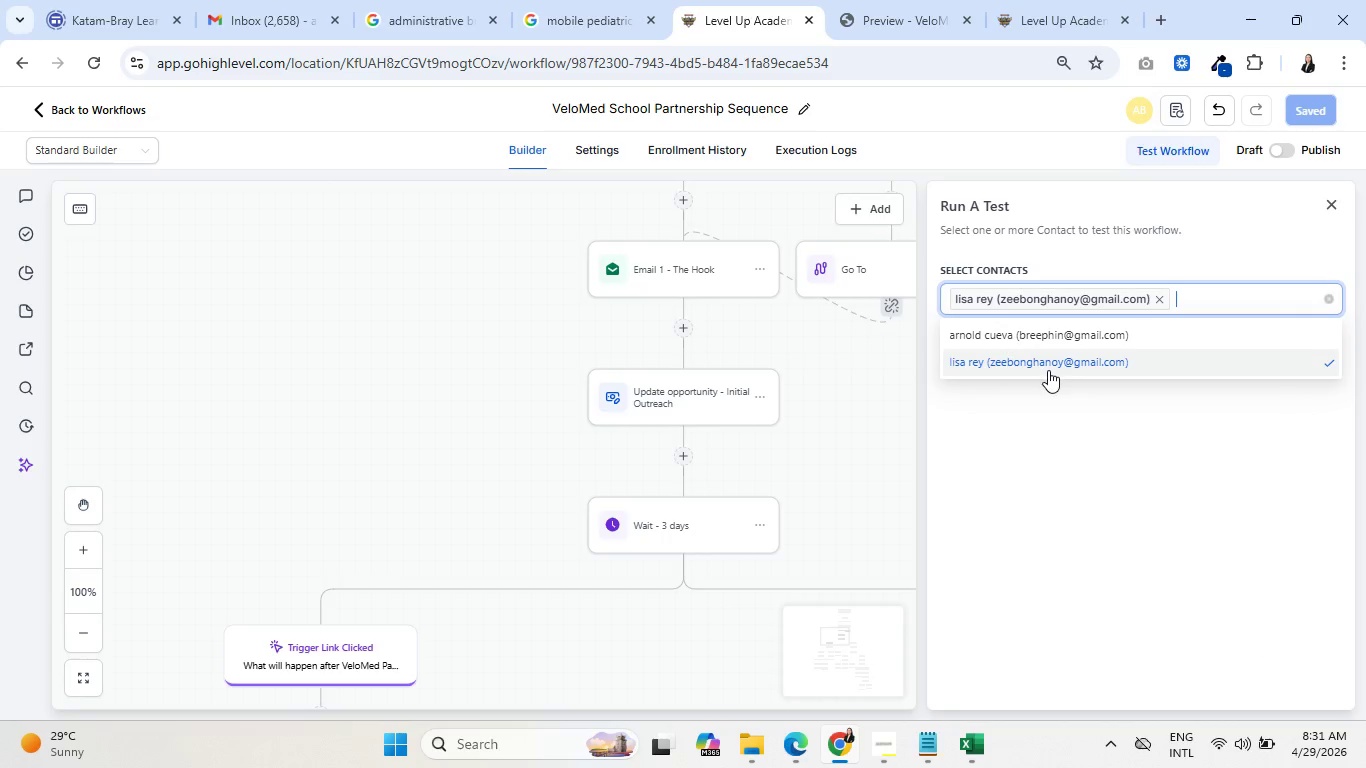 
left_click([1040, 396])
 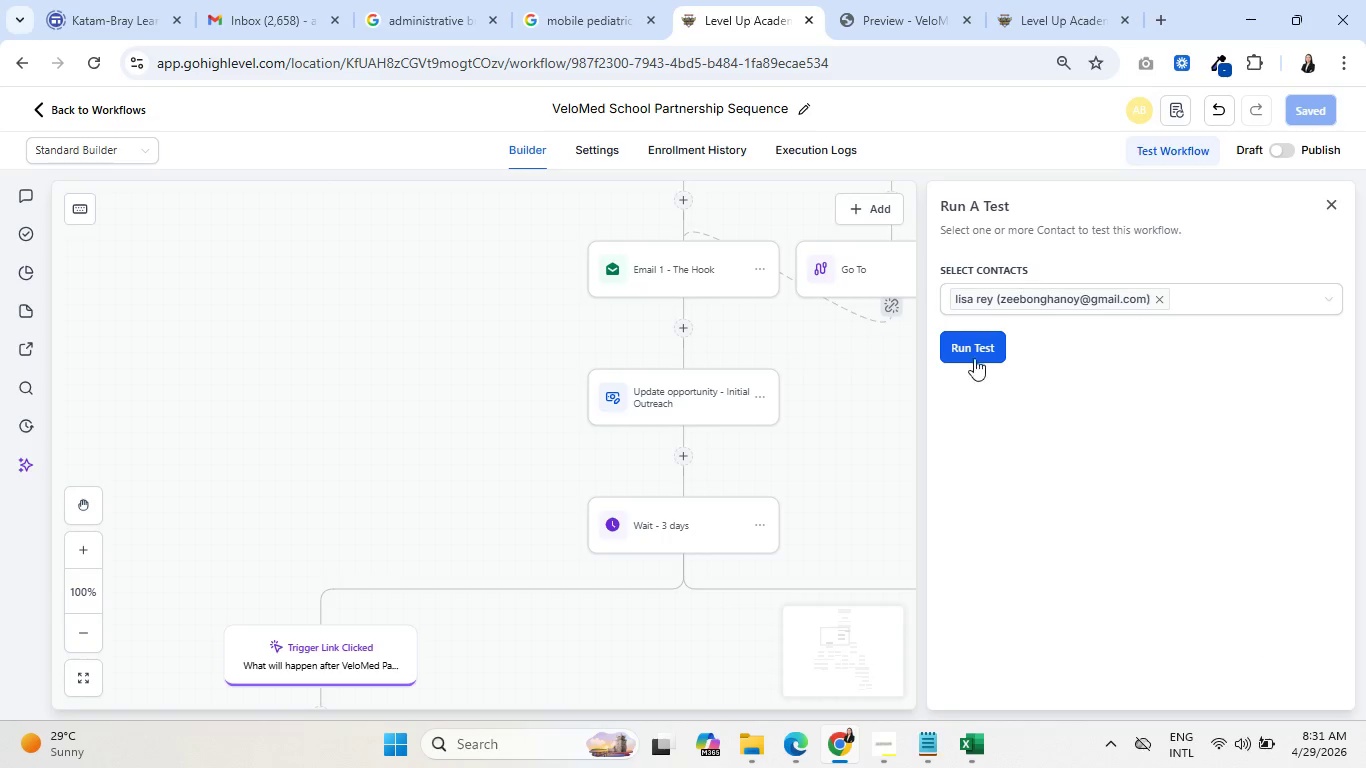 
double_click([973, 348])
 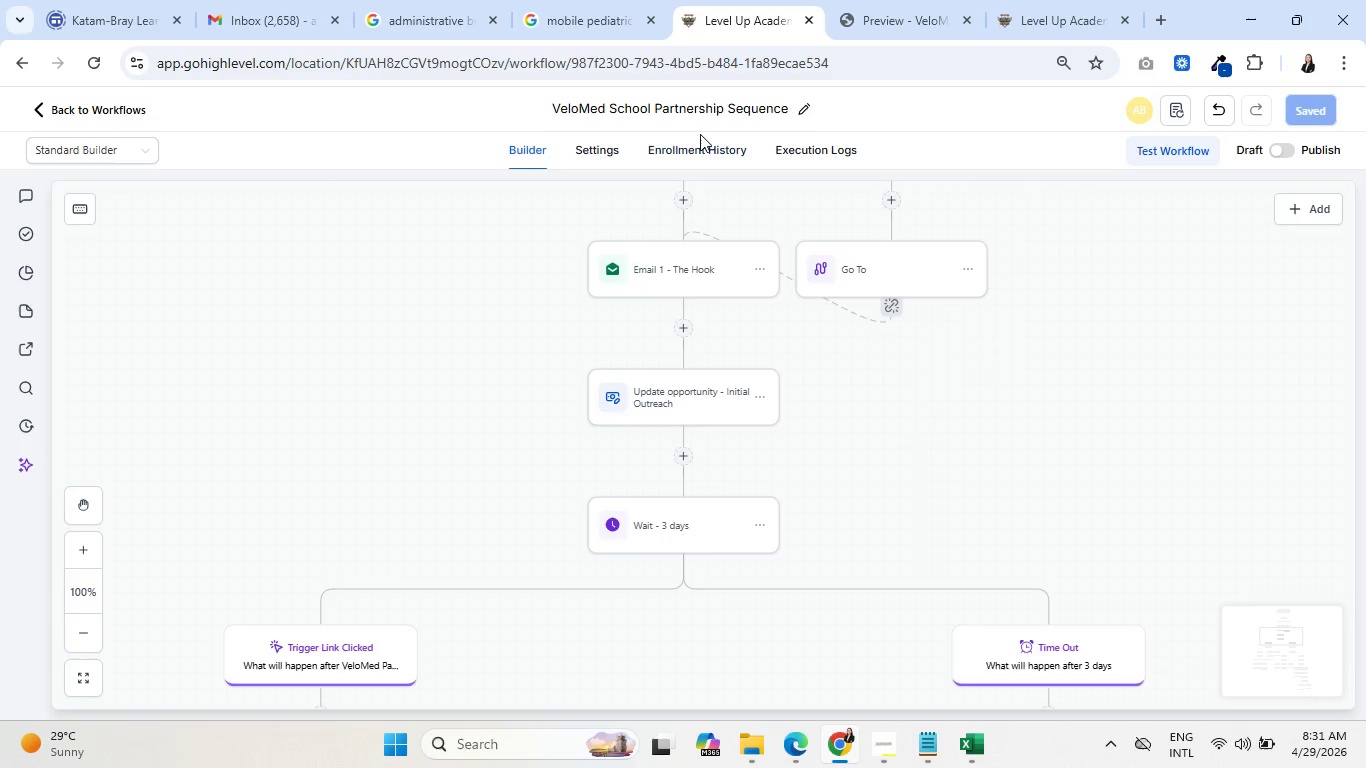 
double_click([701, 148])
 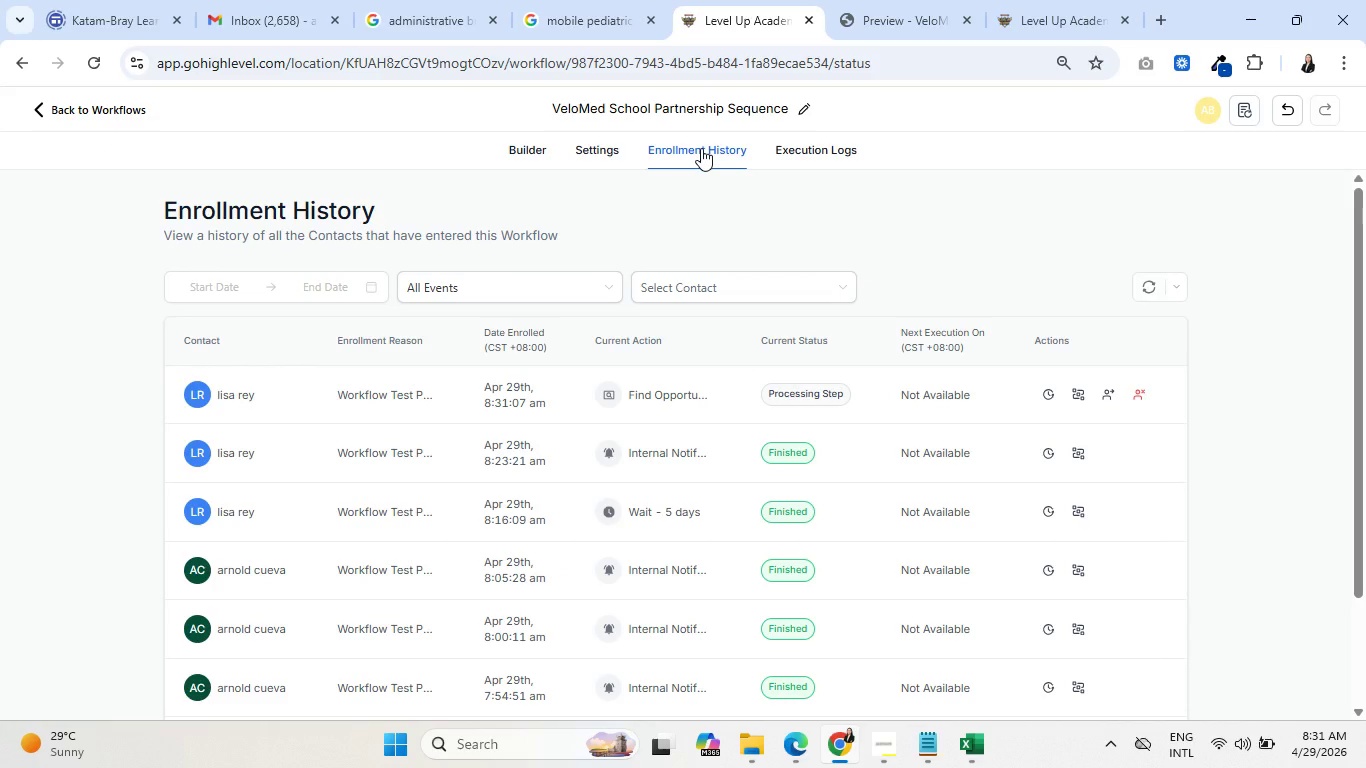 
left_click([843, 141])
 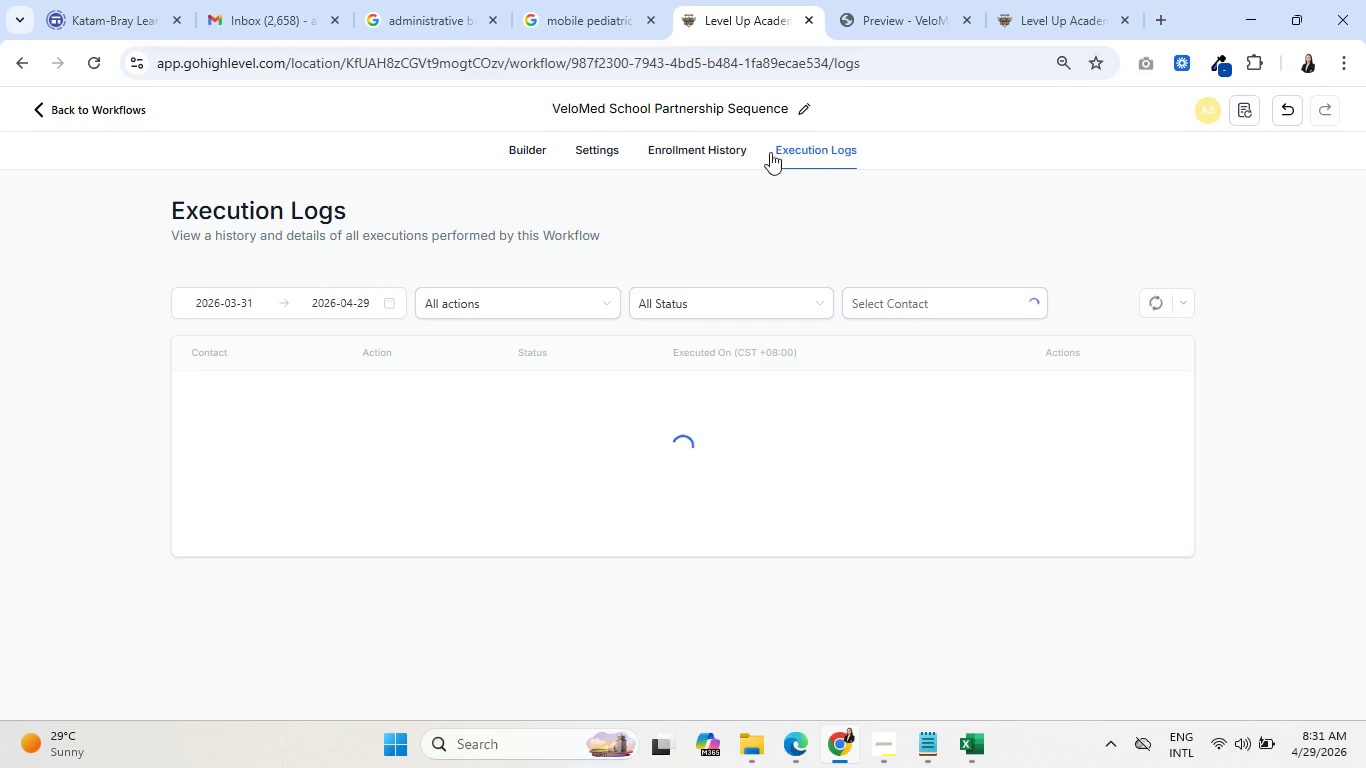 
left_click([728, 144])
 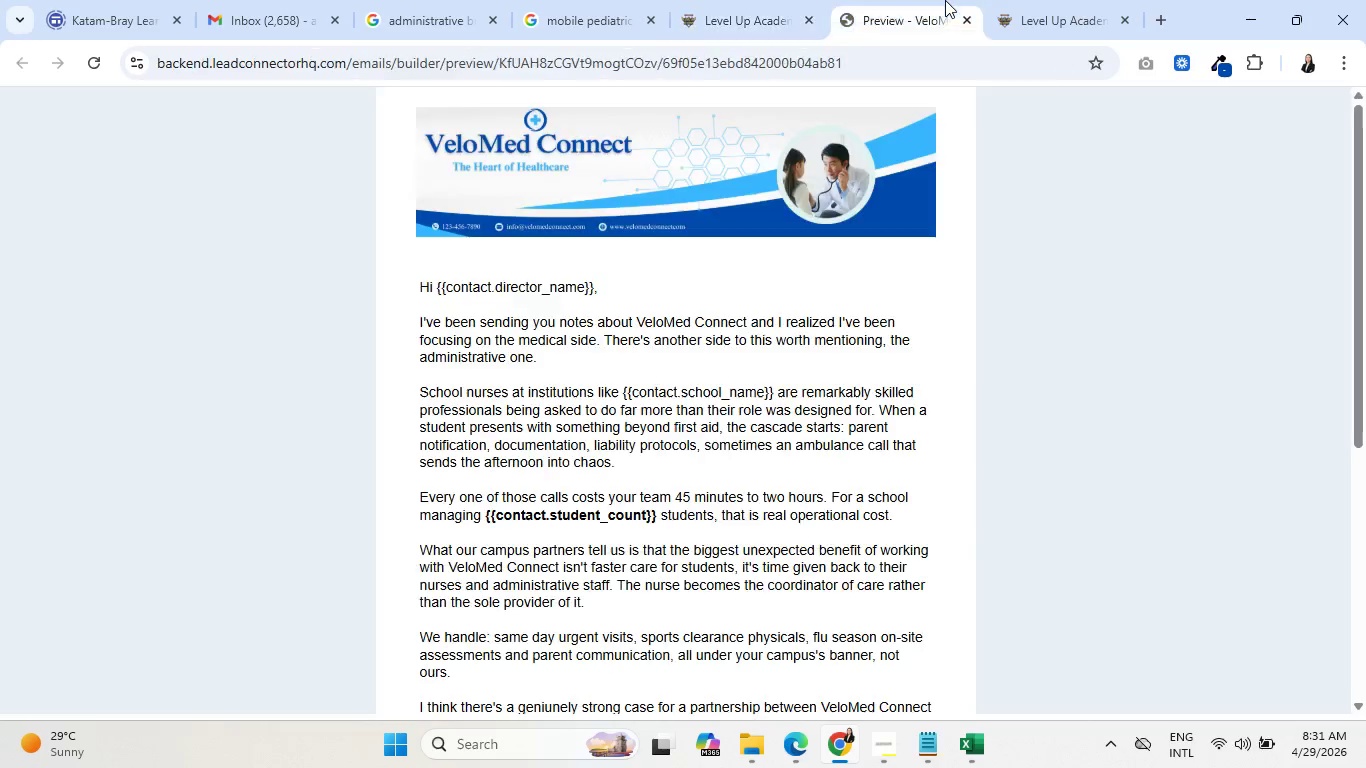 
double_click([1055, 0])
 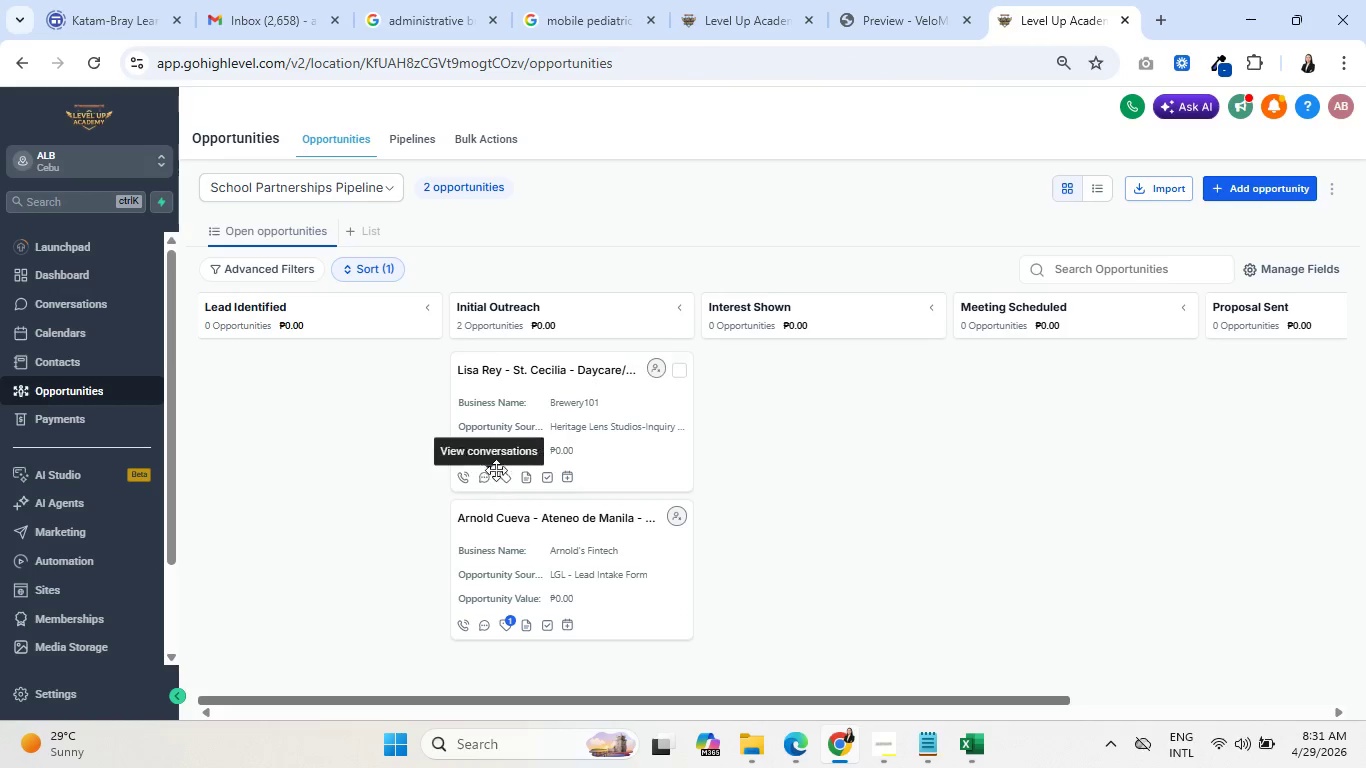 
left_click([74, 370])
 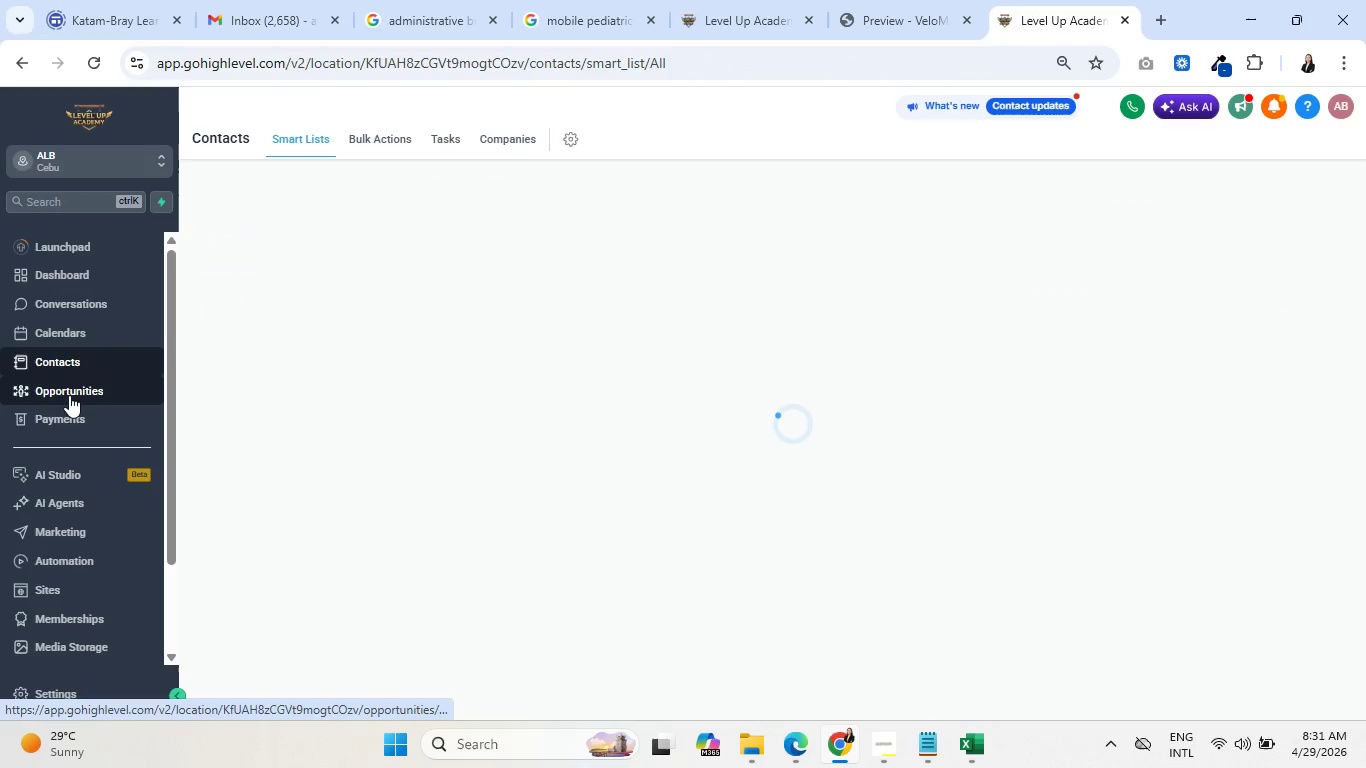 
left_click([69, 395])
 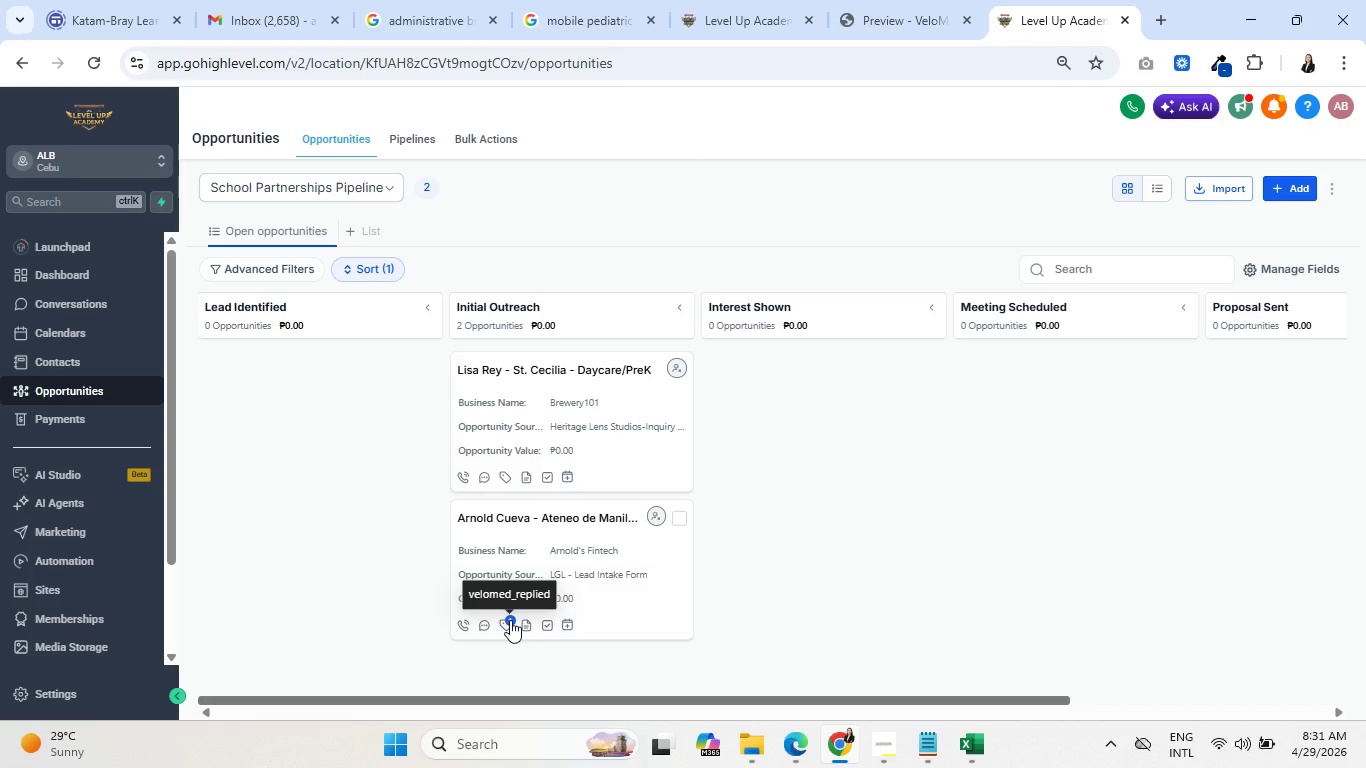 
wait(7.72)
 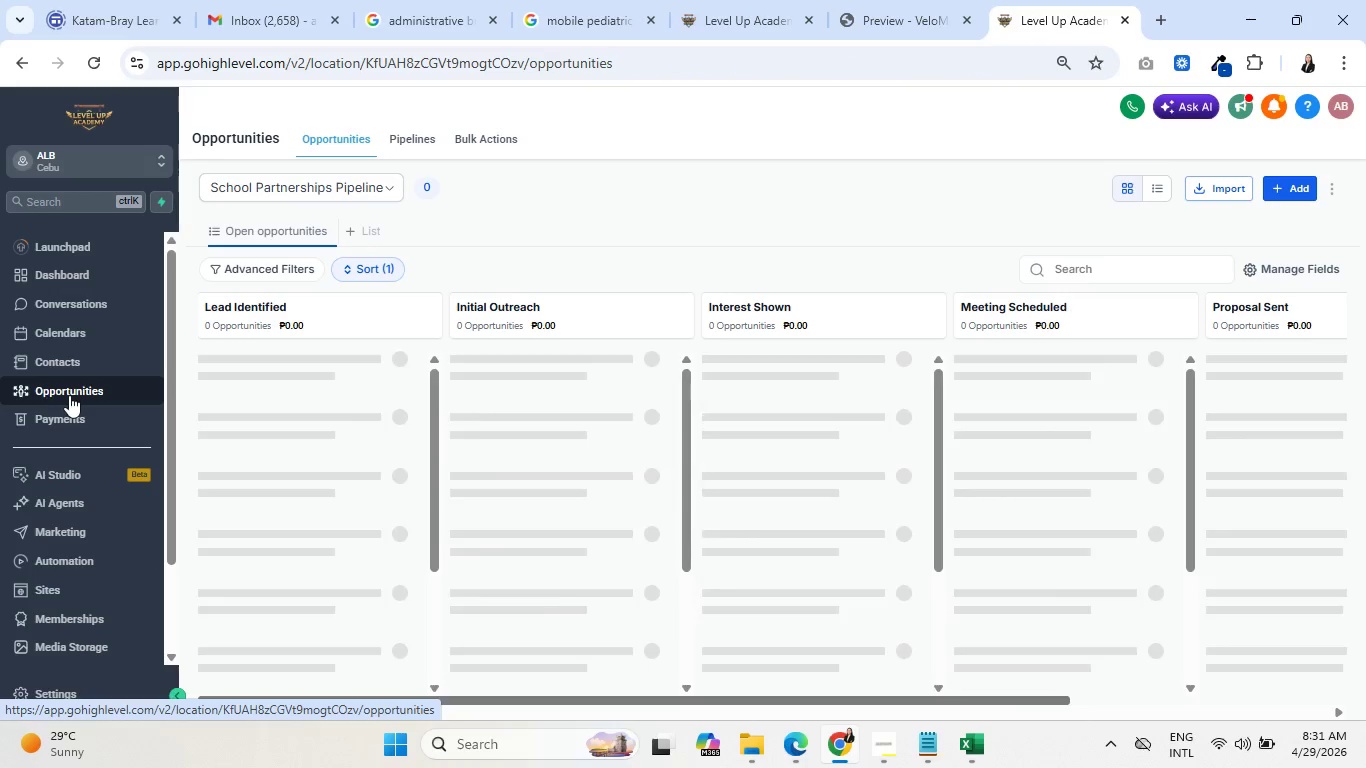 
left_click([869, 0])
 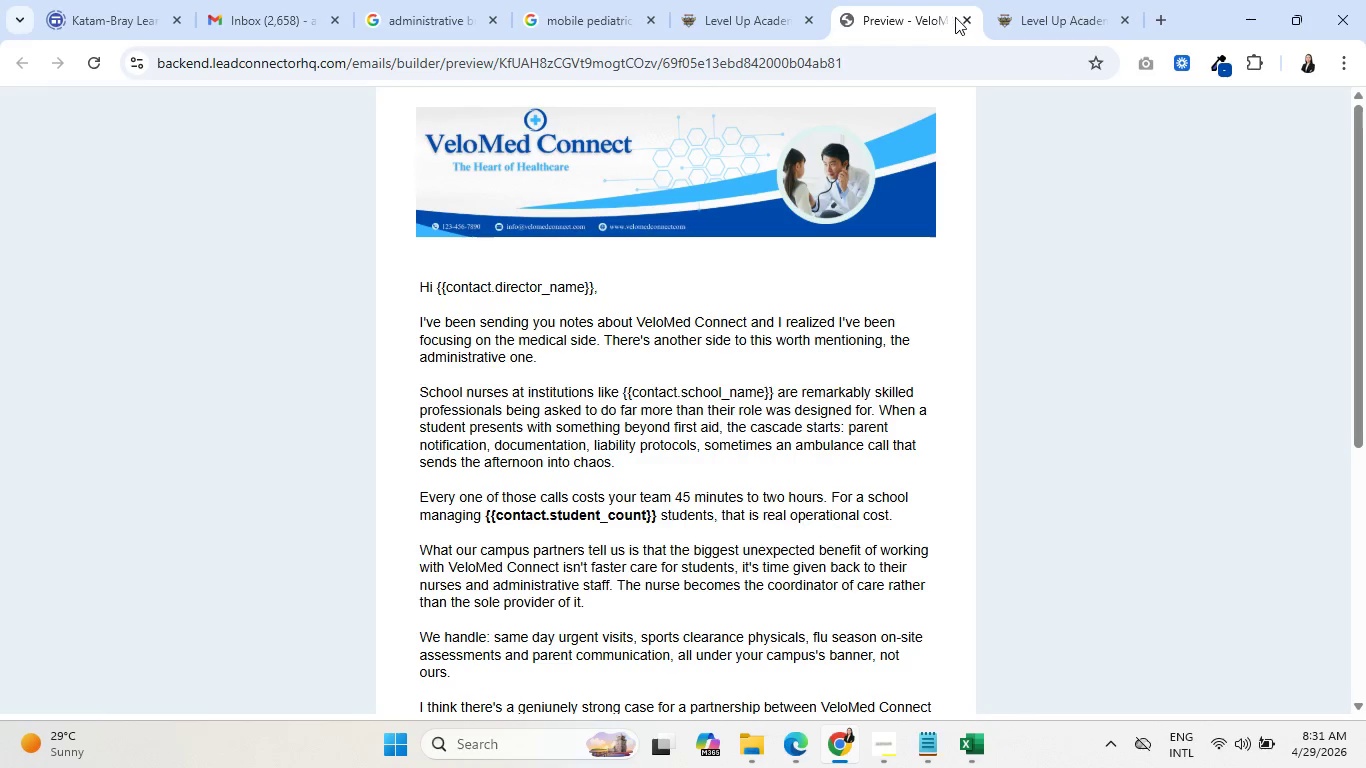 
left_click([713, 0])
 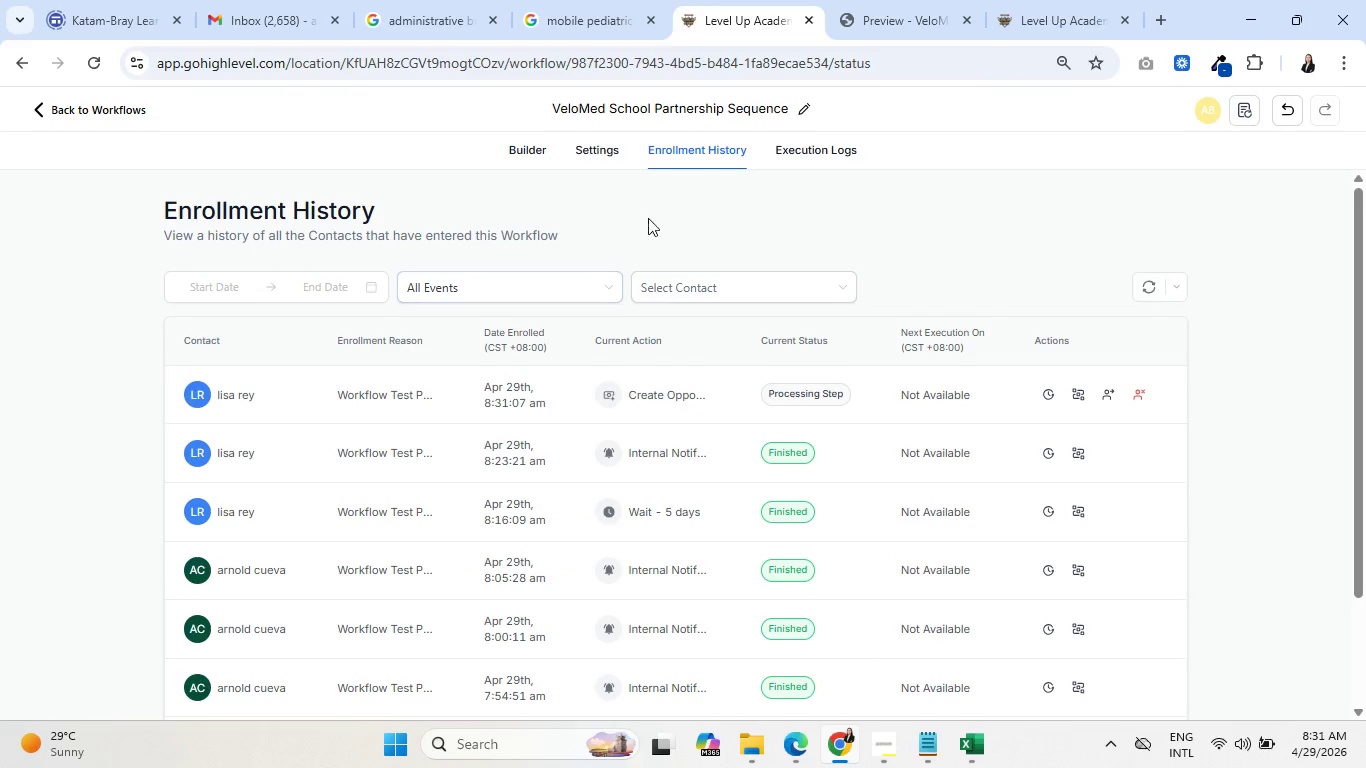 
left_click([786, 146])
 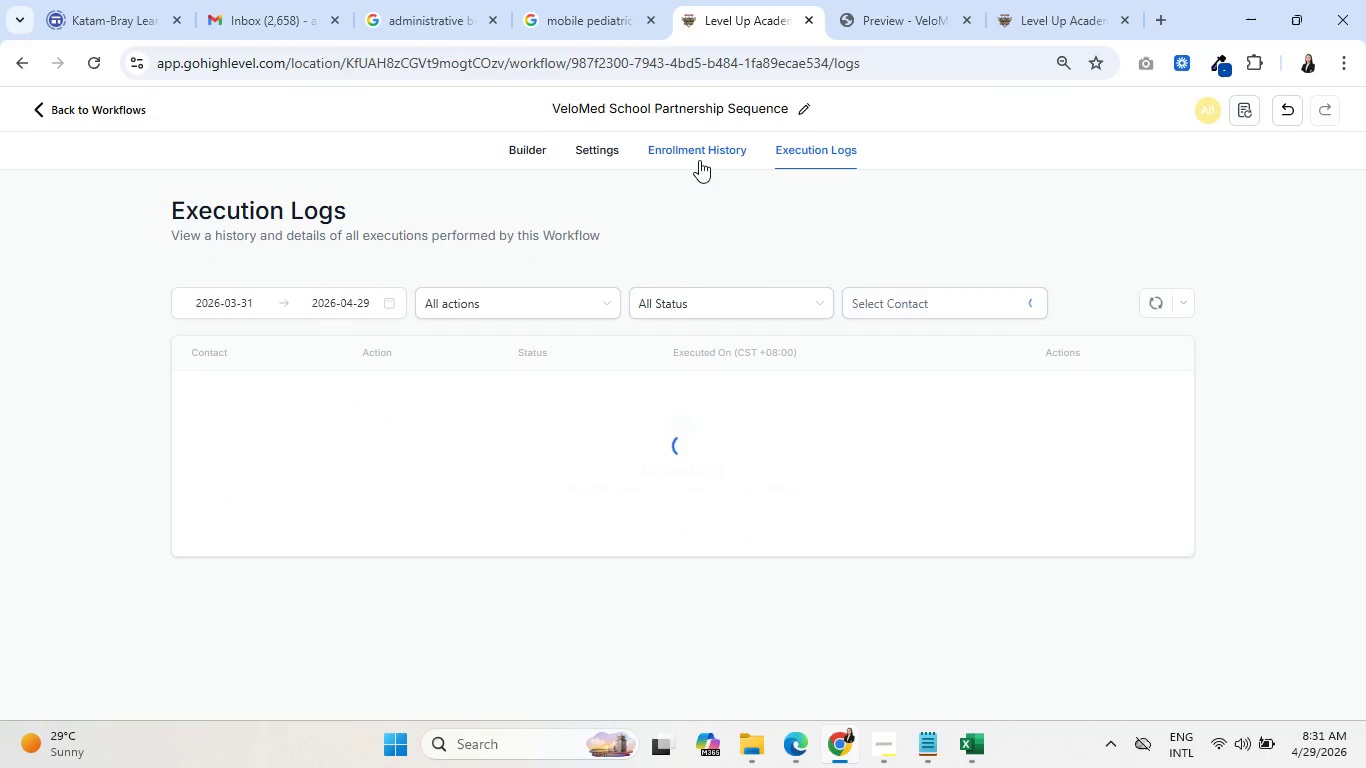 
left_click([693, 153])
 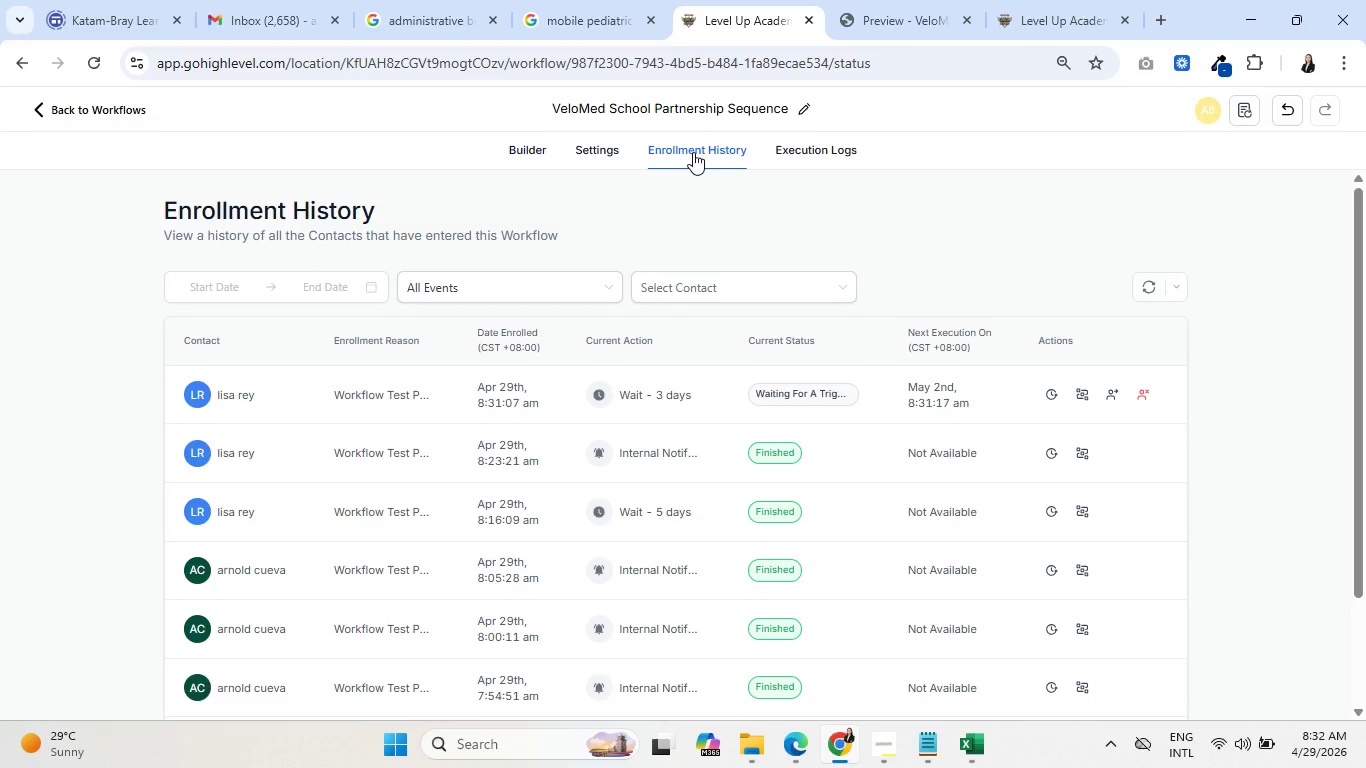 
wait(36.91)
 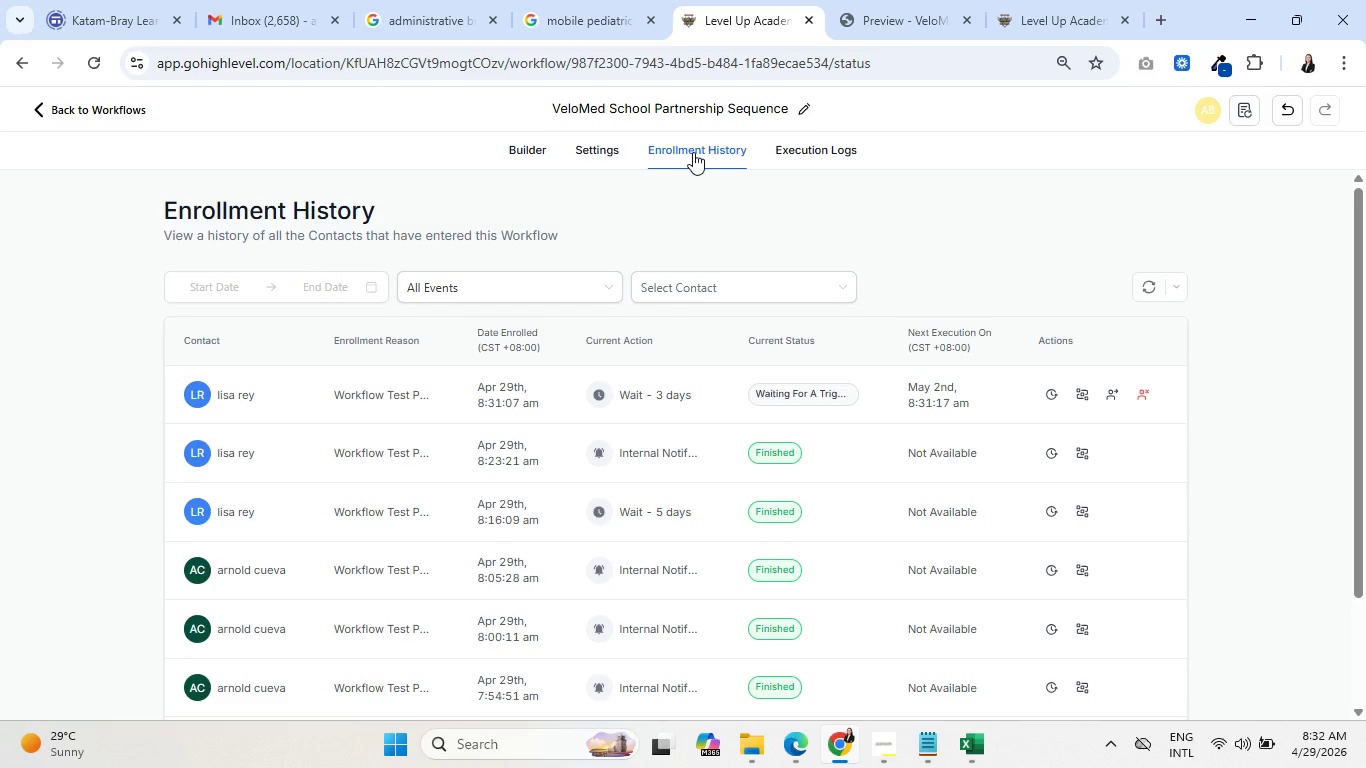 
double_click([798, 163])
 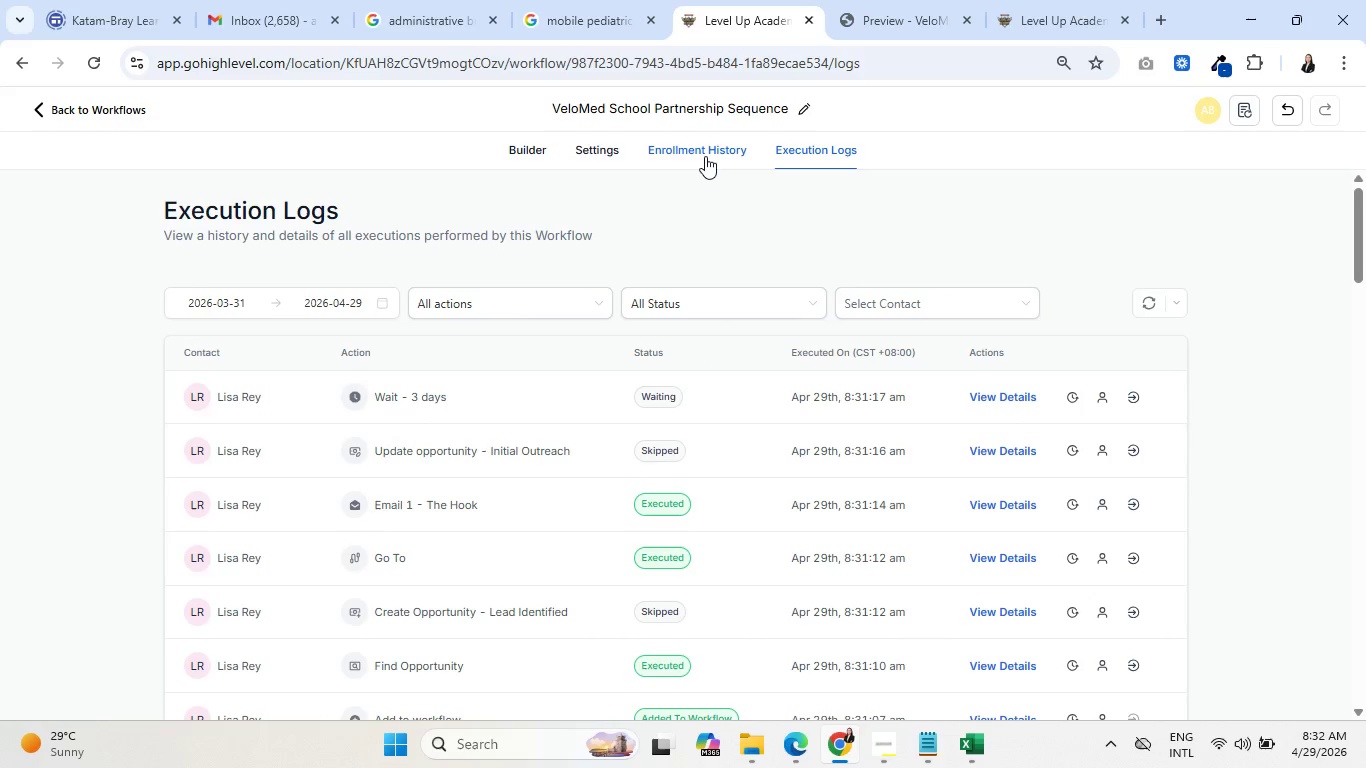 
left_click([698, 149])
 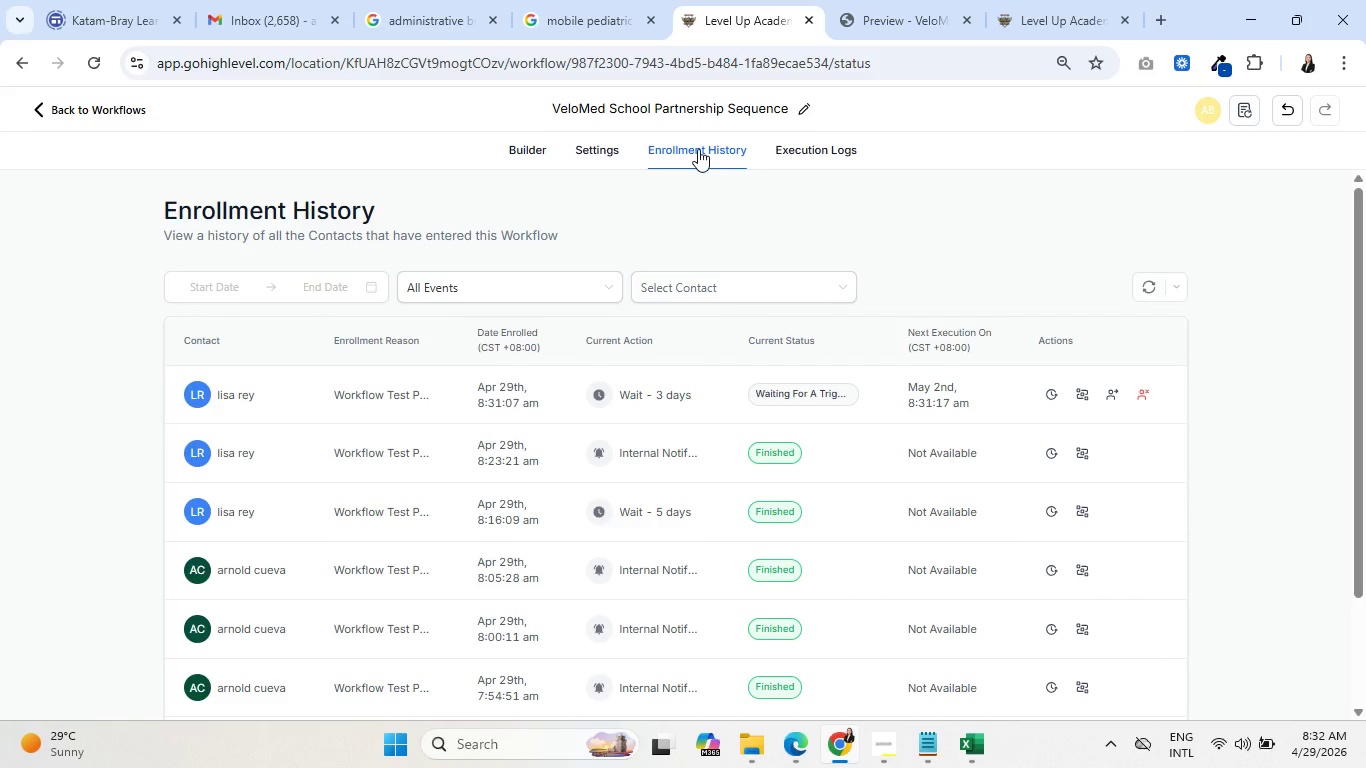 
wait(13.62)
 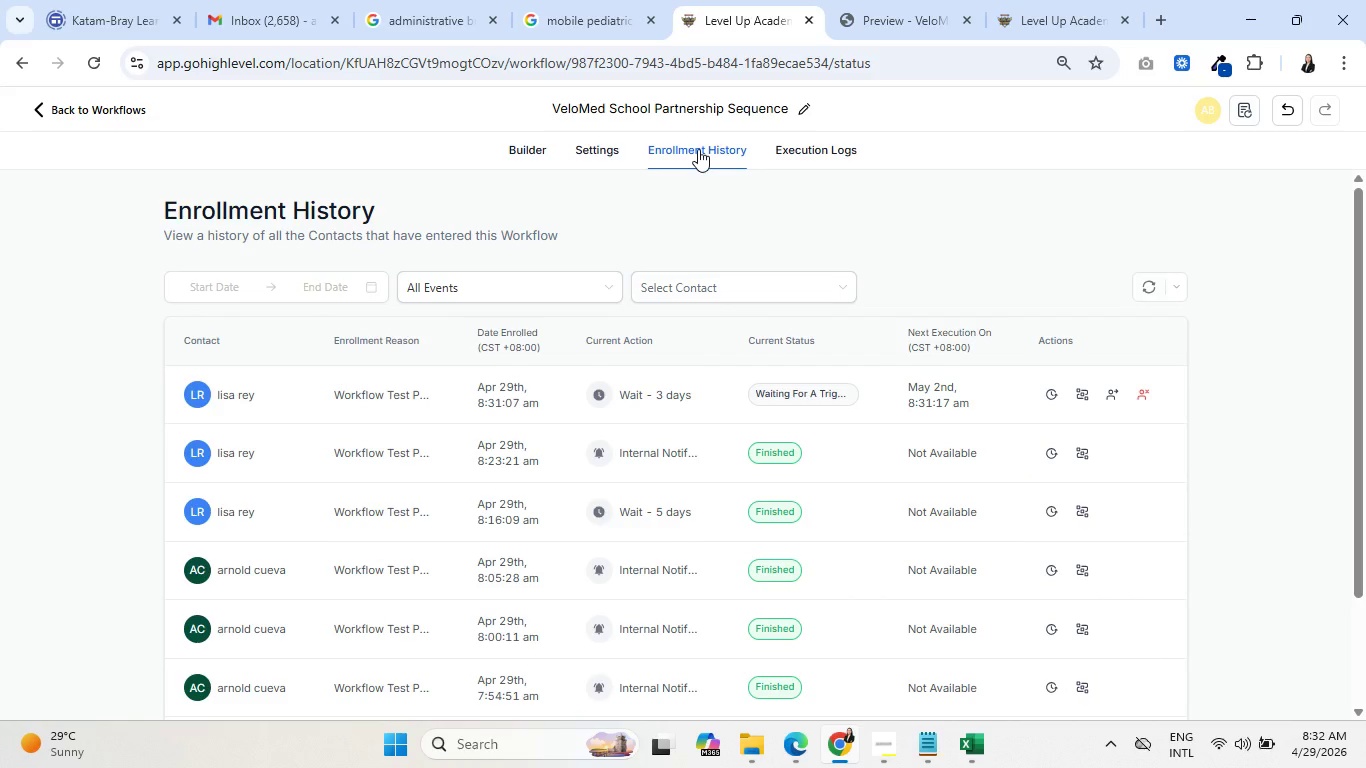 
double_click([684, 154])
 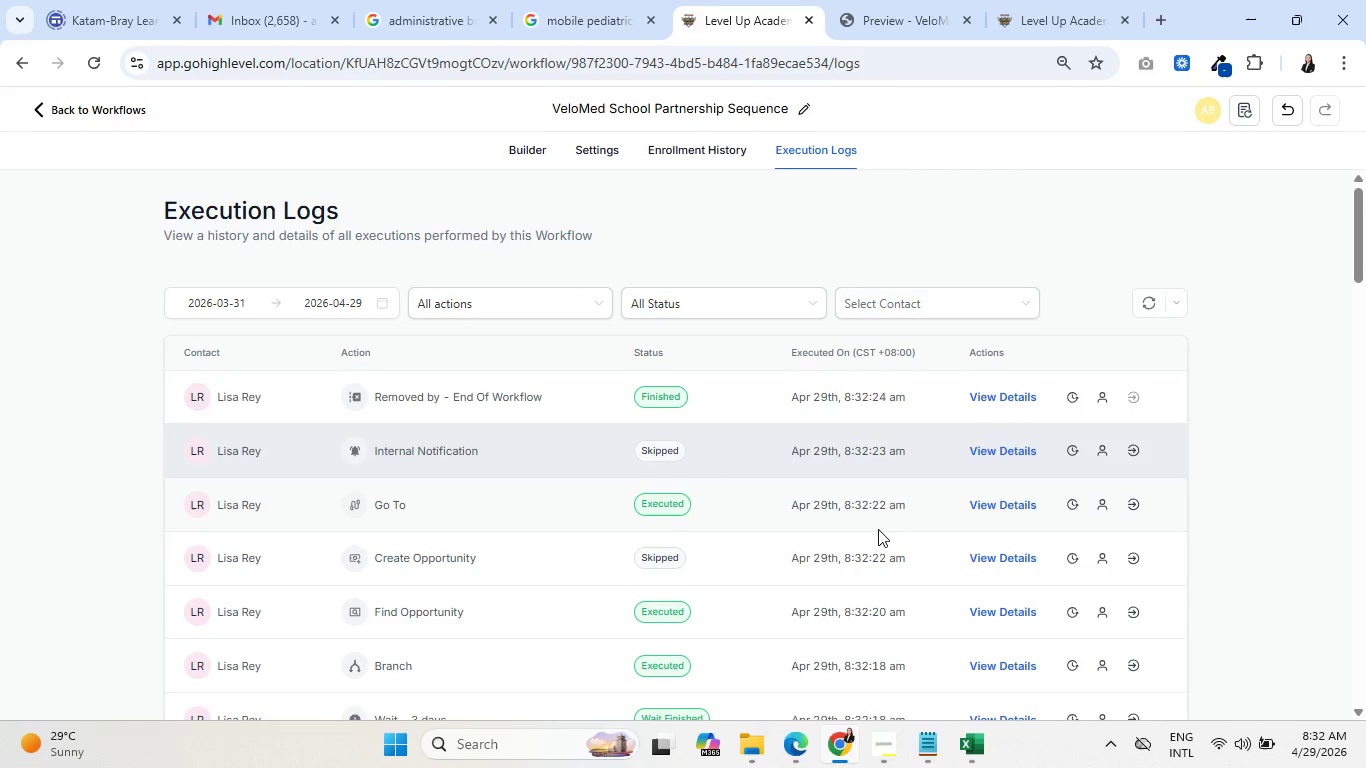 
wait(16.91)
 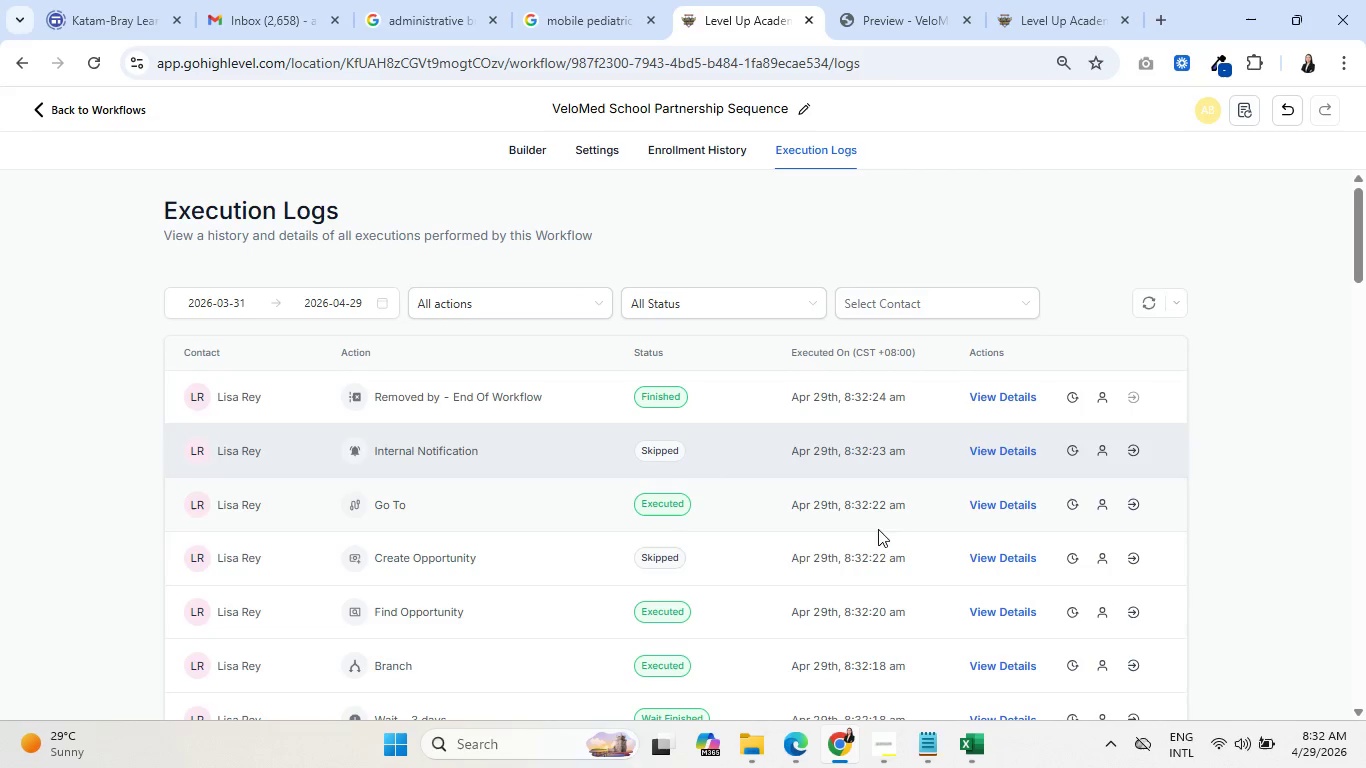 
left_click([693, 145])
 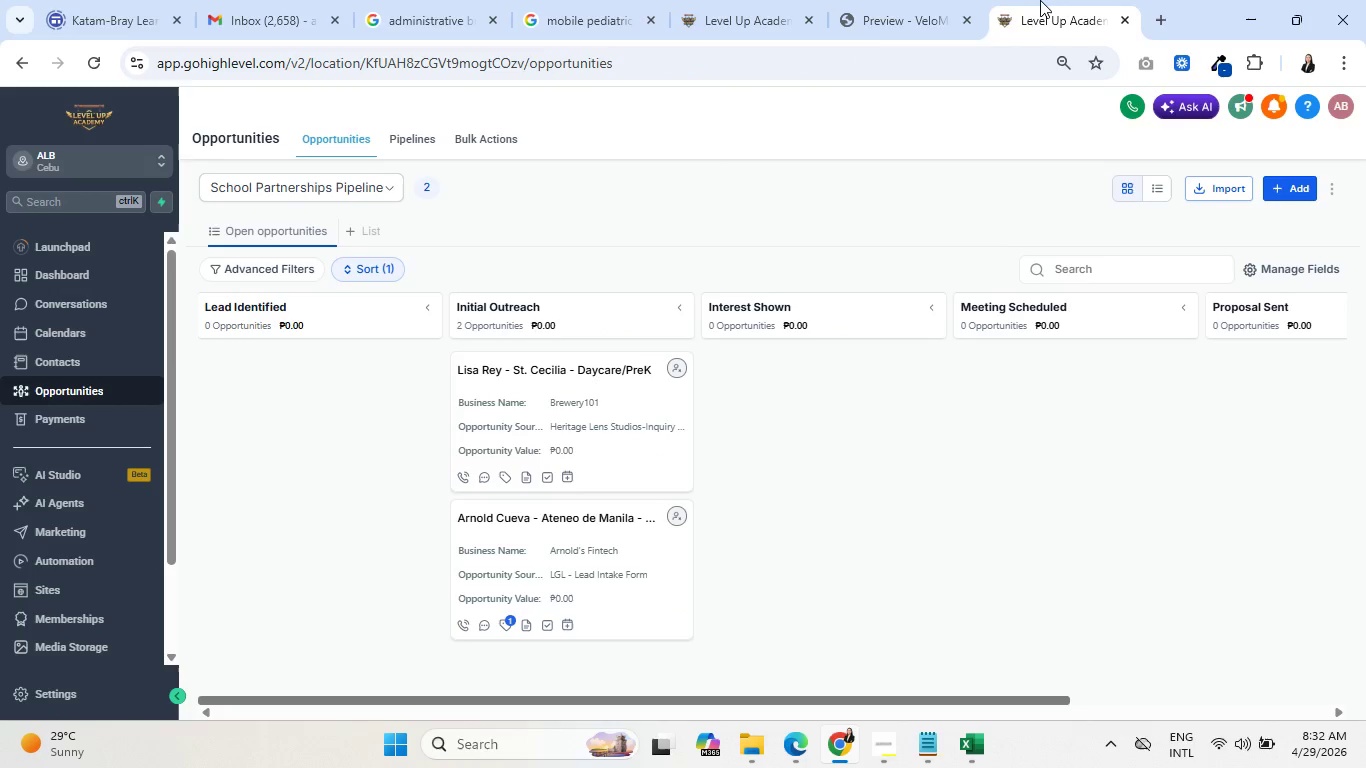 
left_click([69, 367])
 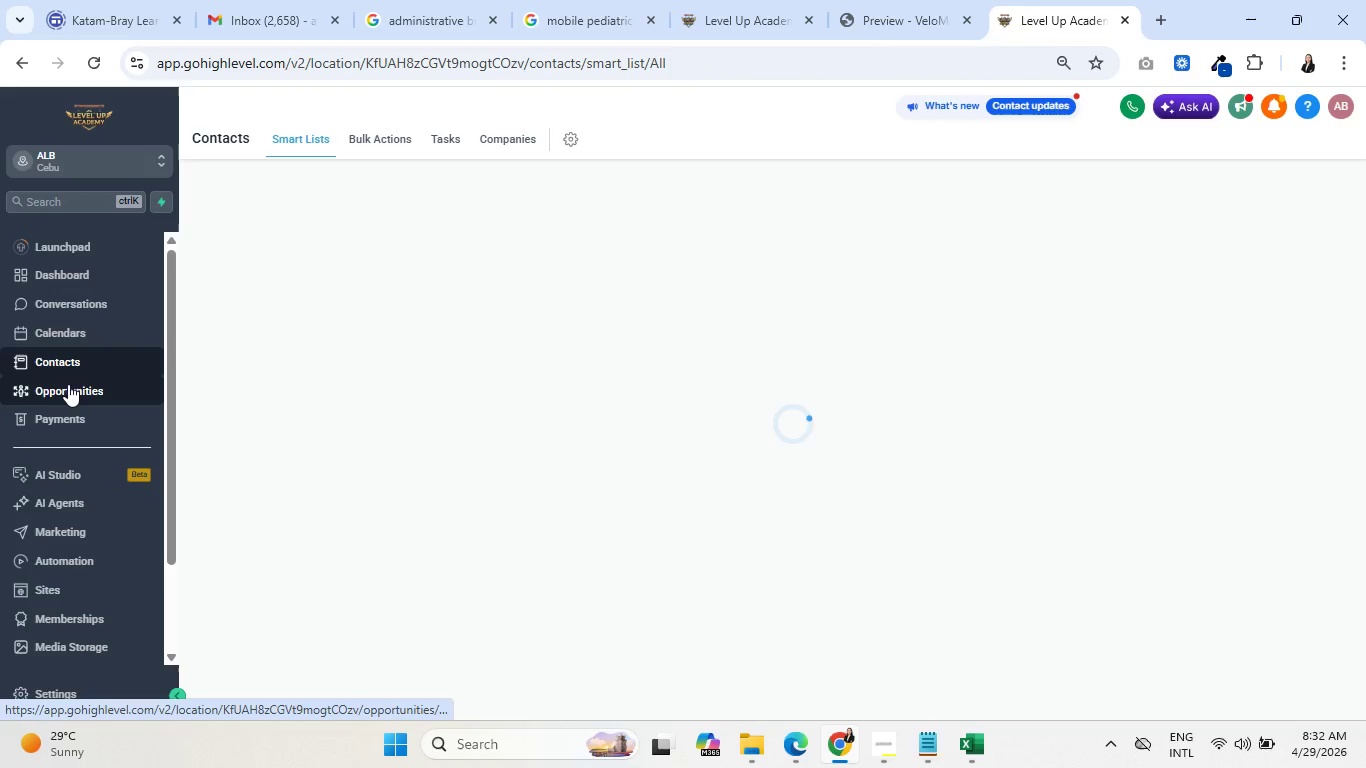 
left_click([72, 389])
 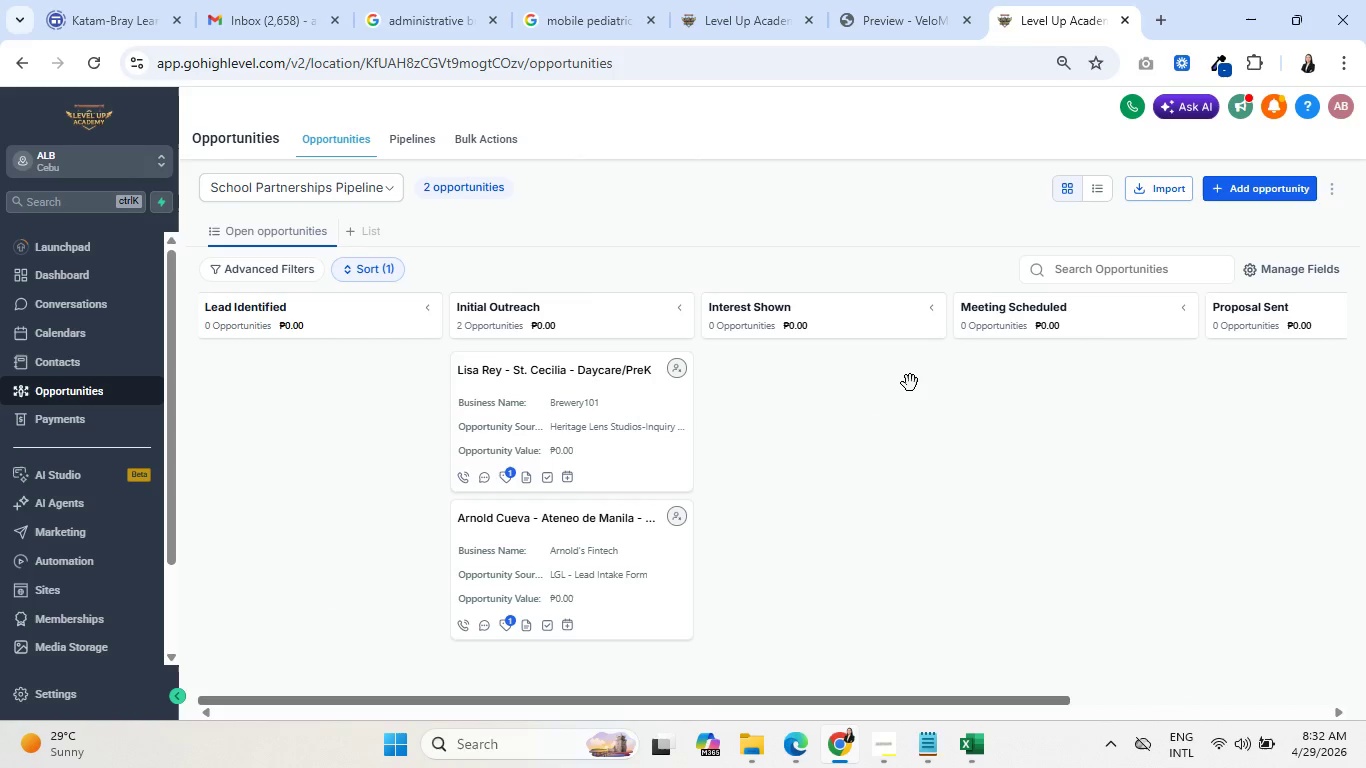 
wait(10.98)
 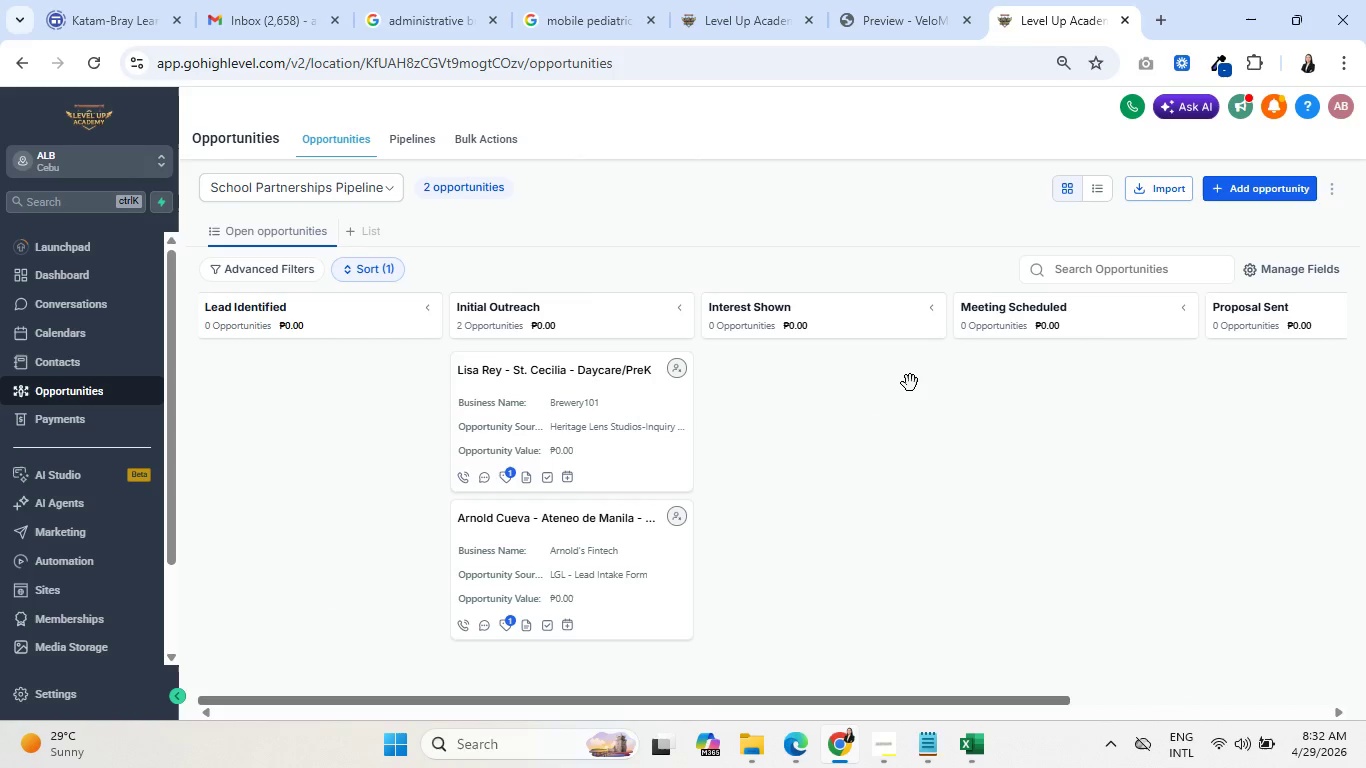 
left_click([873, 0])
 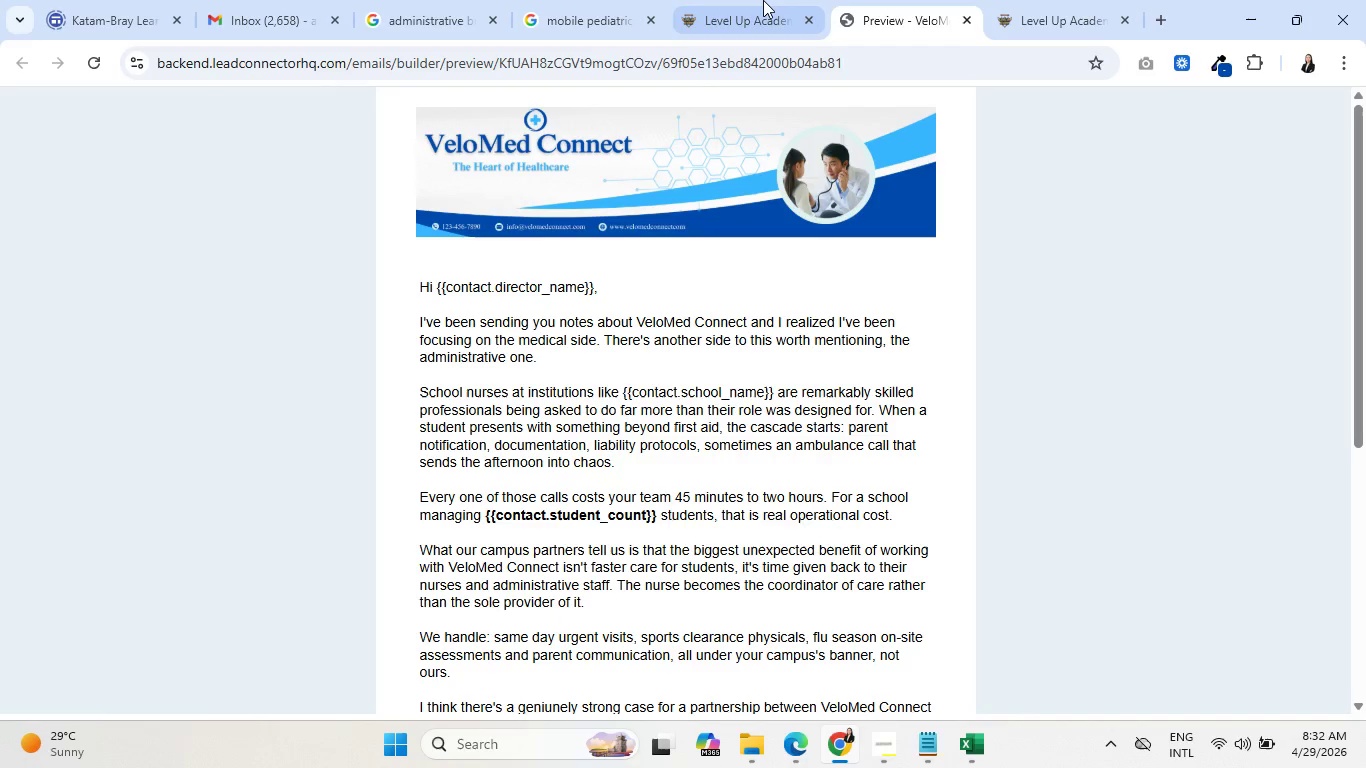 
left_click([754, 0])
 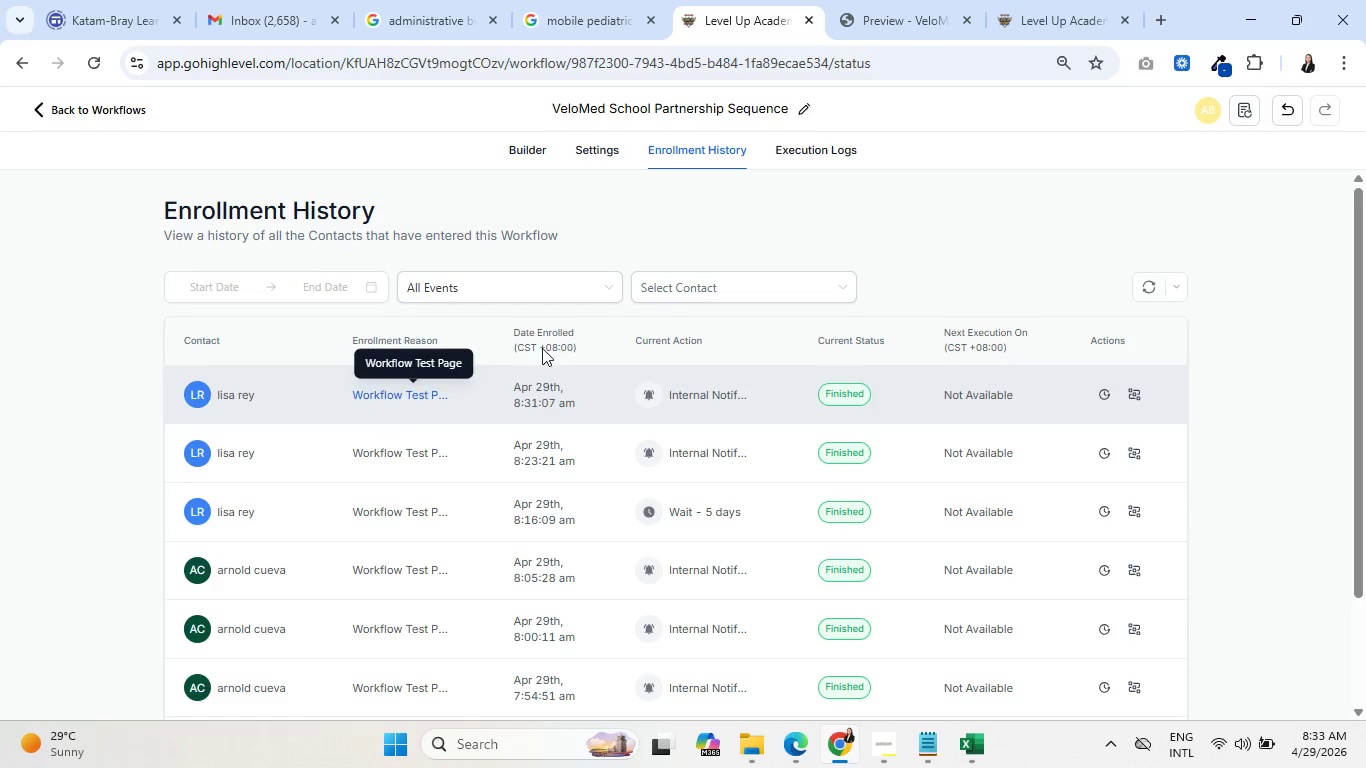 
left_click([798, 155])
 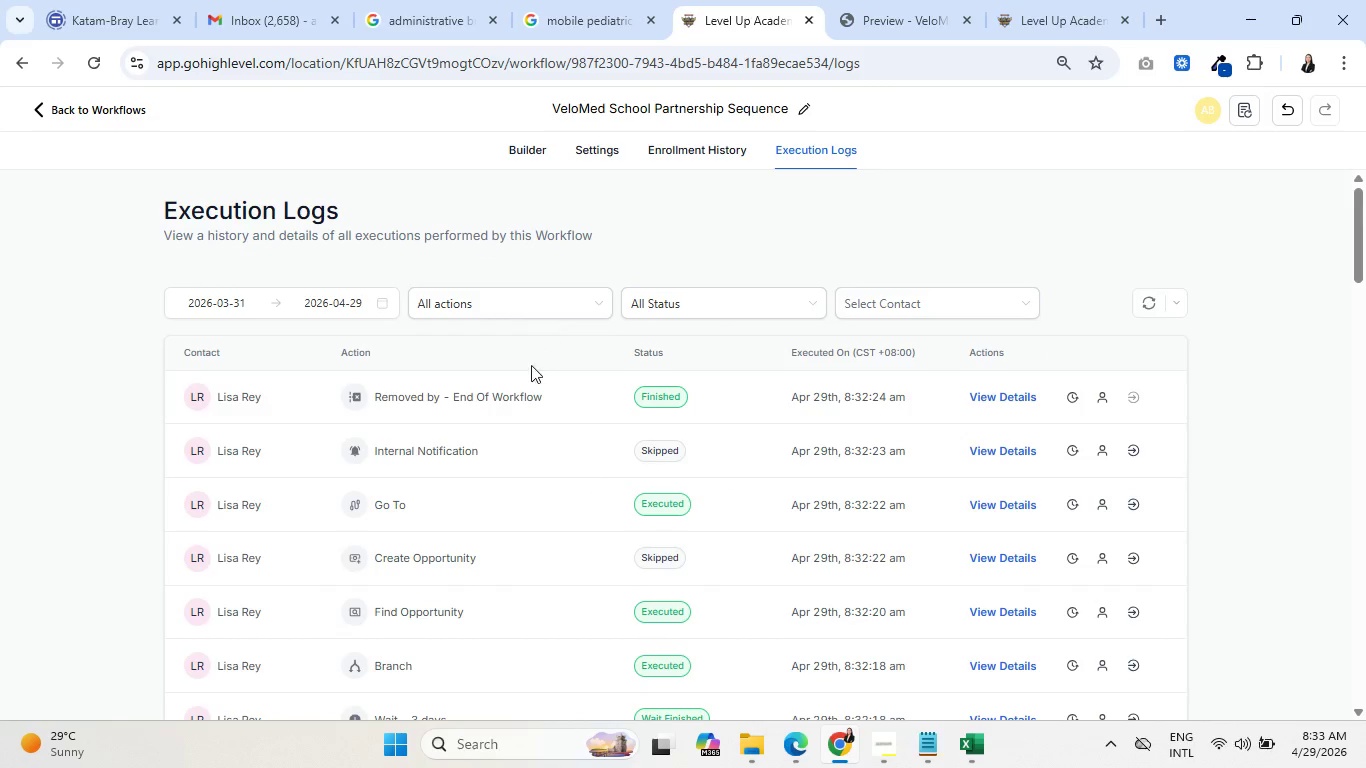 
left_click([693, 152])
 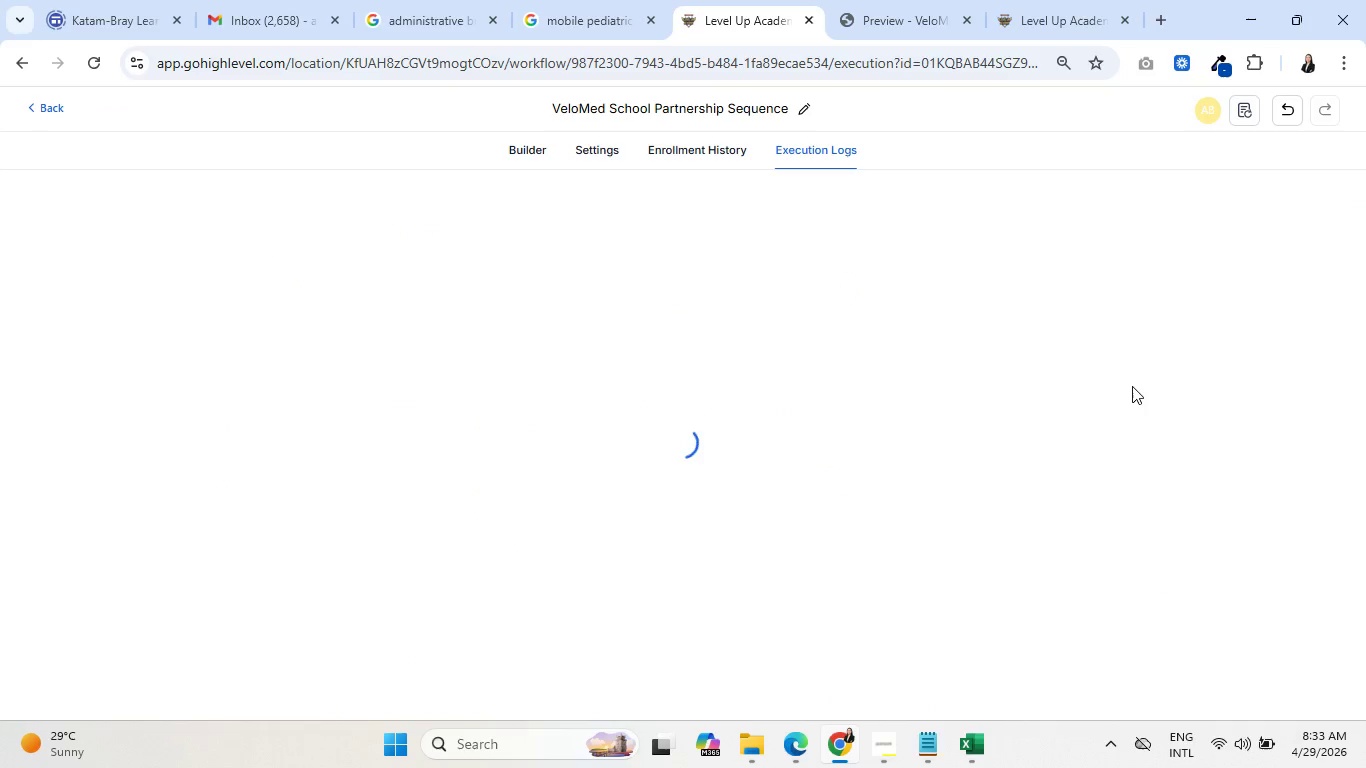 
wait(6.11)
 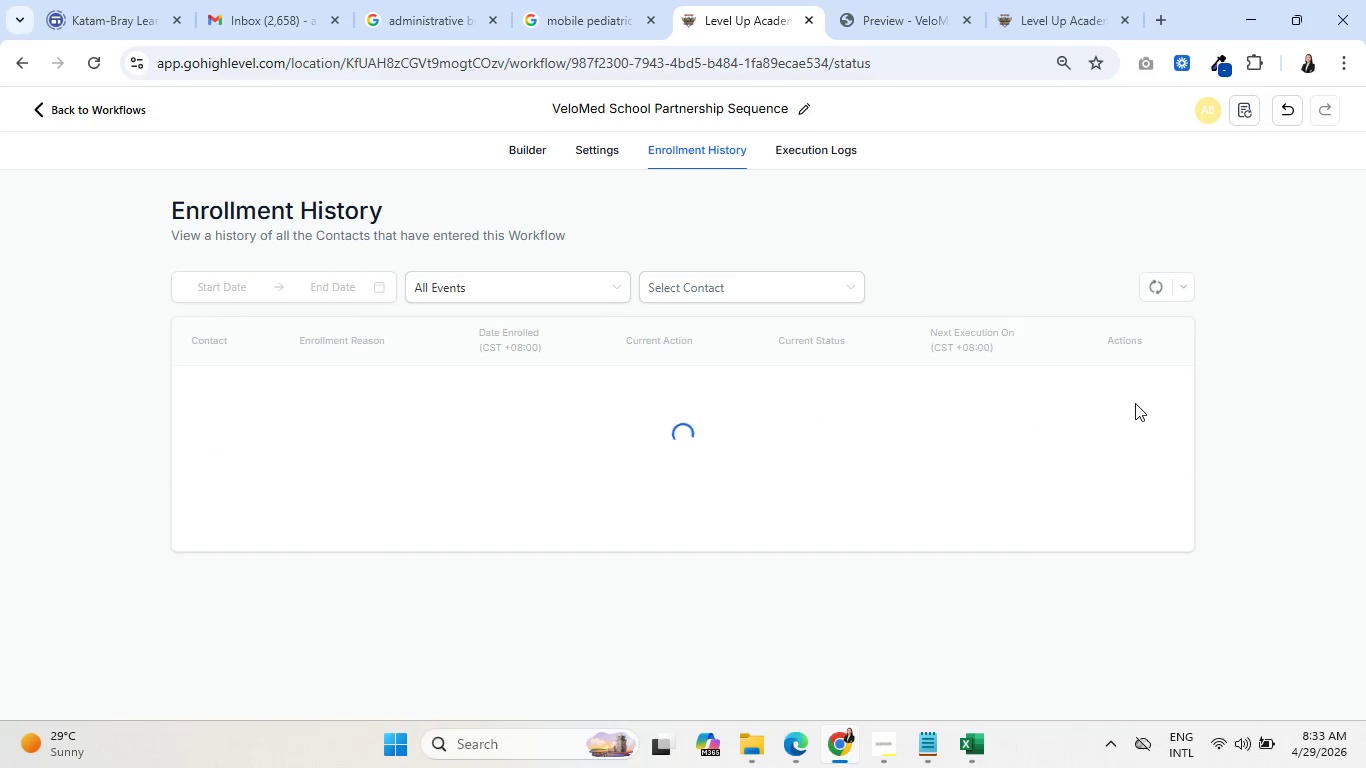 
scroll: coordinate [912, 497], scroll_direction: down, amount: 16.0
 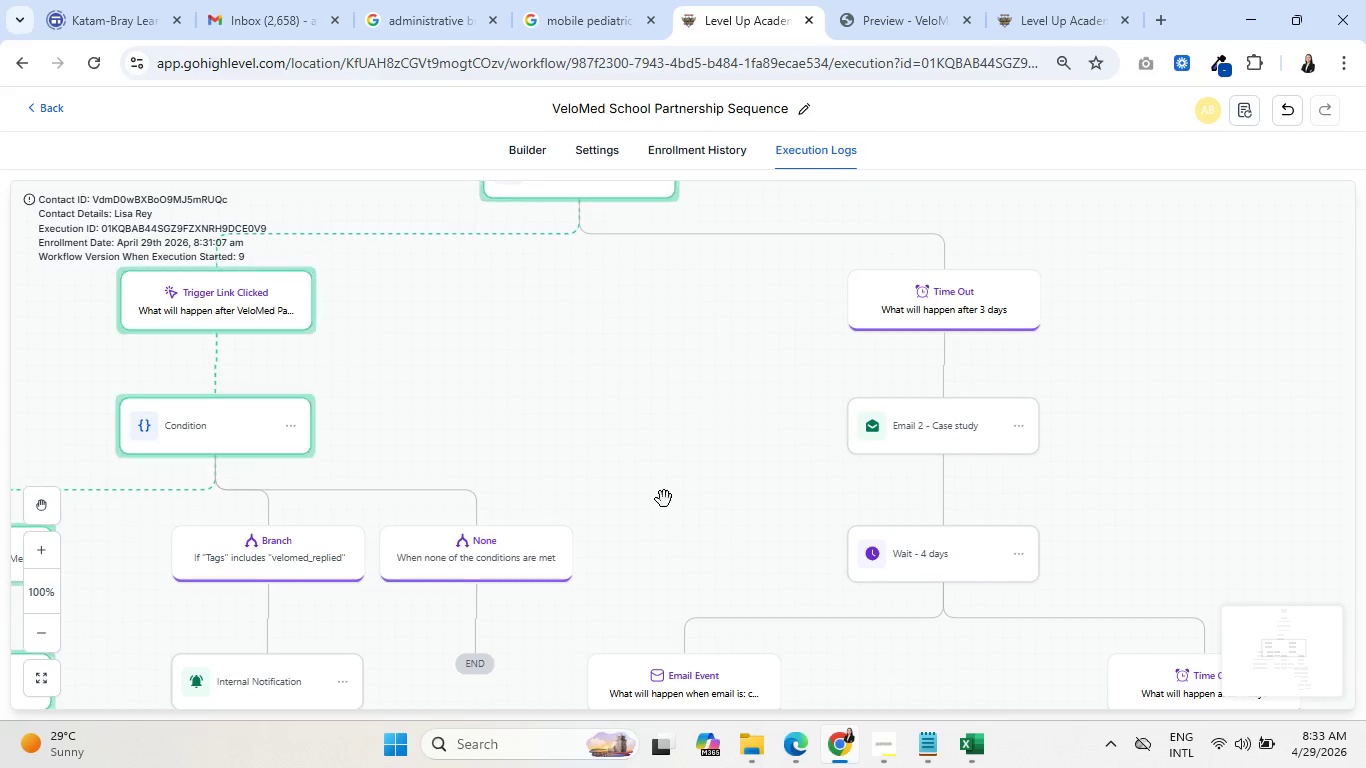 
left_click_drag(start_coordinate=[673, 461], to_coordinate=[929, 298])
 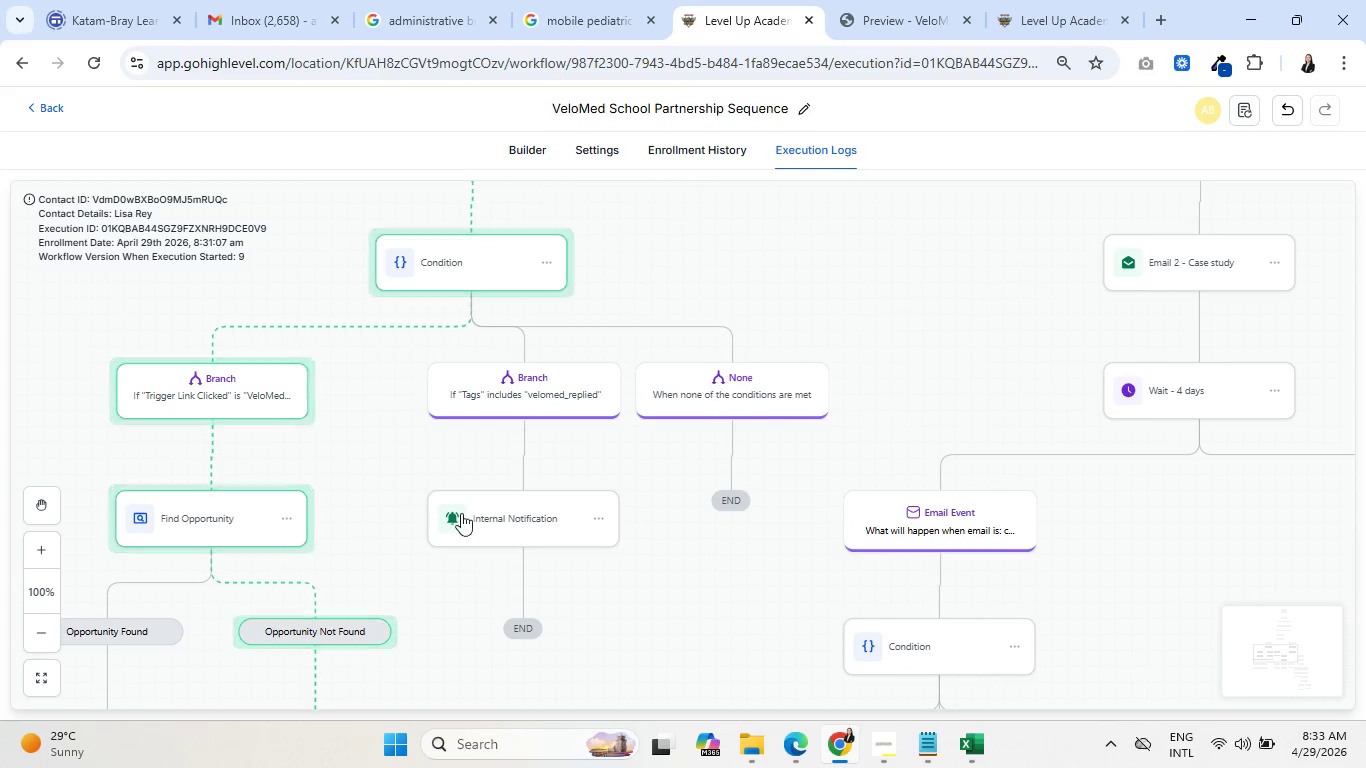 
scroll: coordinate [477, 523], scroll_direction: down, amount: 3.0
 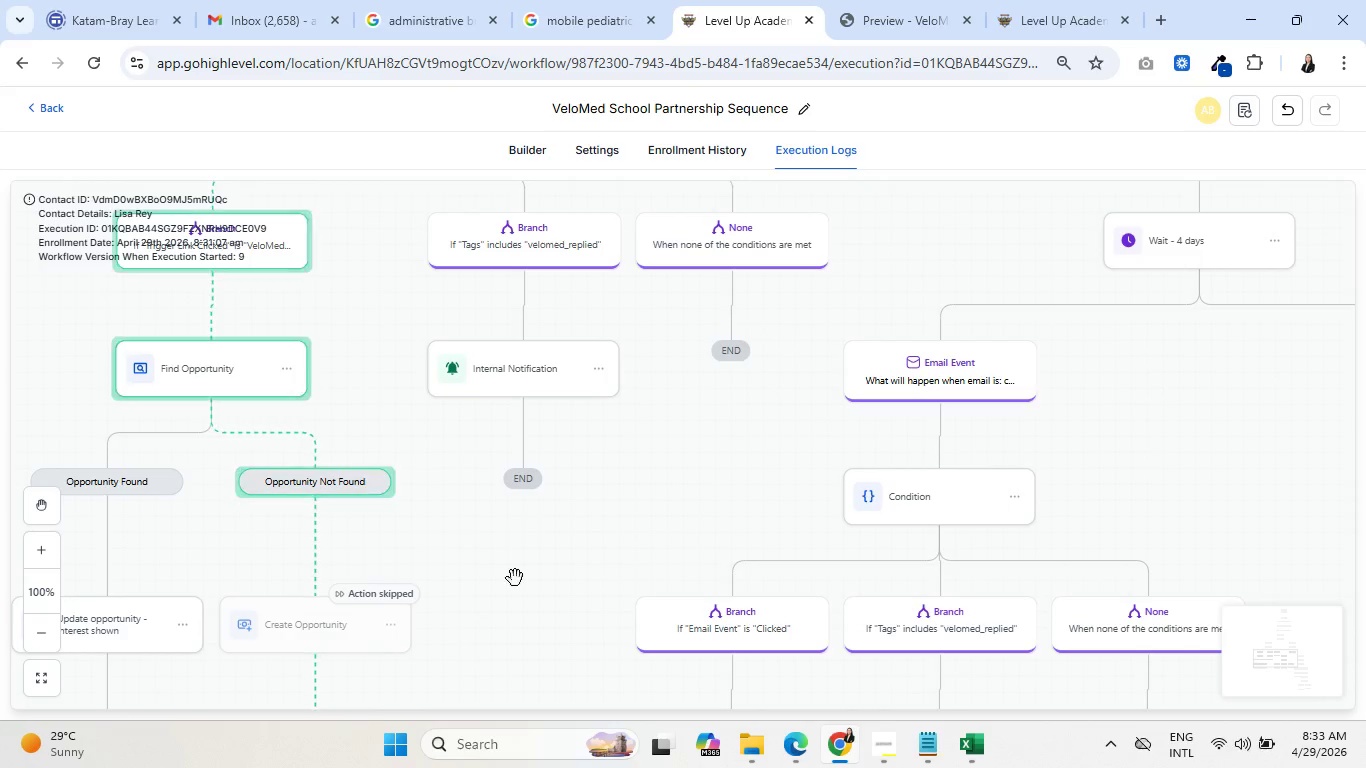 
left_click_drag(start_coordinate=[523, 580], to_coordinate=[756, 439])
 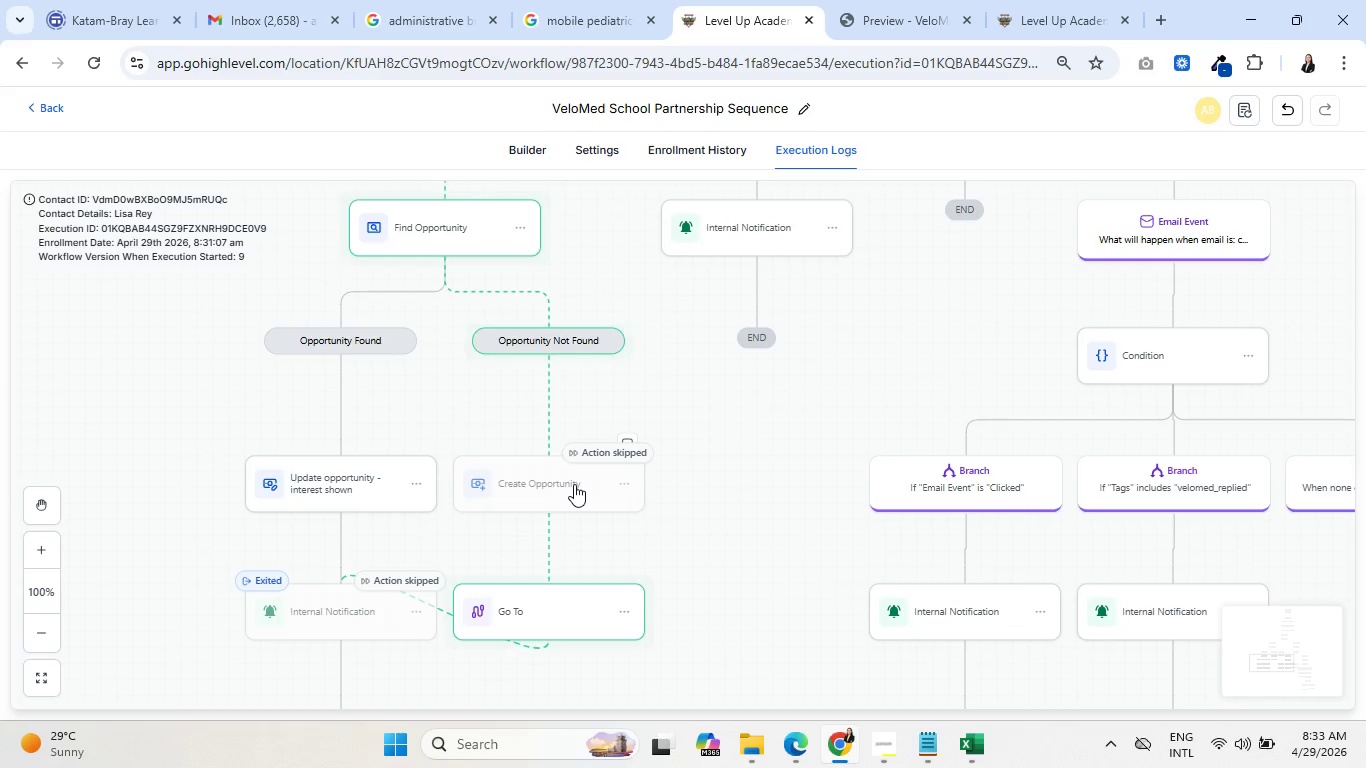 
scroll: coordinate [692, 552], scroll_direction: down, amount: 3.0
 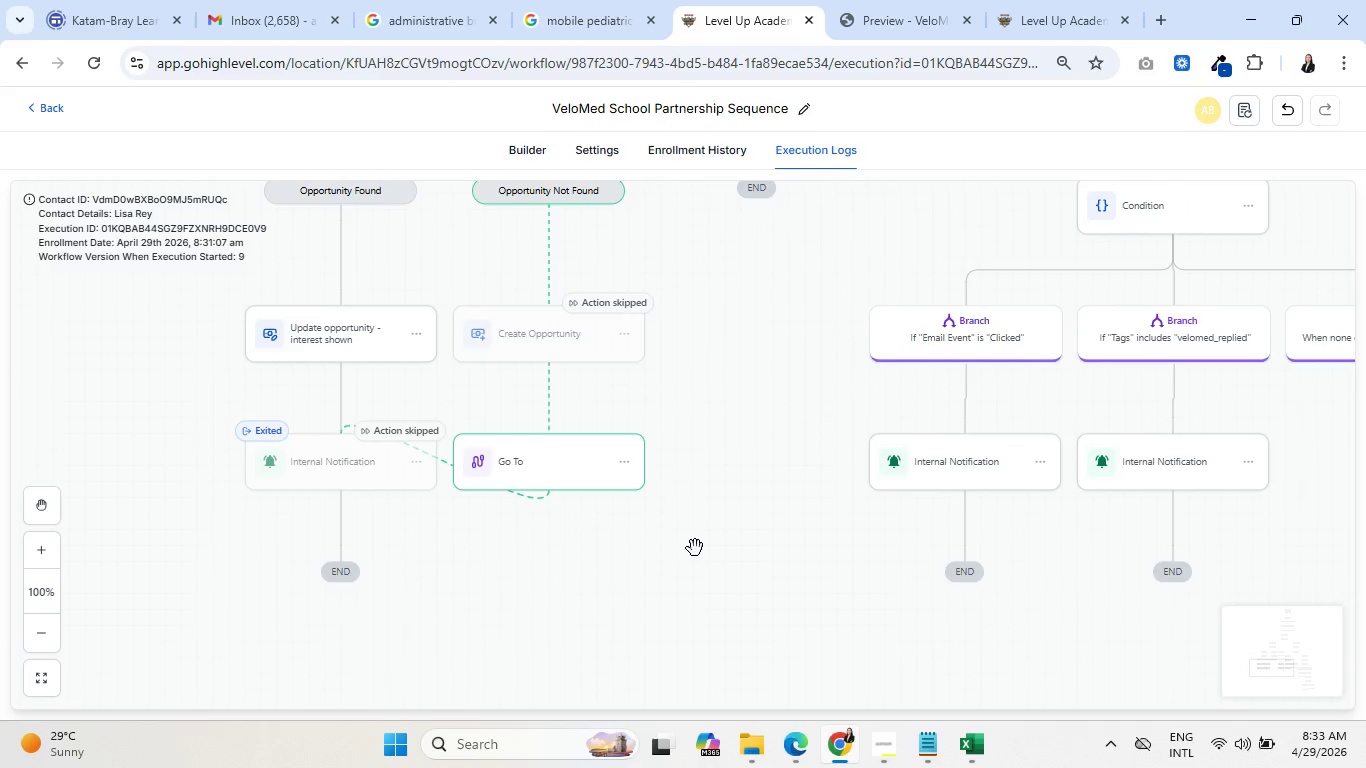 
scroll: coordinate [788, 458], scroll_direction: up, amount: 3.0
 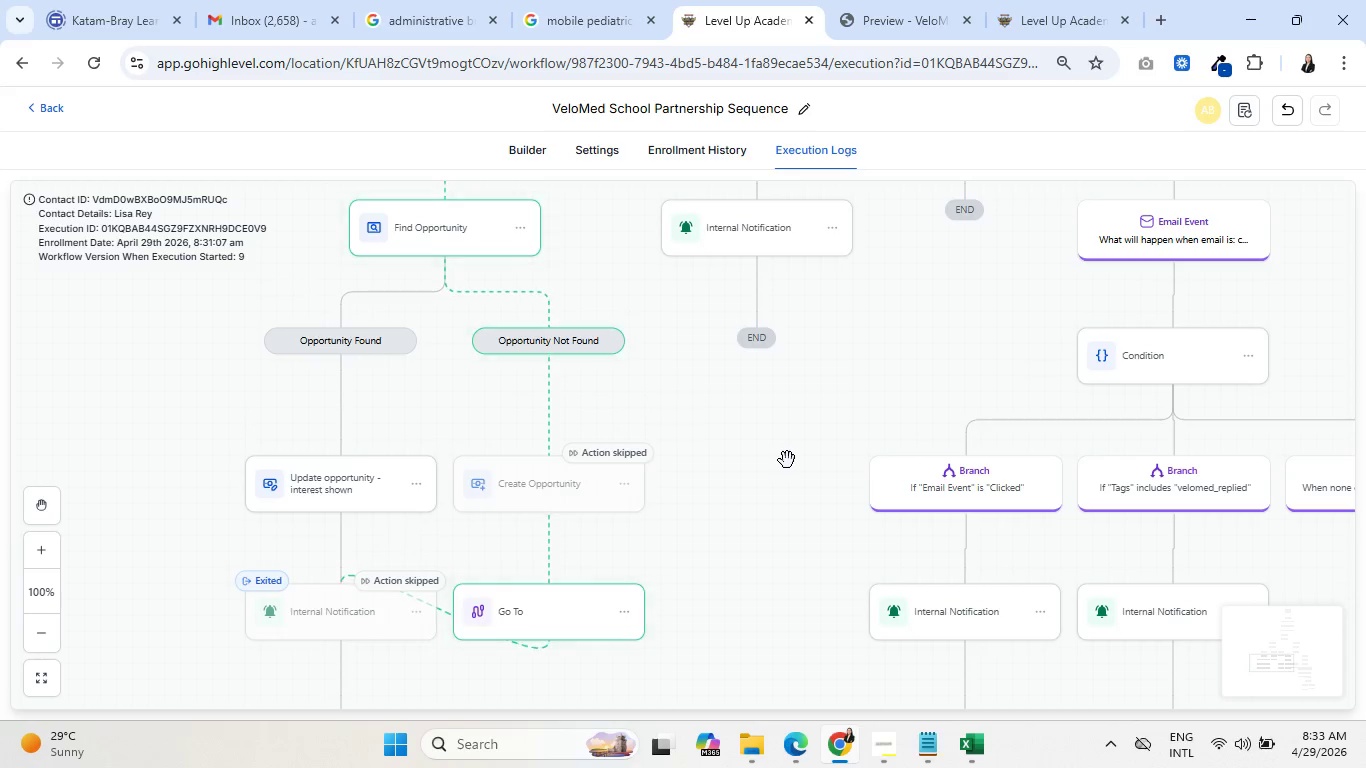 
wait(6.77)
 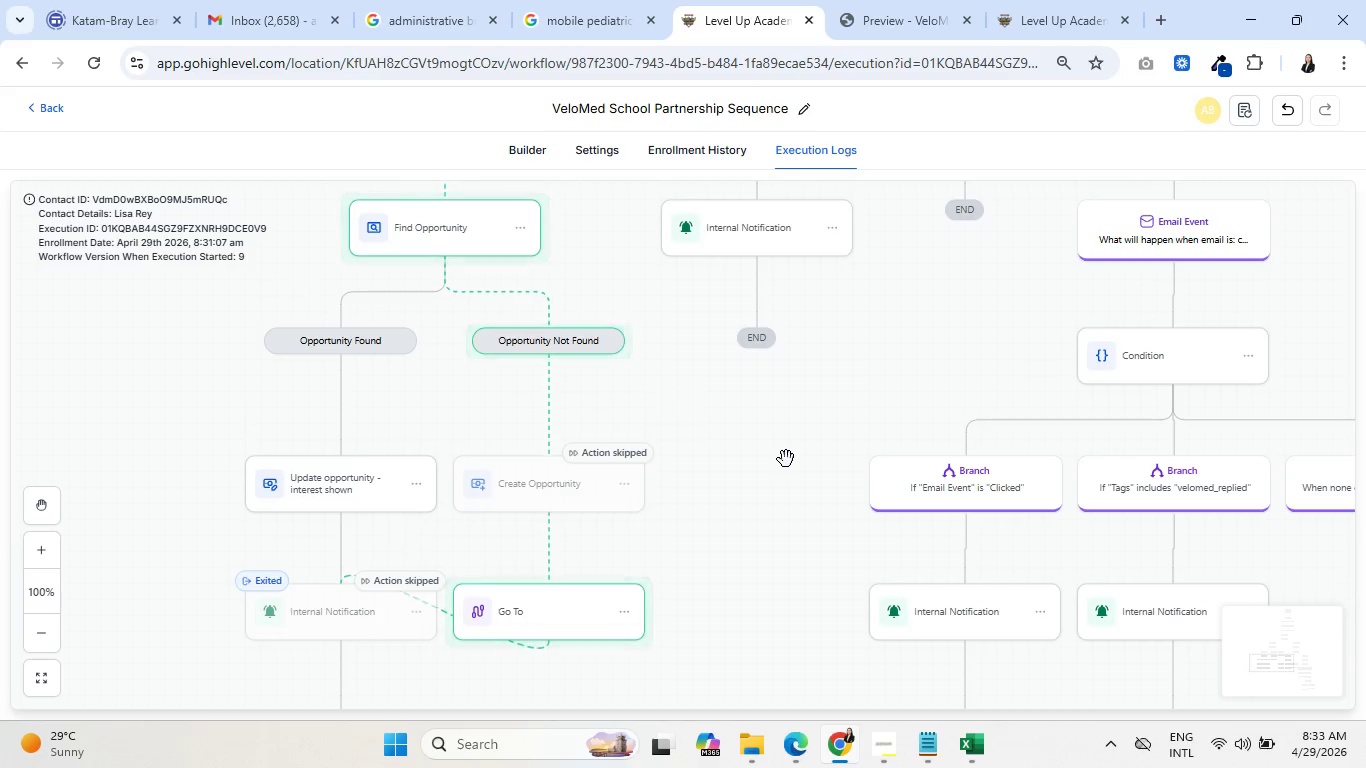 
left_click([705, 148])
 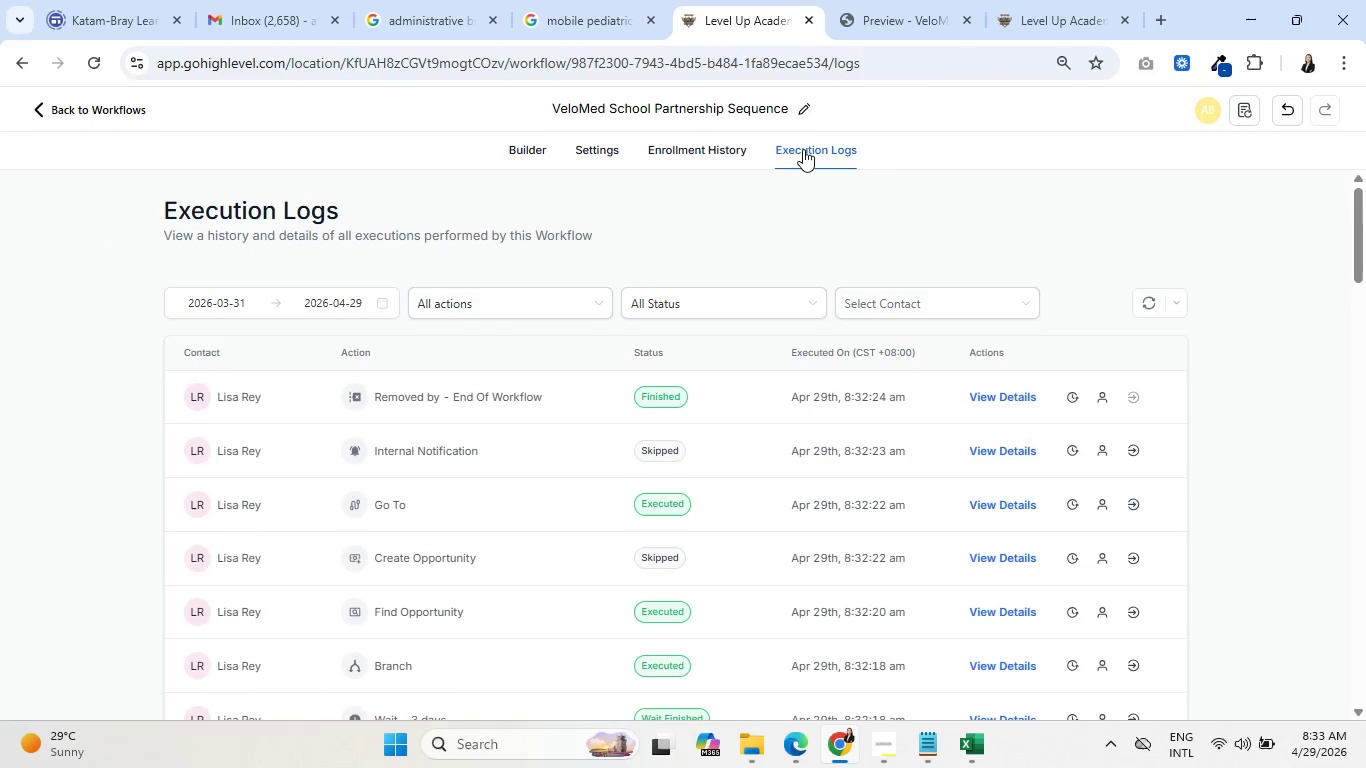 
mouse_move([406, 462])
 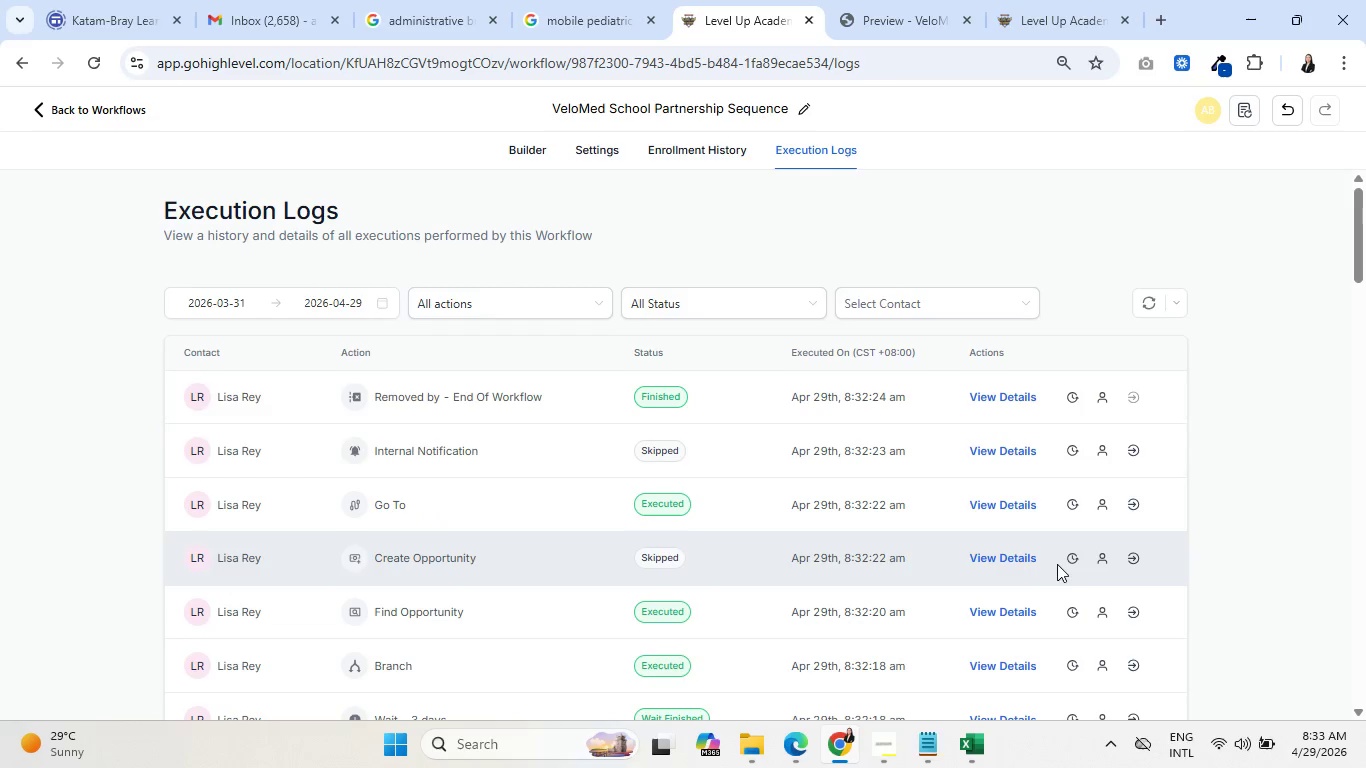 
left_click([1011, 554])
 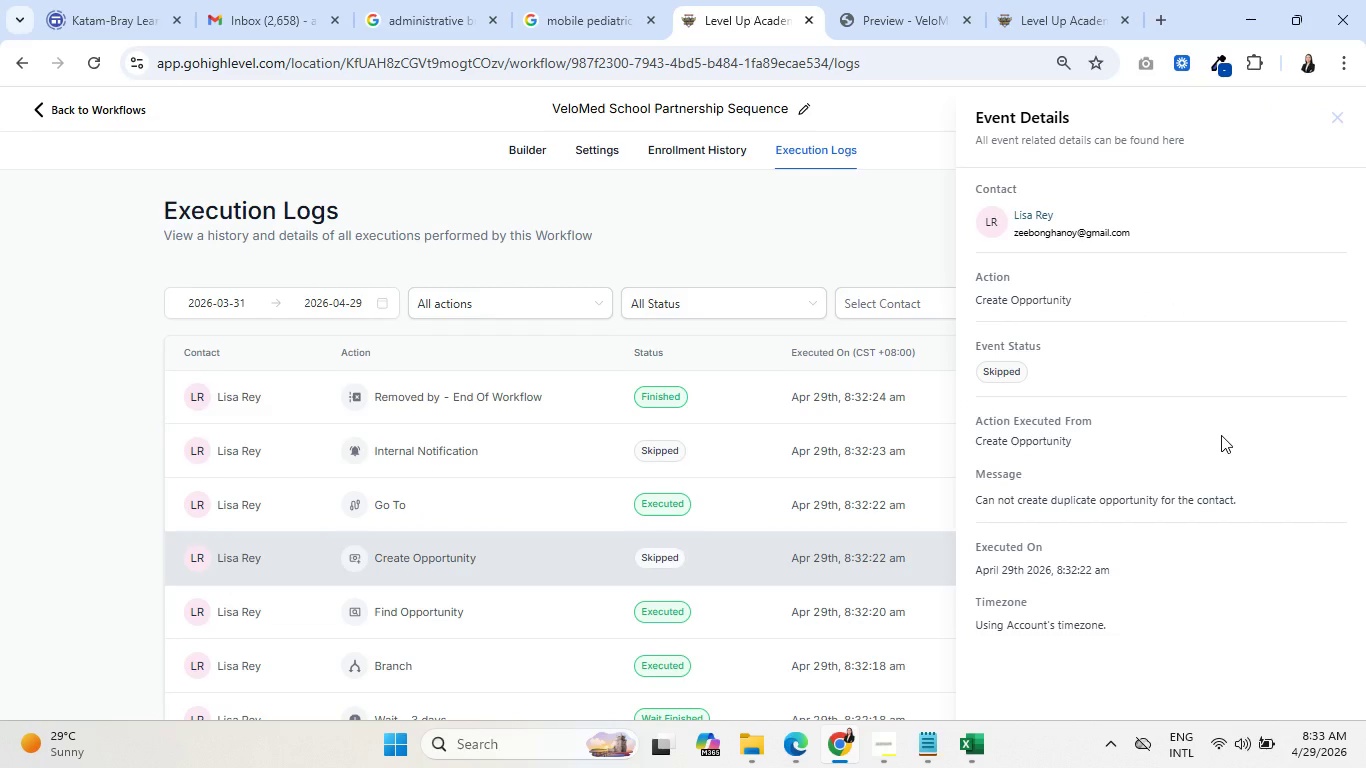 
wait(8.39)
 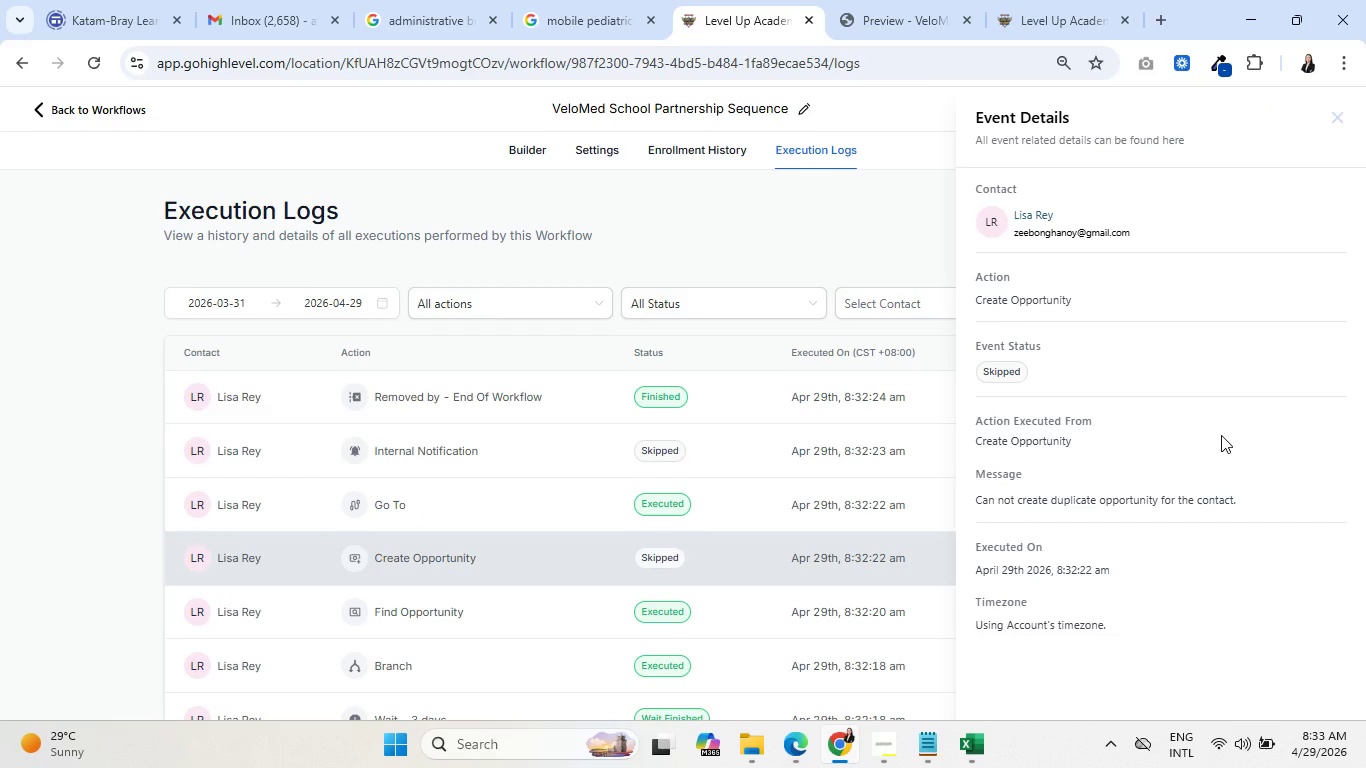 
left_click([516, 149])
 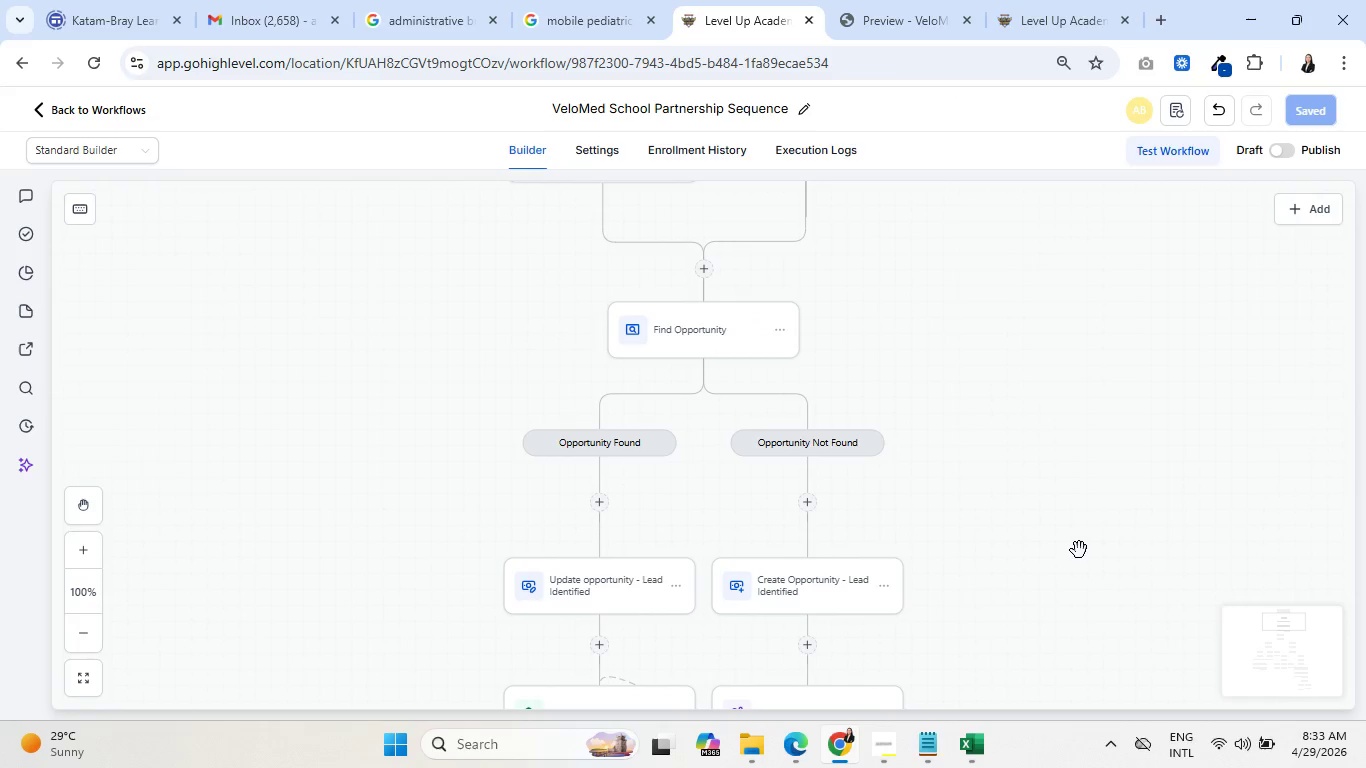 
left_click([703, 308])
 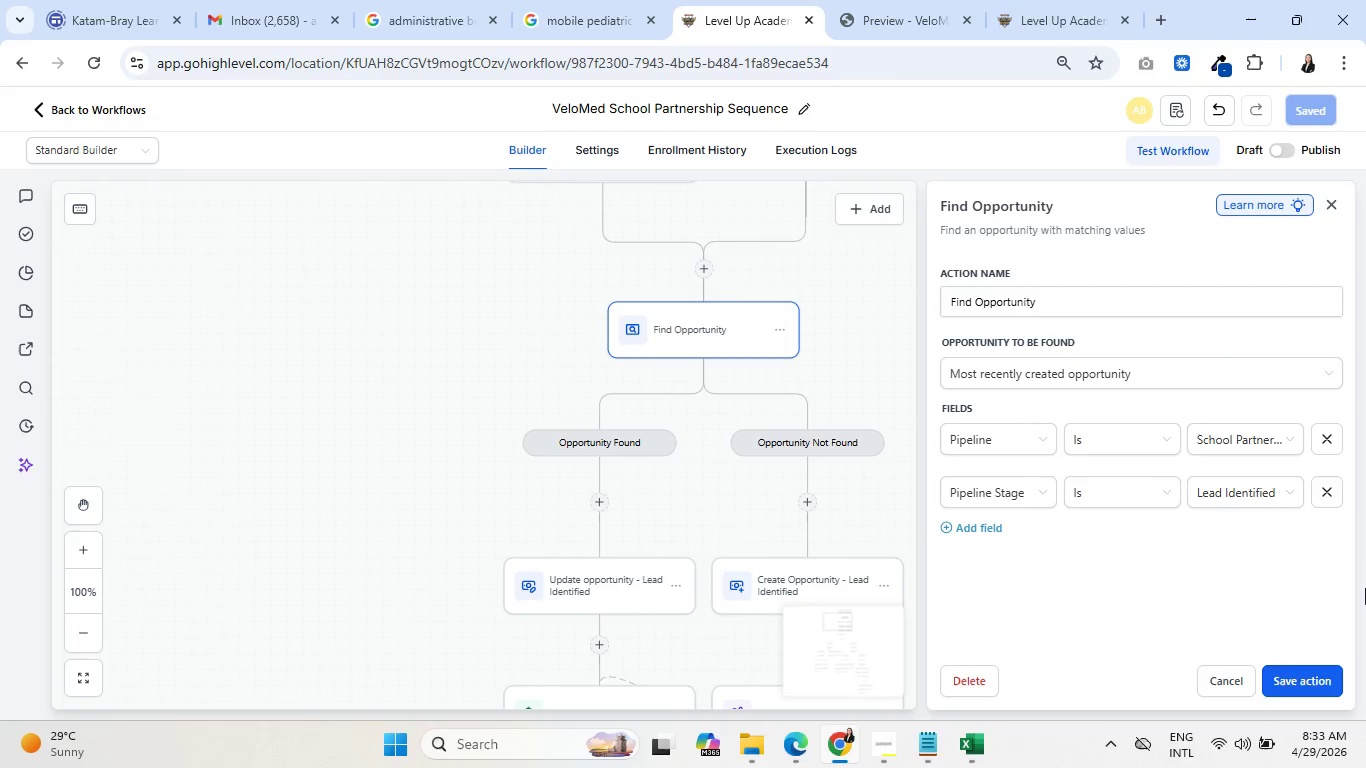 
left_click([1327, 495])
 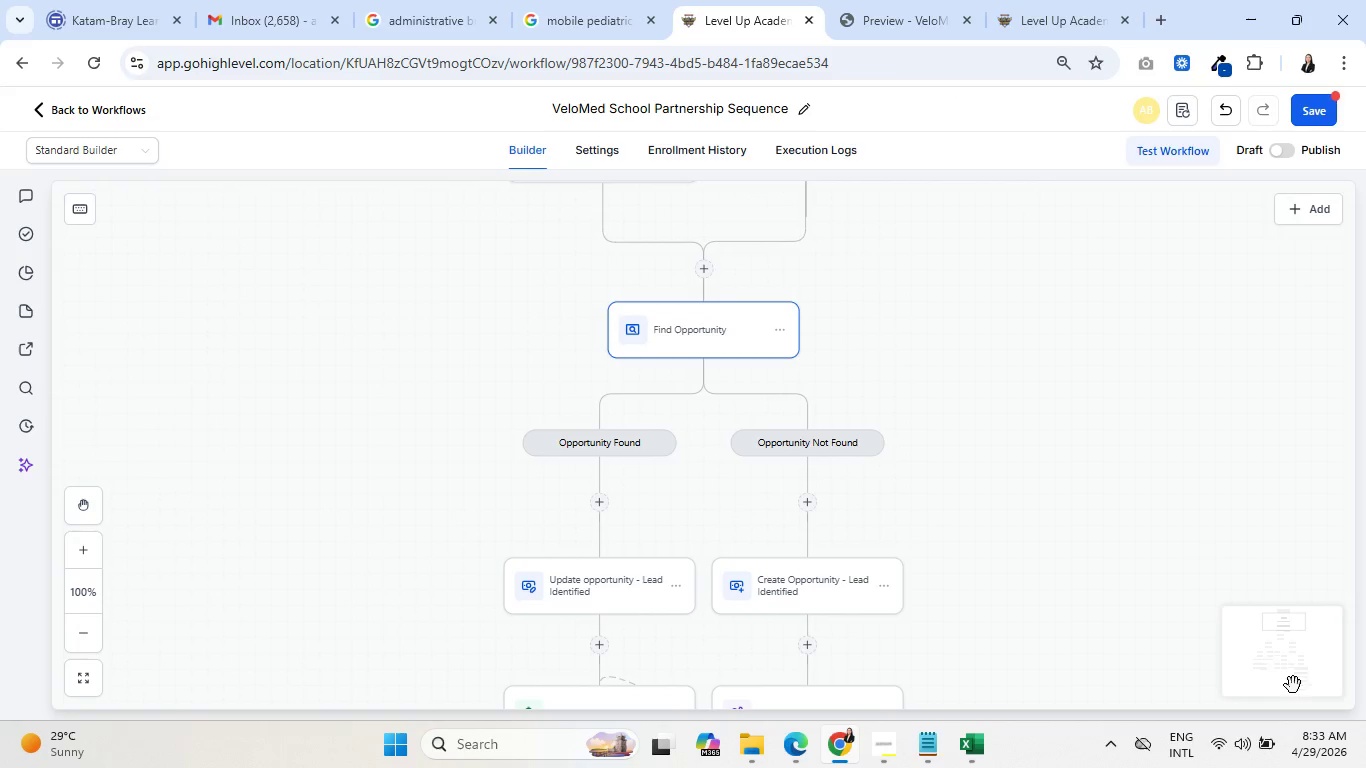 
left_click_drag(start_coordinate=[1203, 412], to_coordinate=[1026, 677])
 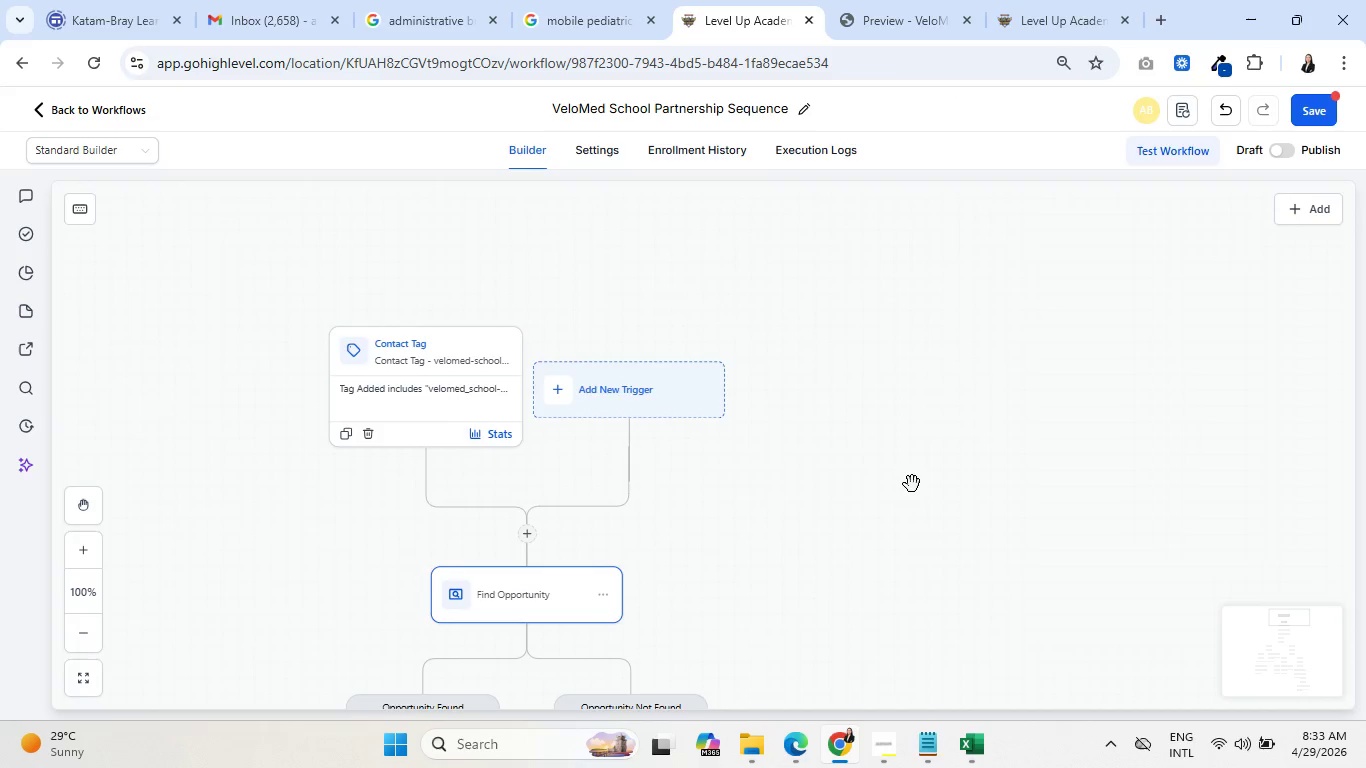 
left_click_drag(start_coordinate=[912, 484], to_coordinate=[1023, 380])
 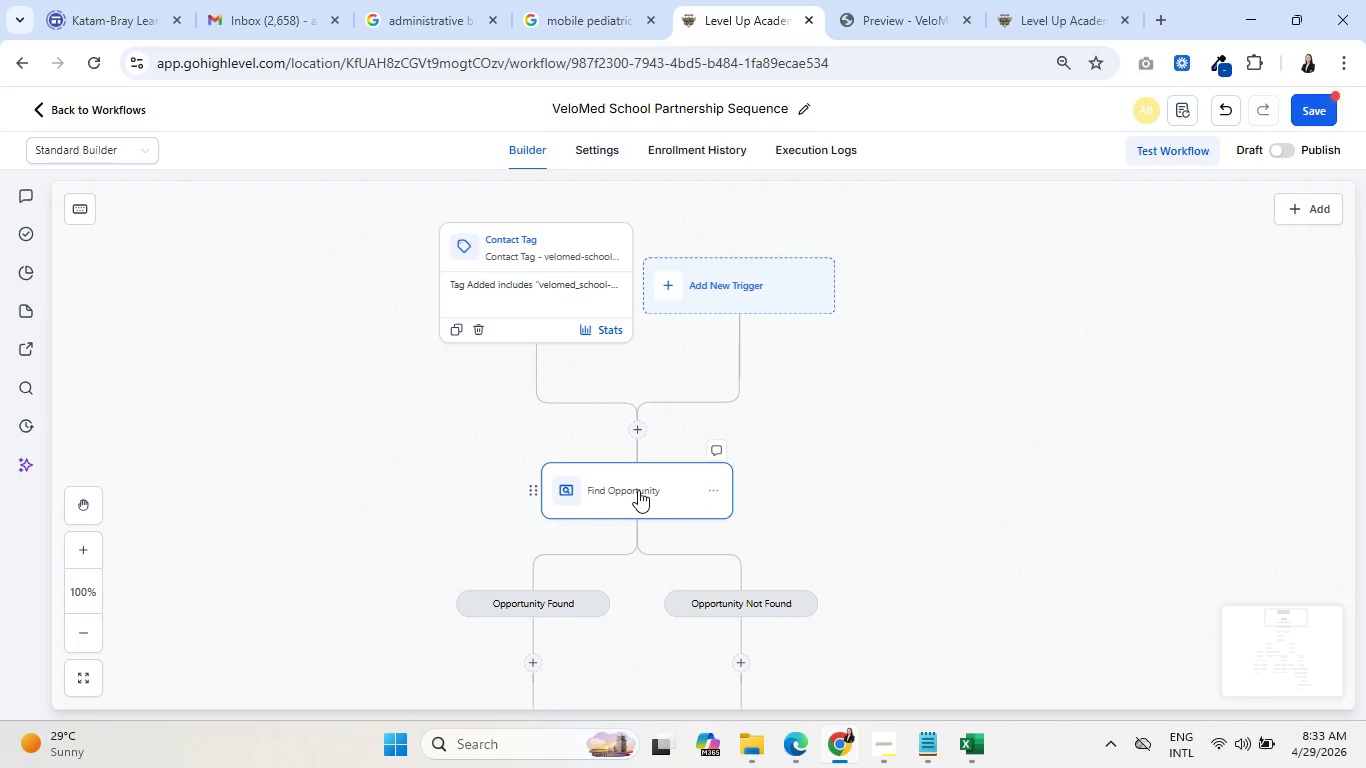 
mouse_move([1006, 475])
 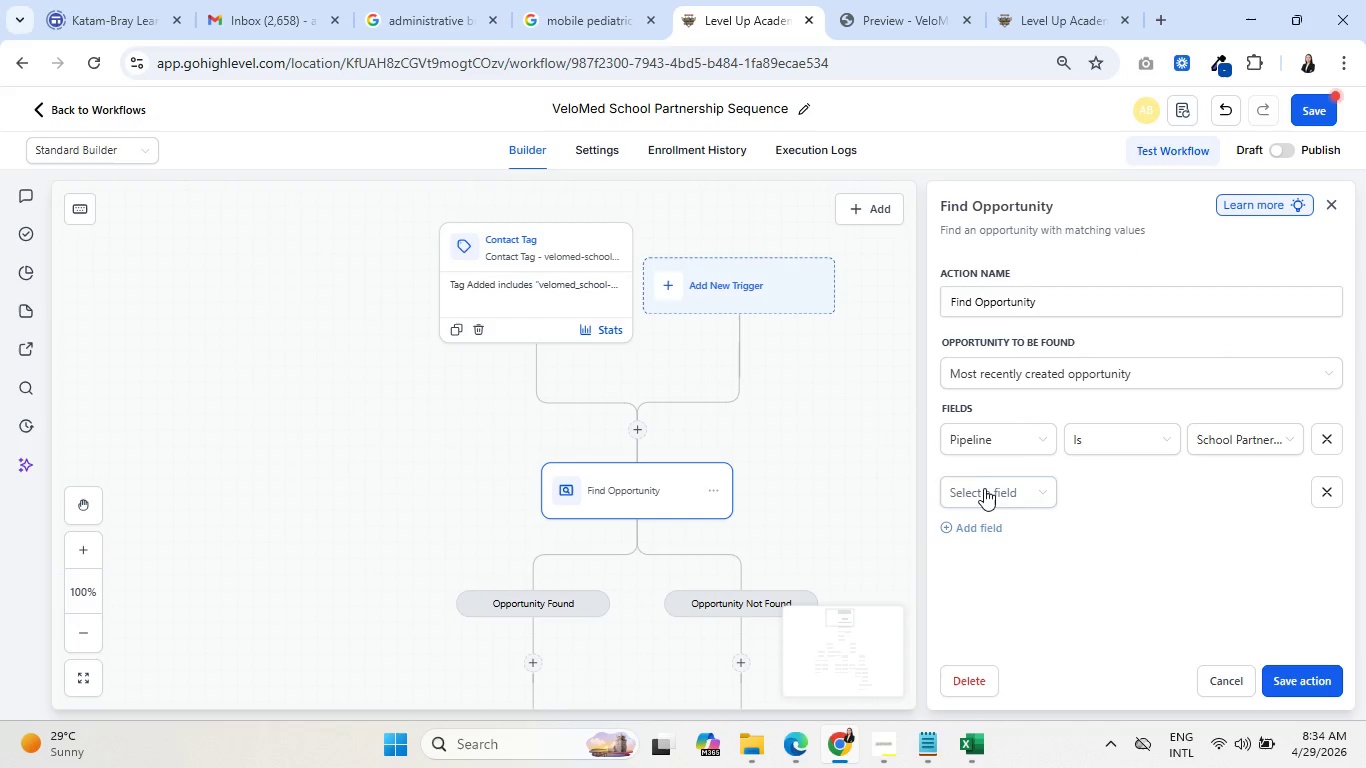 
double_click([992, 498])
 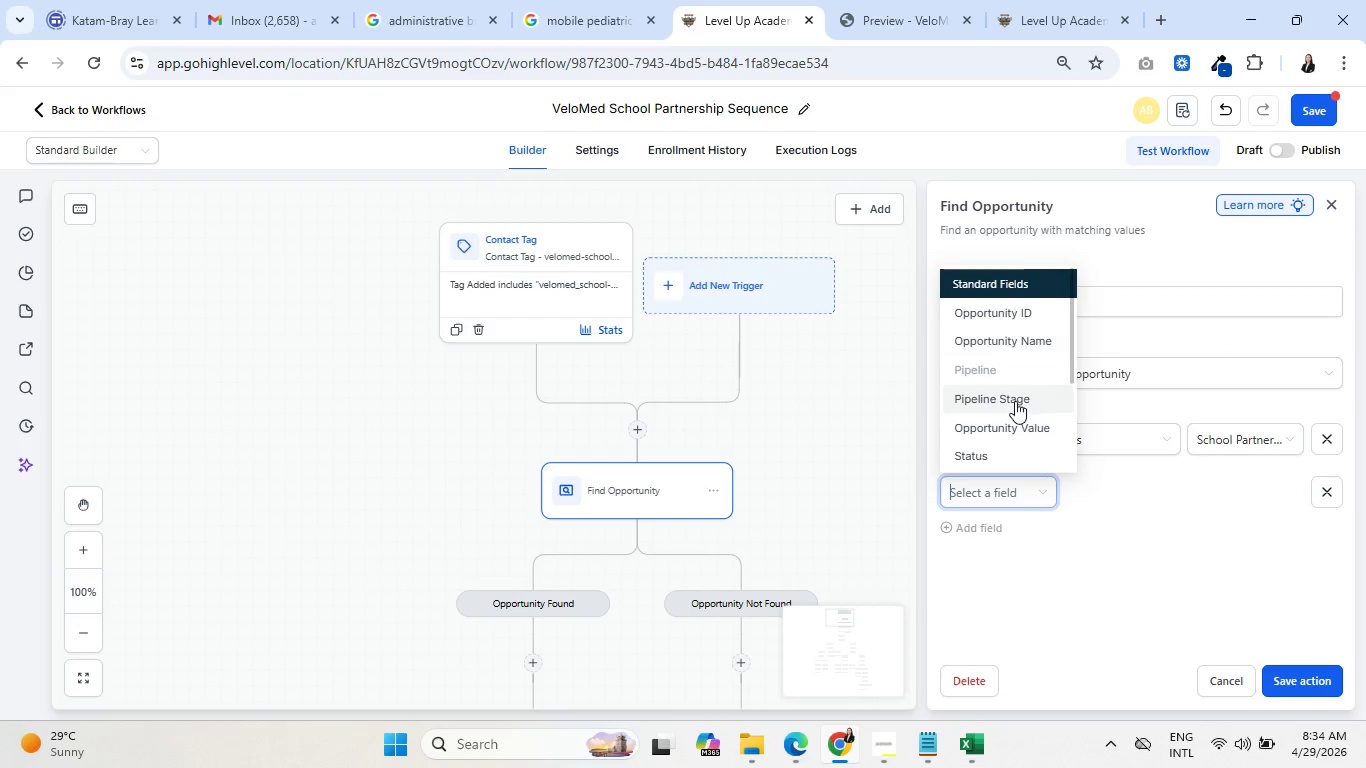 
left_click([1147, 489])
 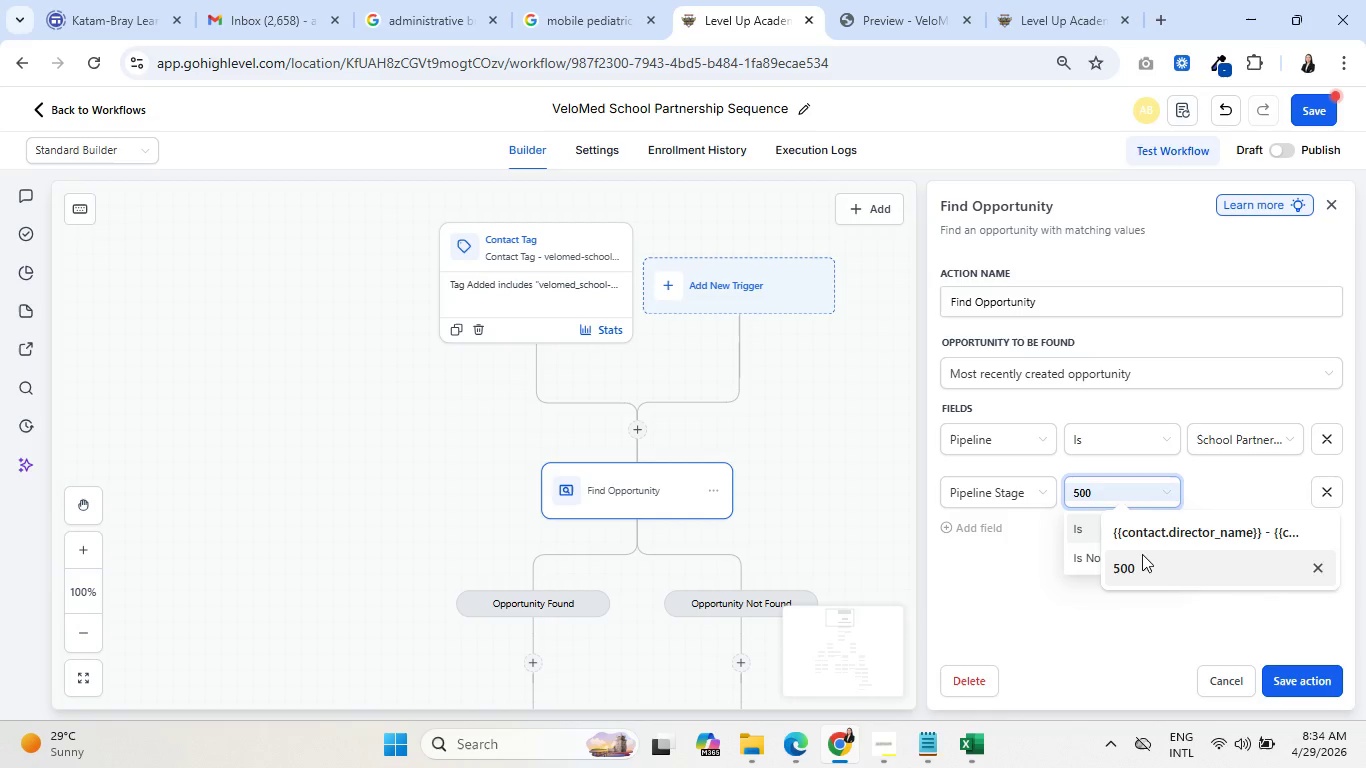 
left_click([1062, 529])
 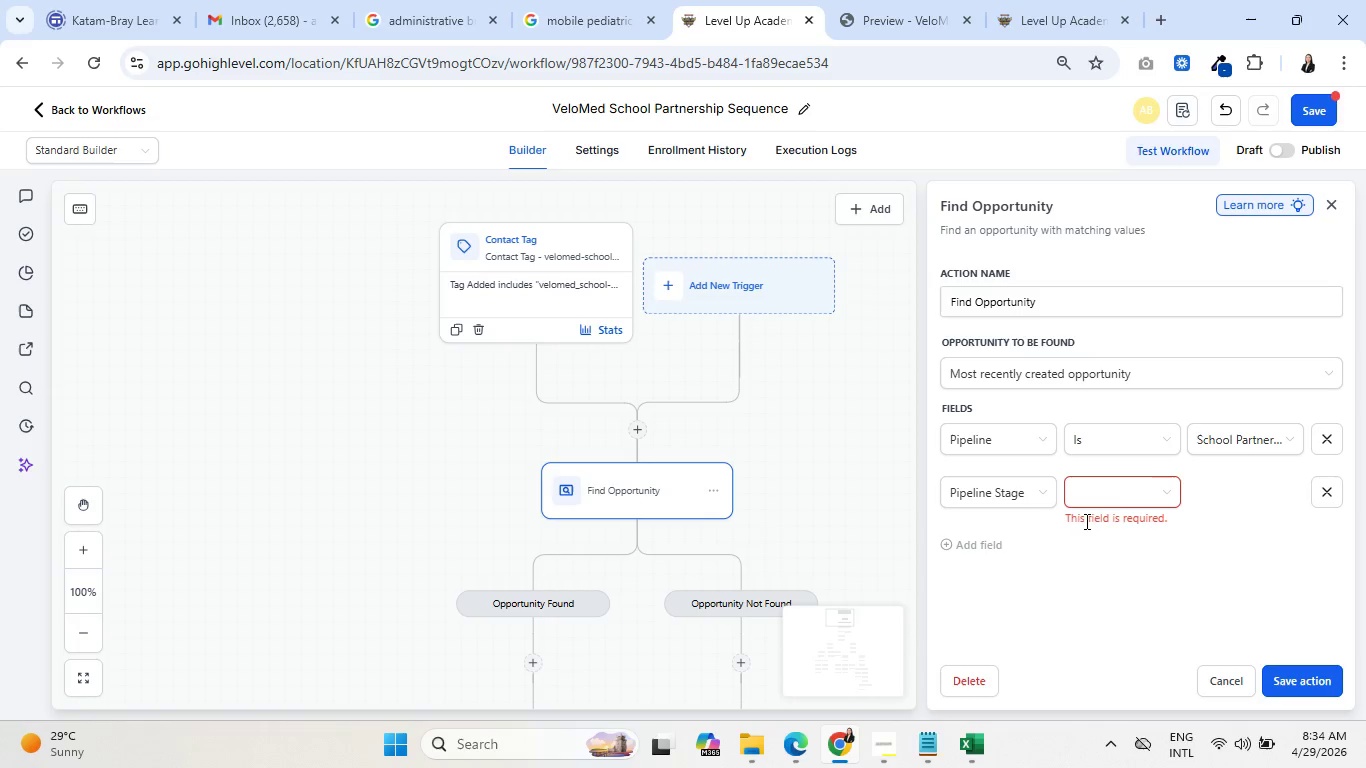 
left_click([1112, 491])
 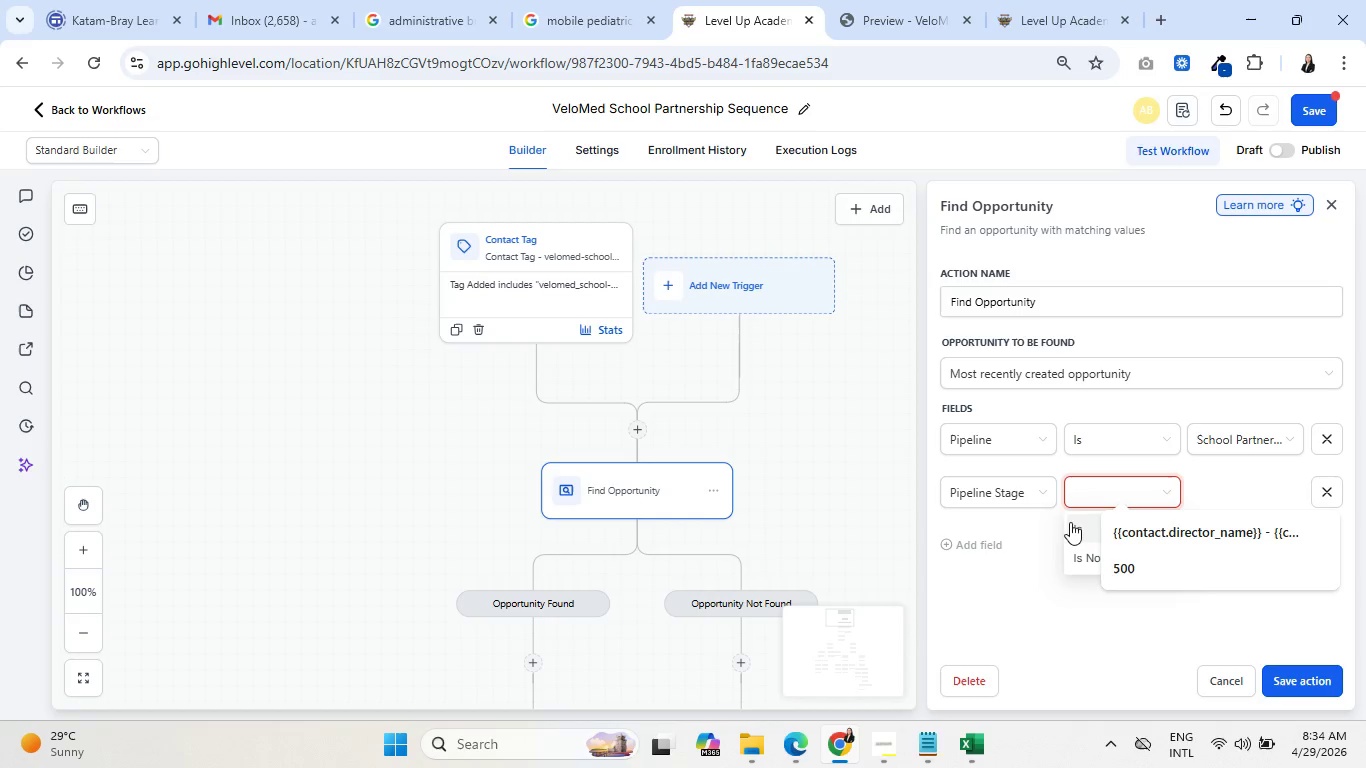 
left_click([1081, 524])
 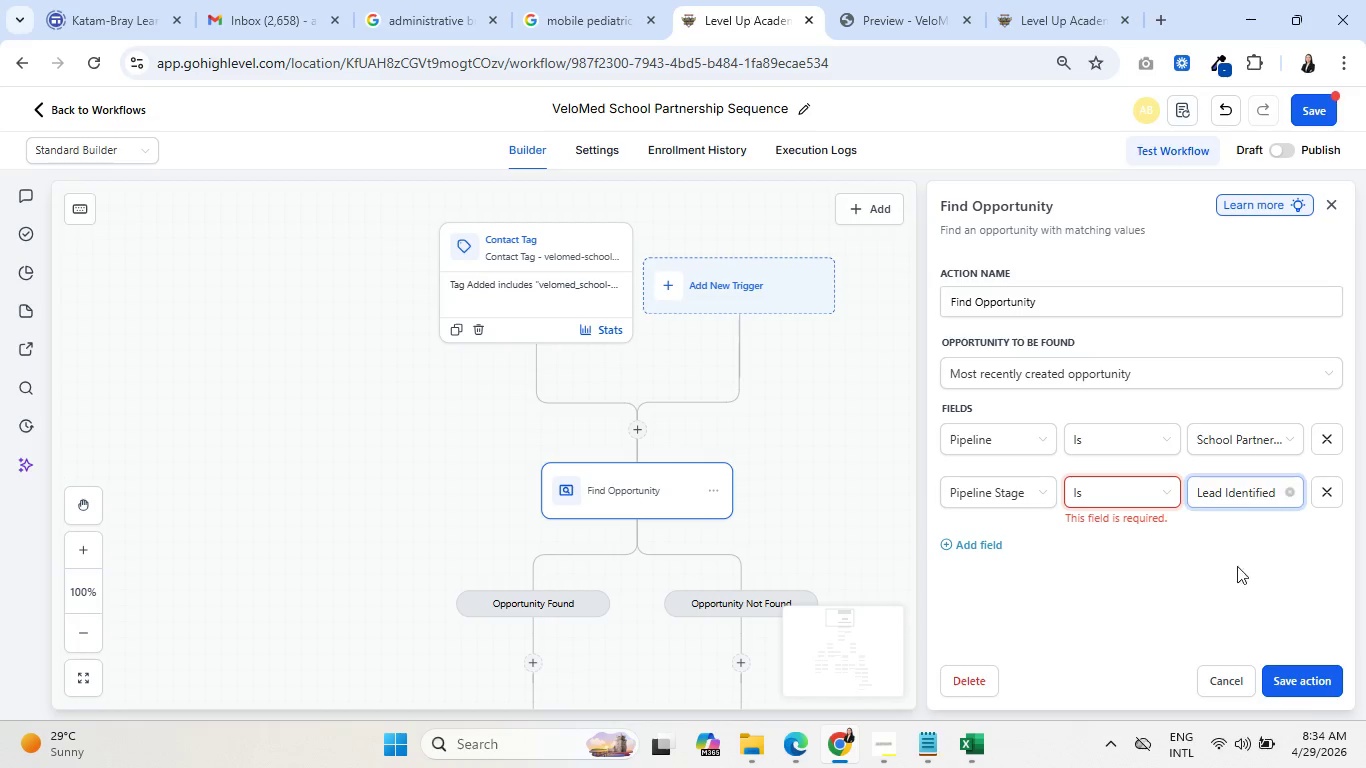 
left_click([1303, 669])
 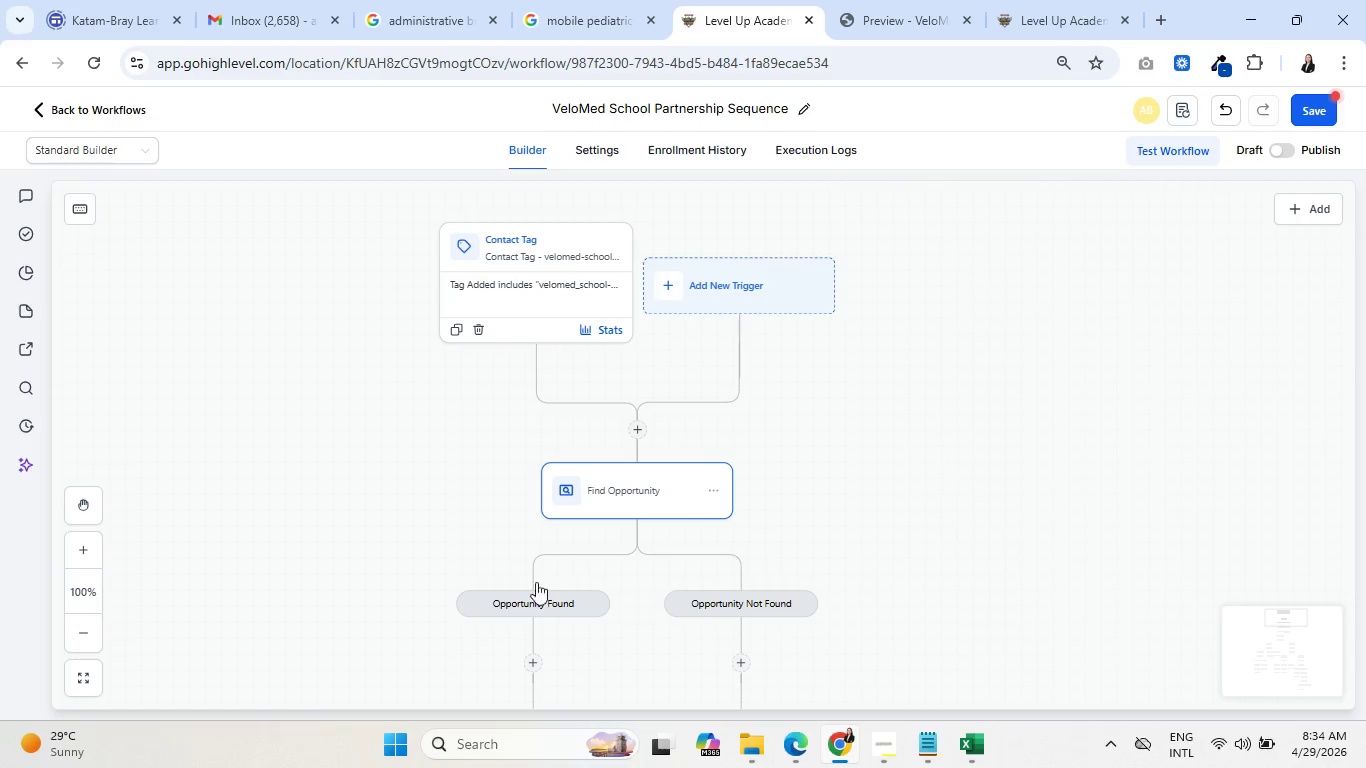 
left_click_drag(start_coordinate=[393, 624], to_coordinate=[792, 311])
 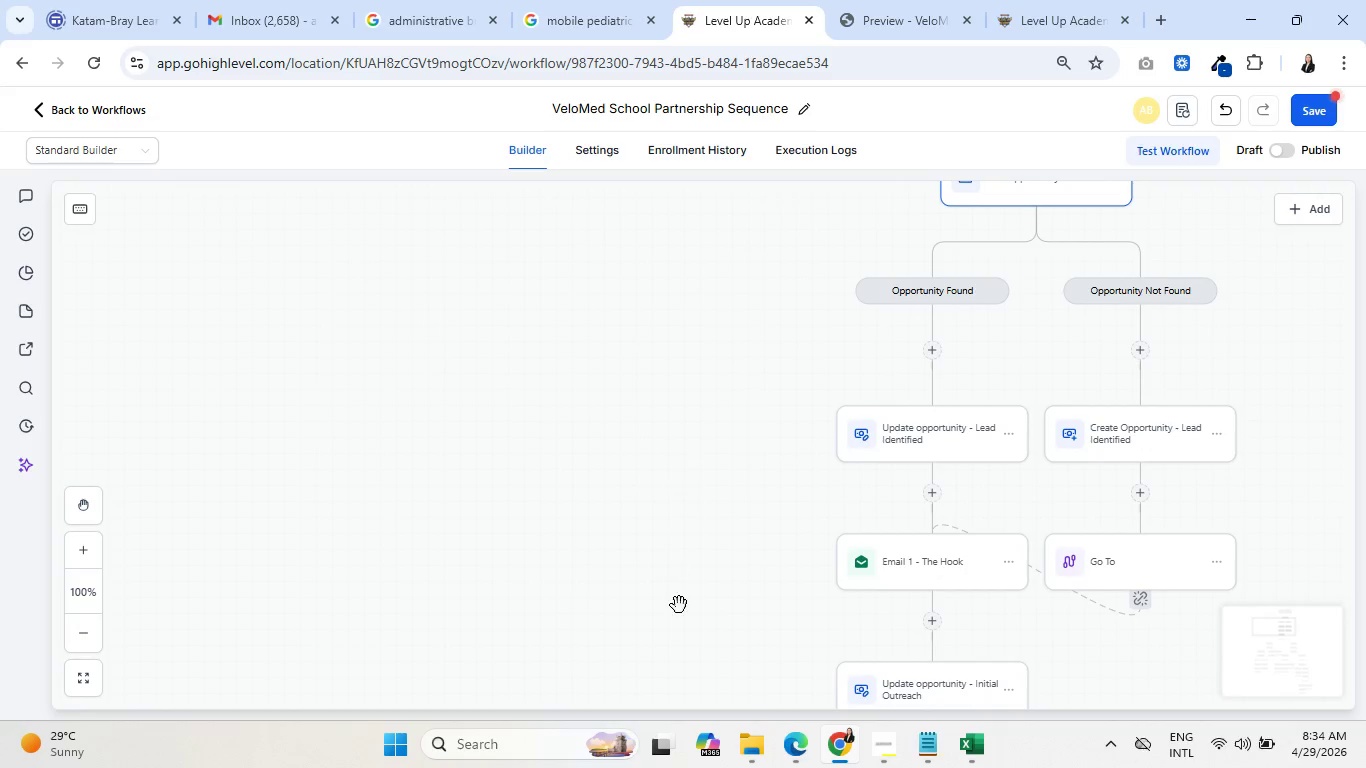 
left_click_drag(start_coordinate=[679, 605], to_coordinate=[713, 368])
 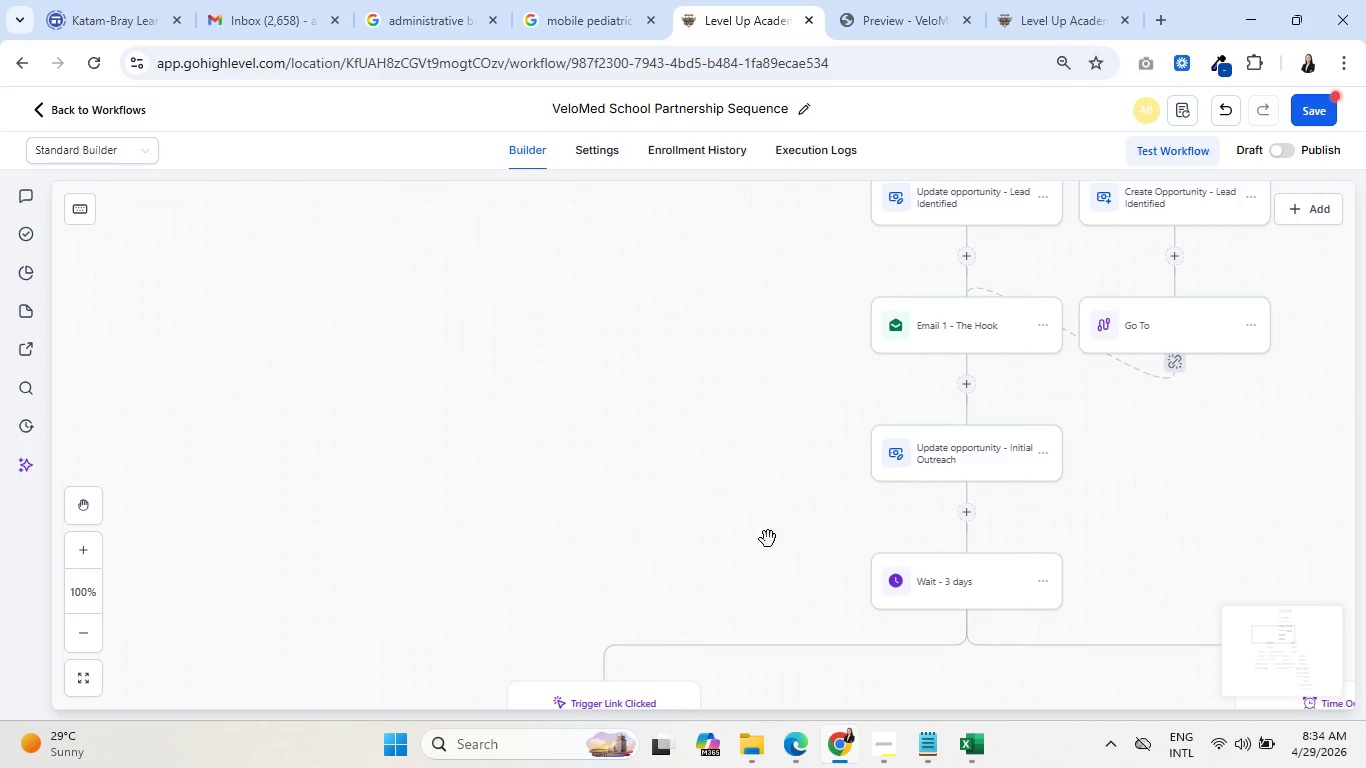 
left_click_drag(start_coordinate=[768, 539], to_coordinate=[744, 277])
 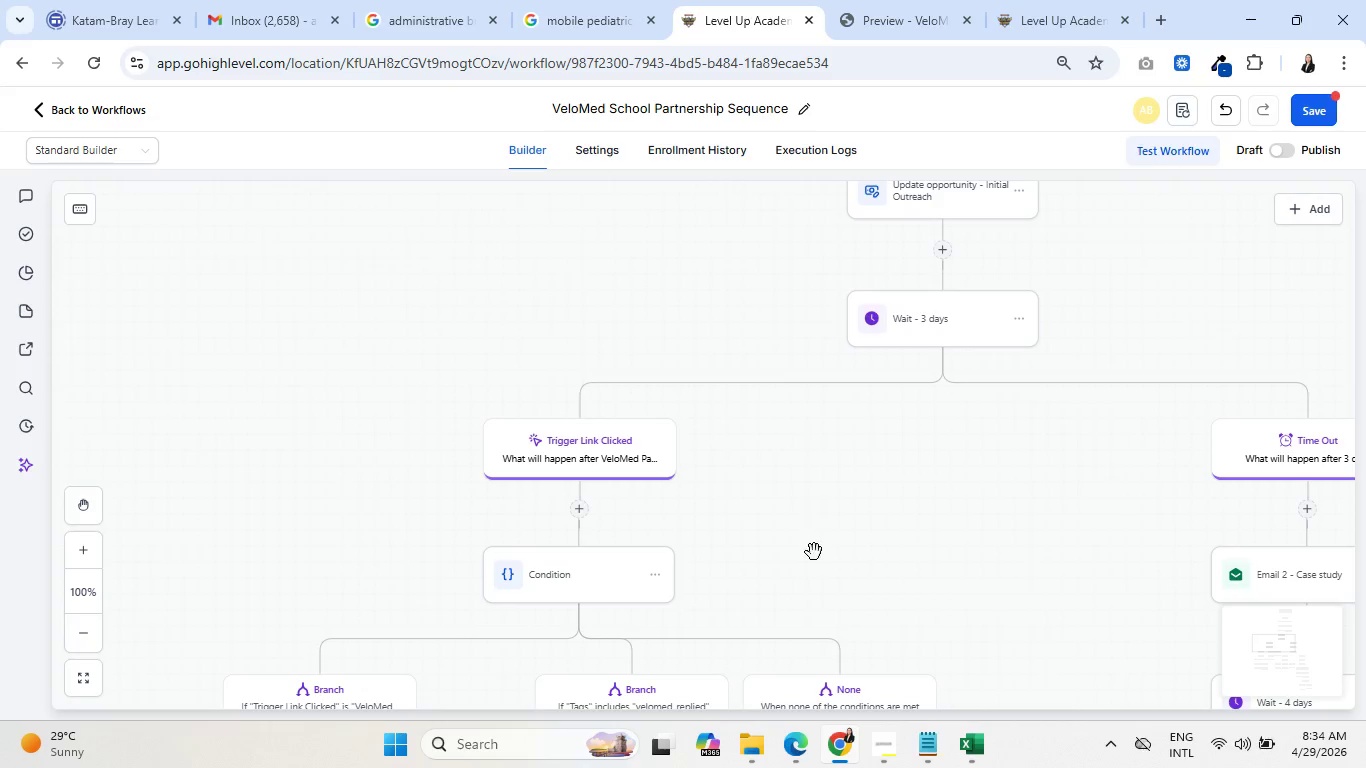 
left_click_drag(start_coordinate=[816, 550], to_coordinate=[844, 405])
 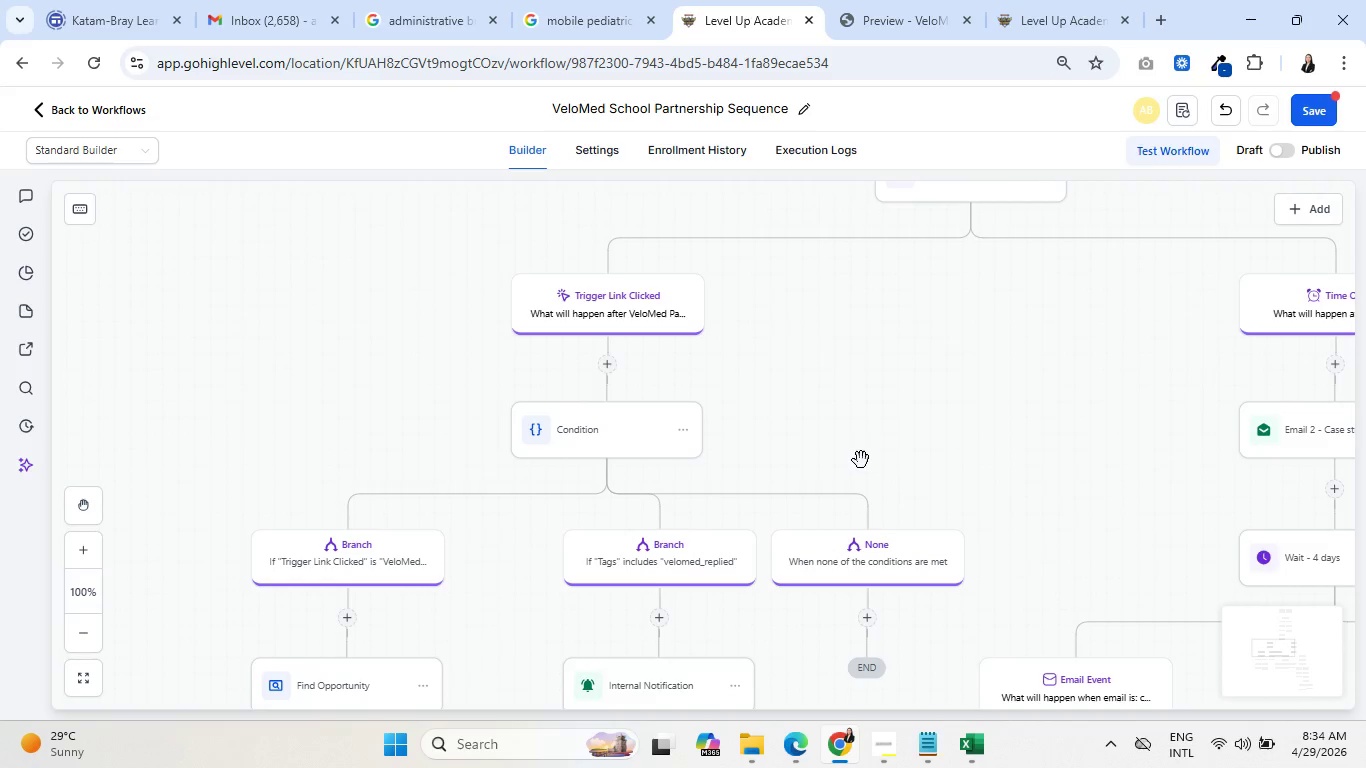 
left_click_drag(start_coordinate=[861, 460], to_coordinate=[875, 326])
 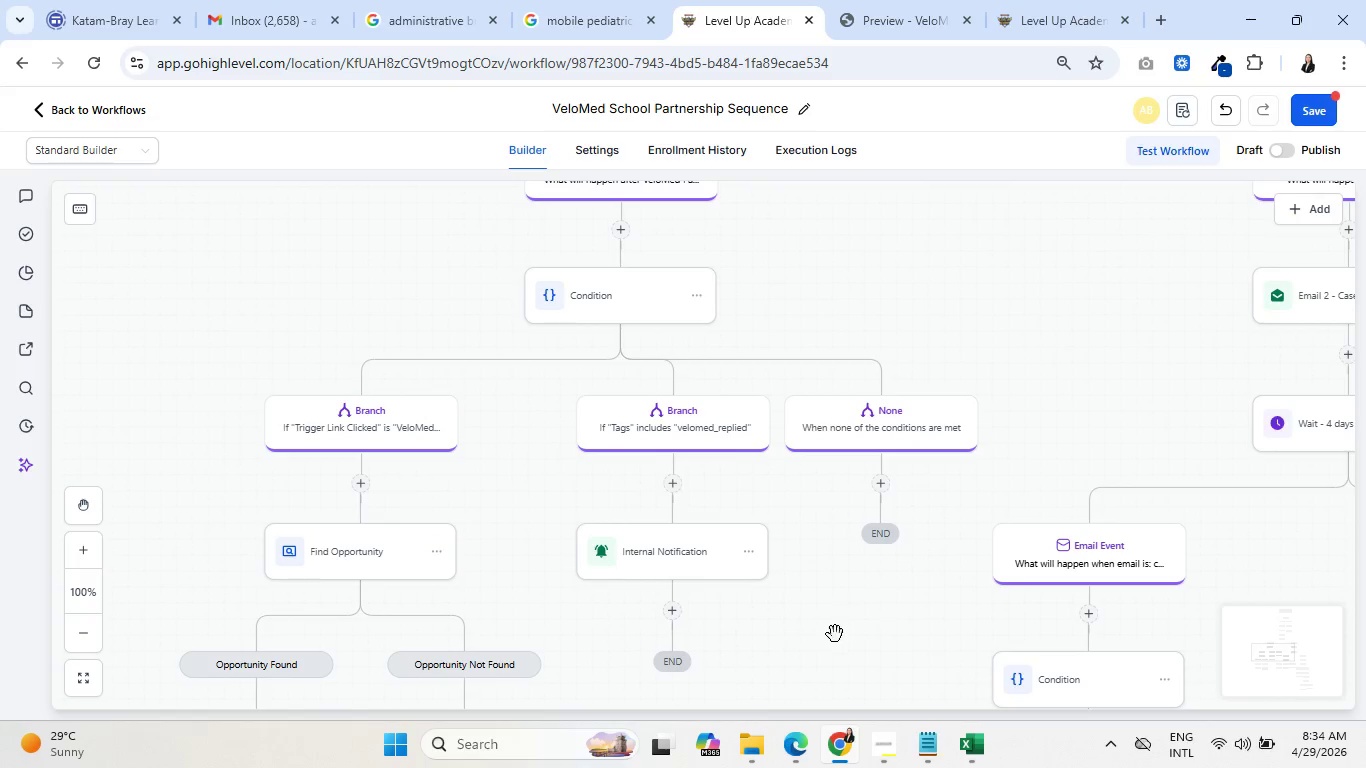 
left_click_drag(start_coordinate=[834, 634], to_coordinate=[832, 571])
 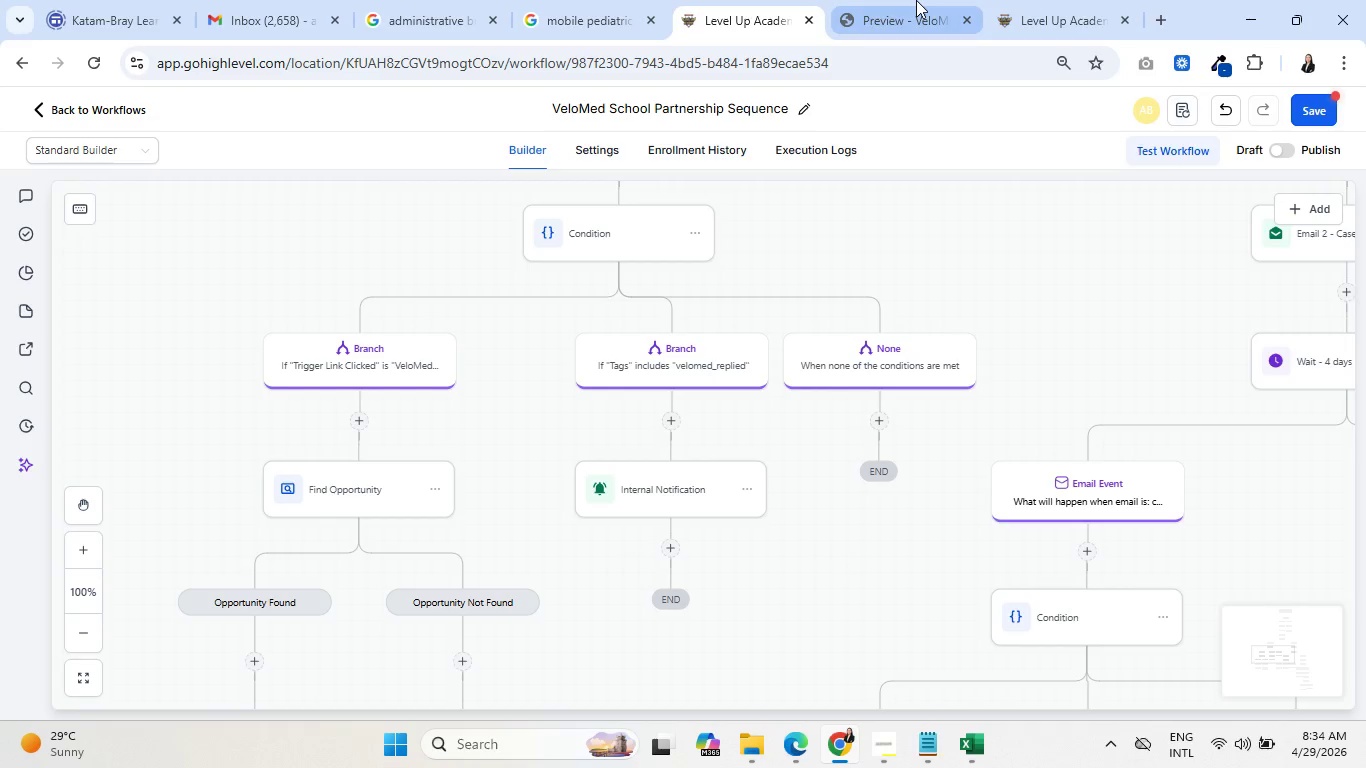 
left_click([1035, 0])
 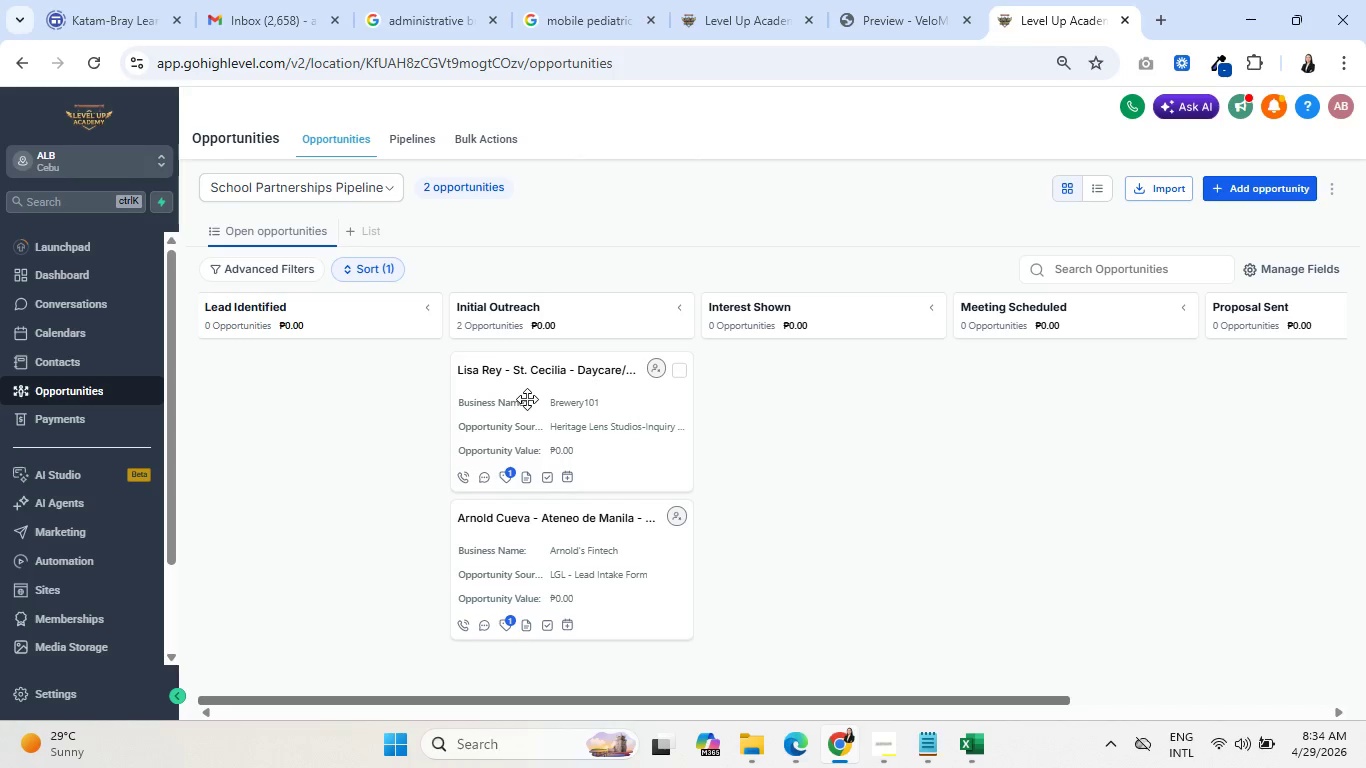 
wait(14.33)
 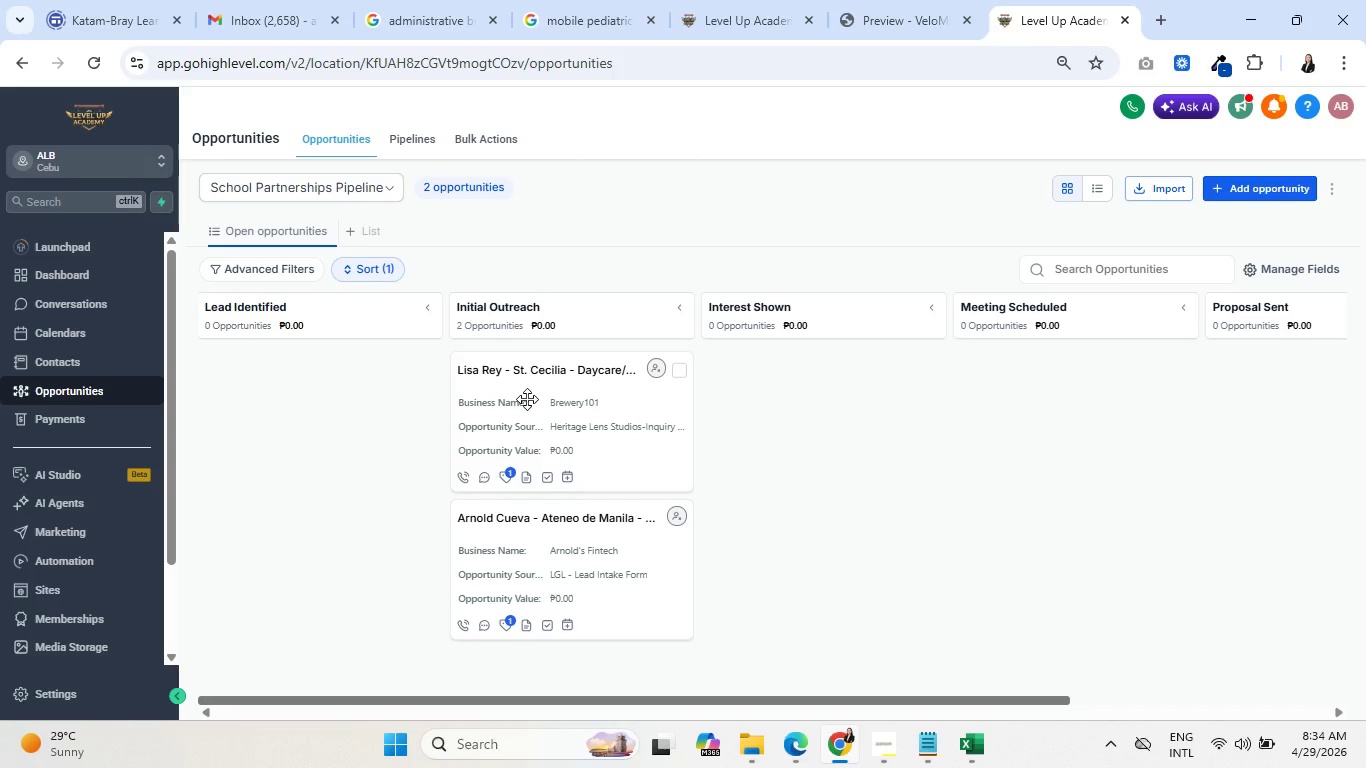 
left_click([1279, 268])
 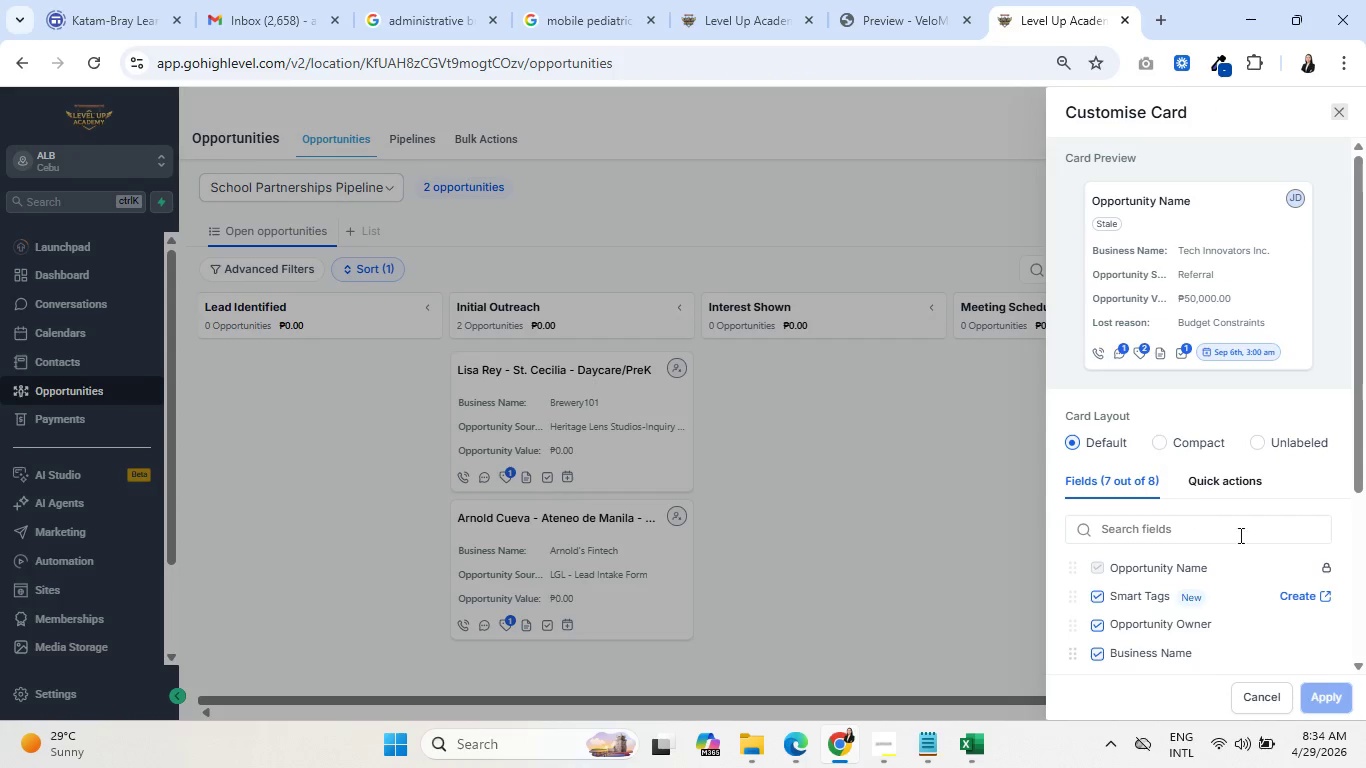 
scroll: coordinate [1255, 586], scroll_direction: down, amount: 1.0
 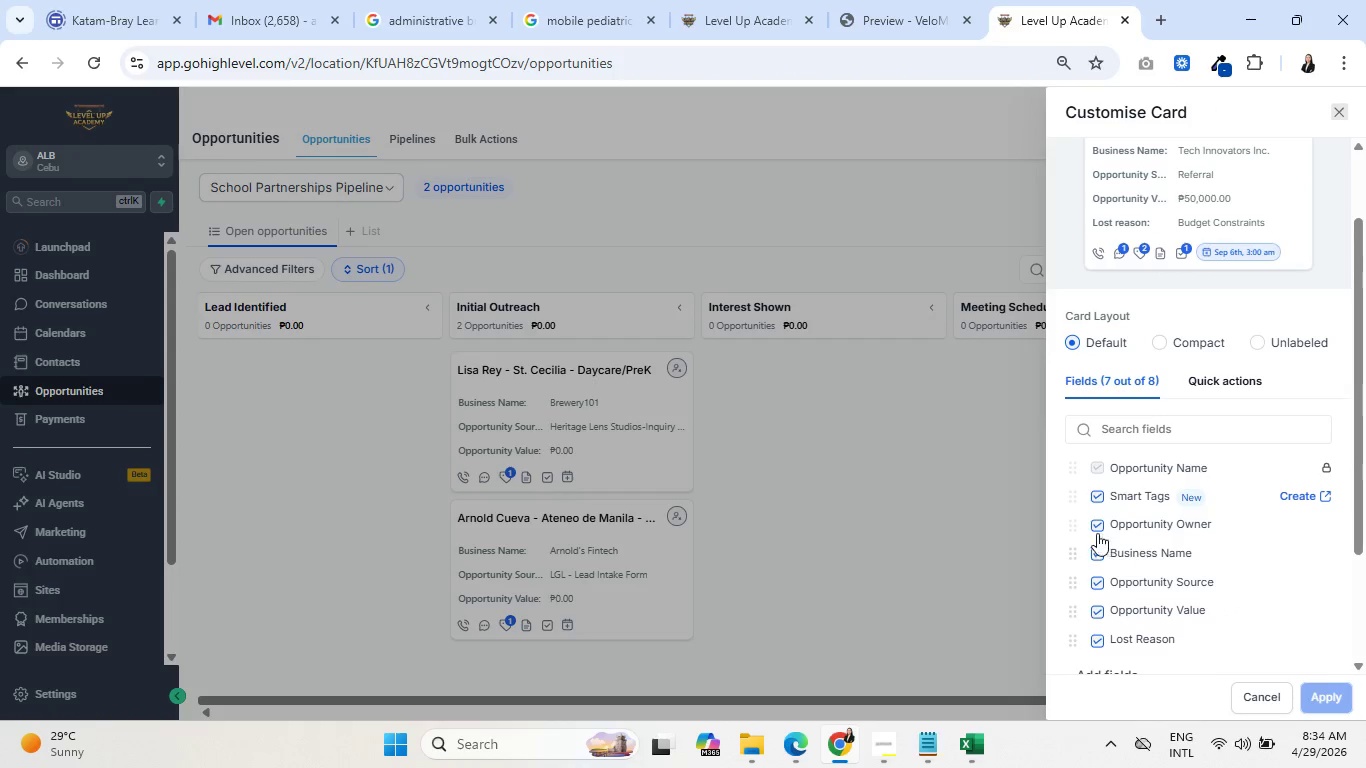 
left_click([1093, 560])
 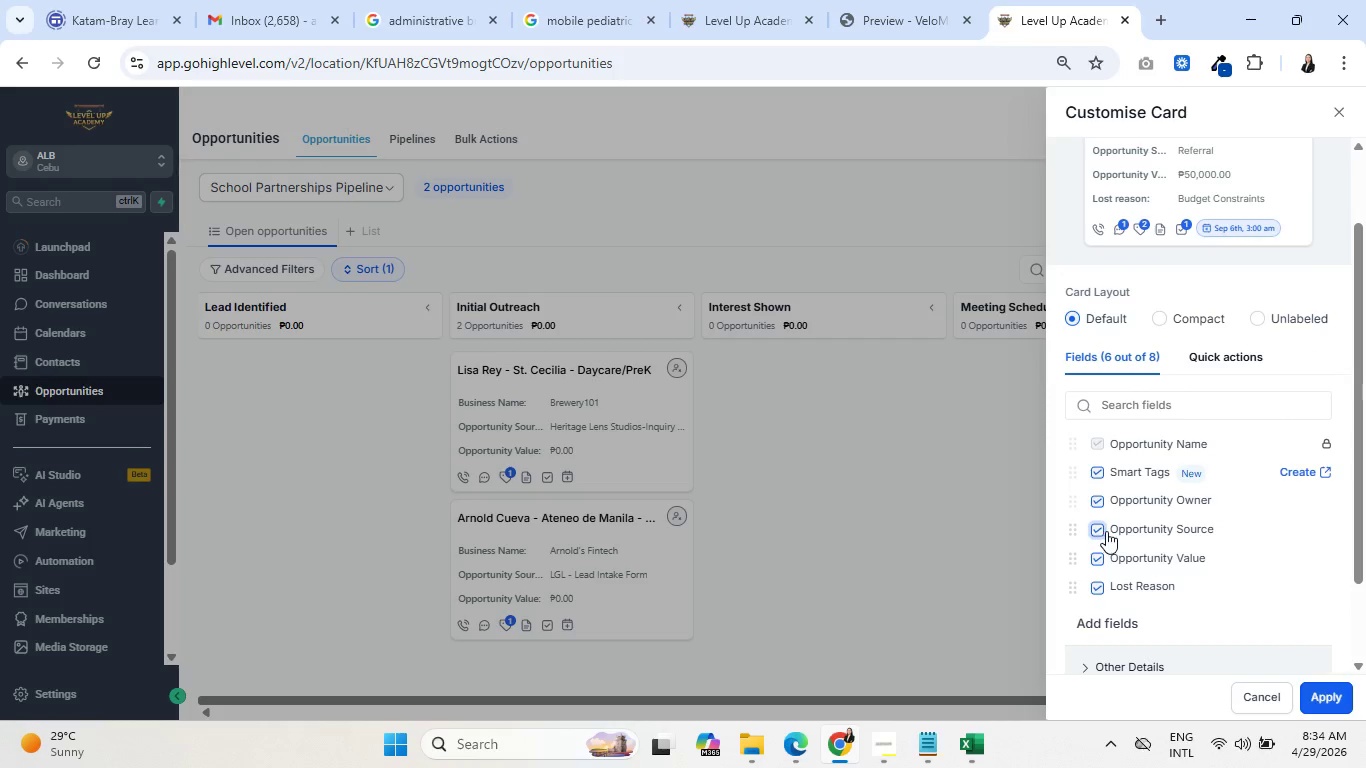 
left_click([1104, 532])
 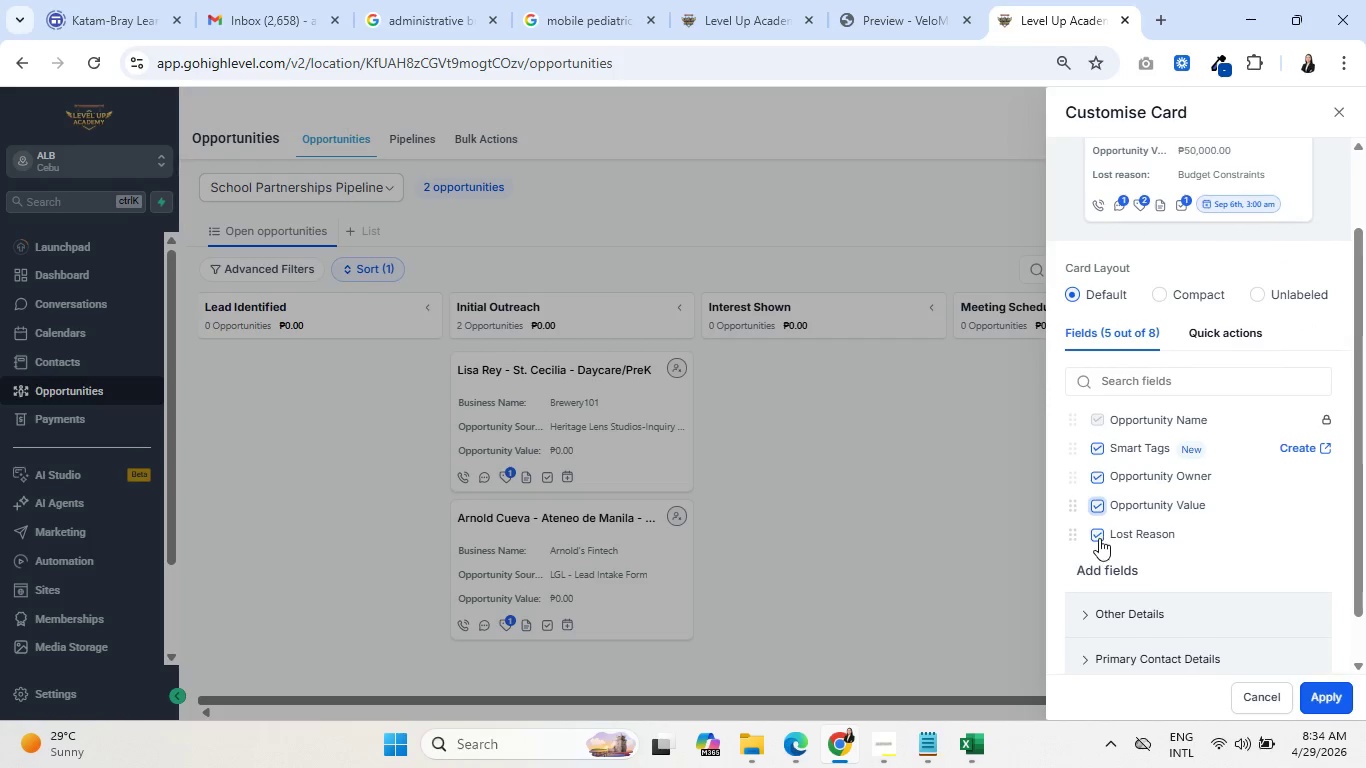 
left_click([1097, 536])
 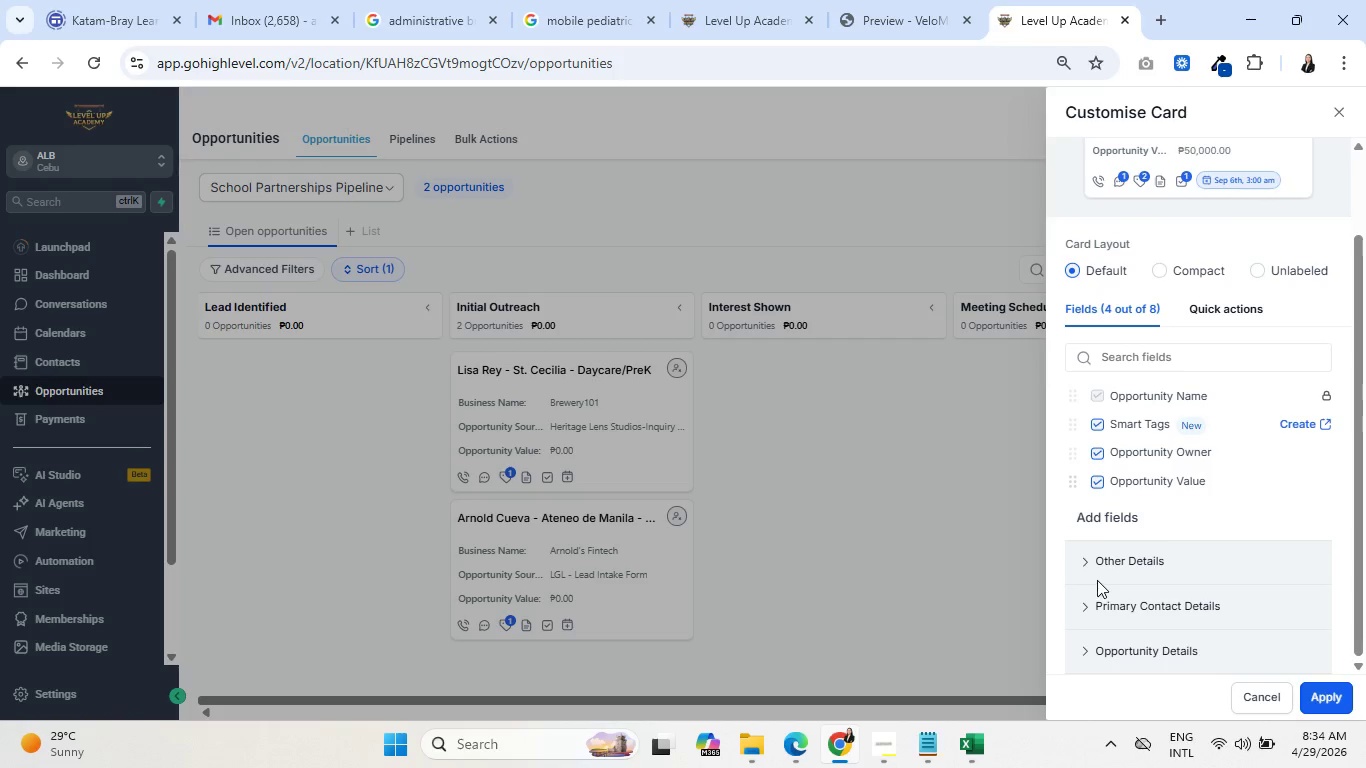 
scroll: coordinate [1159, 602], scroll_direction: down, amount: 3.0
 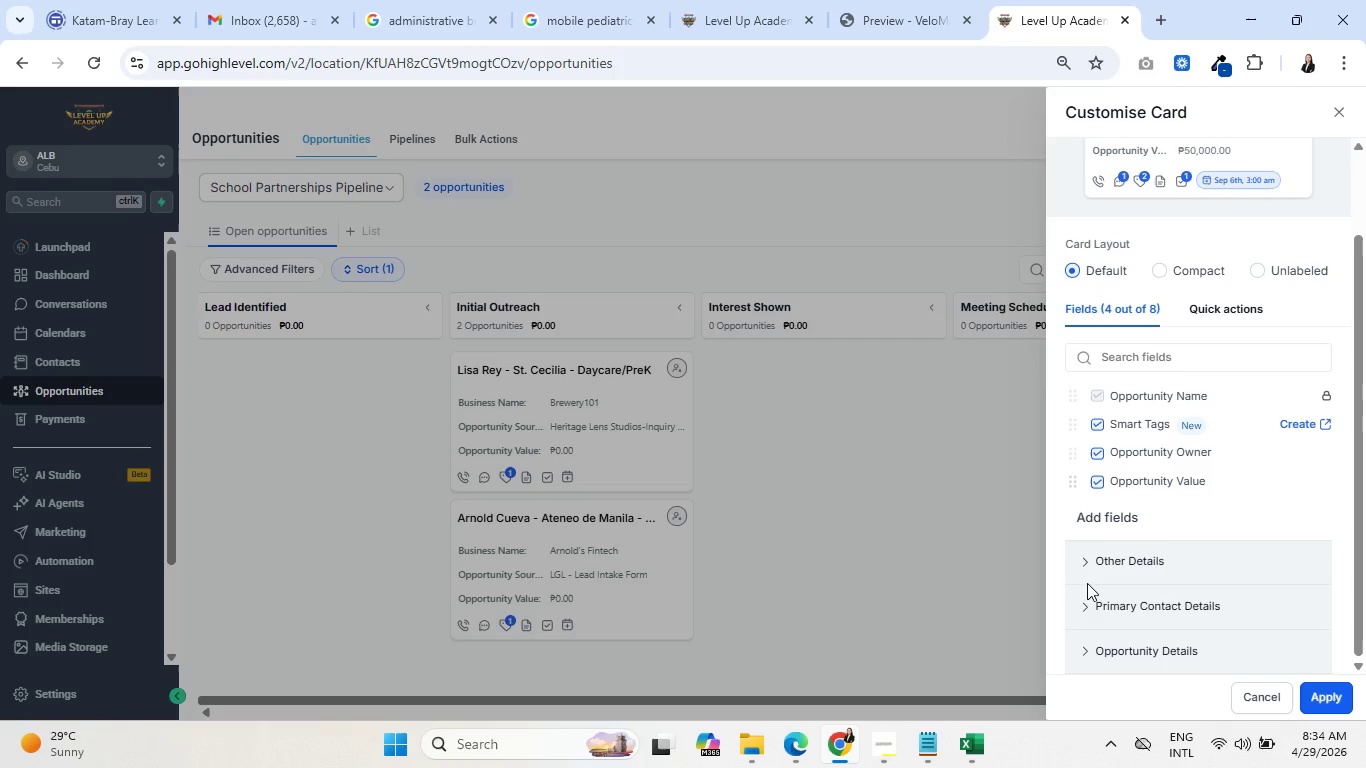 
left_click([1086, 558])
 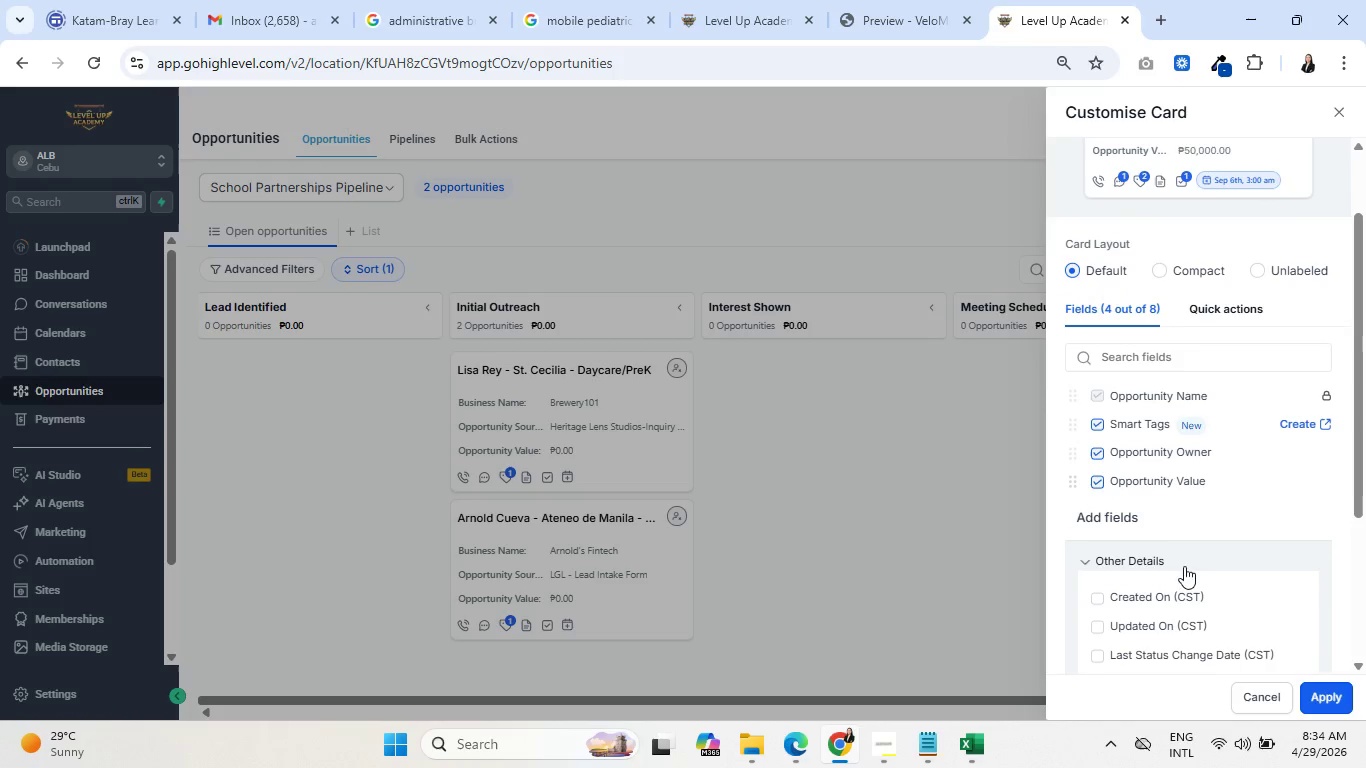 
scroll: coordinate [1239, 570], scroll_direction: down, amount: 7.0
 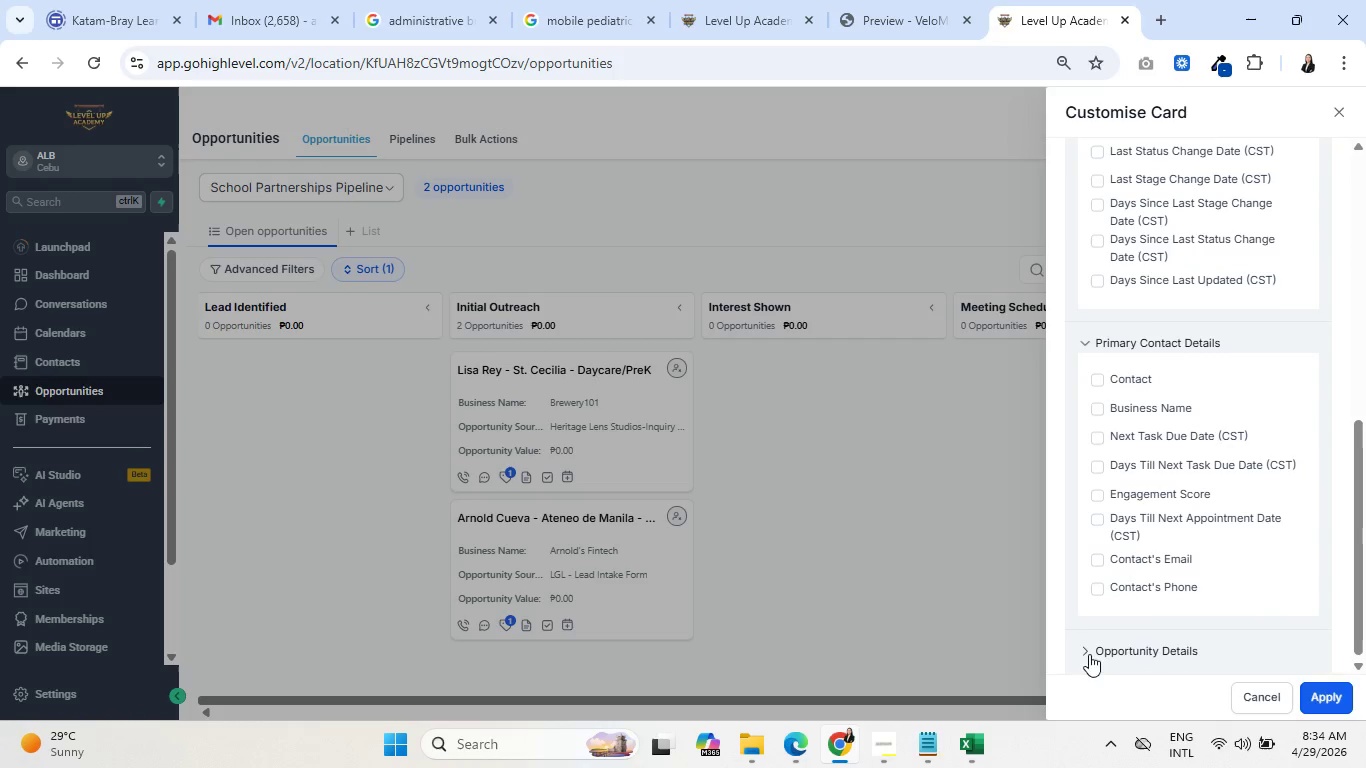 
left_click([1084, 652])
 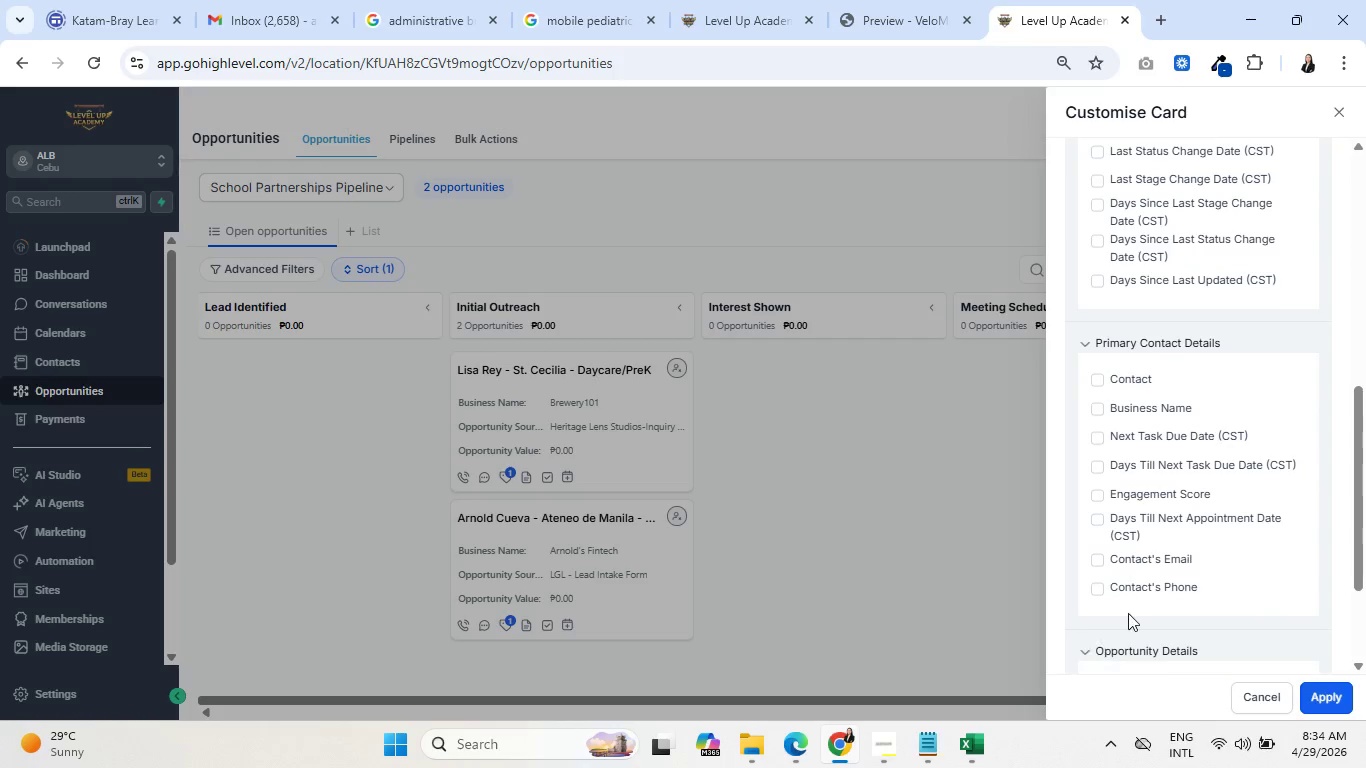 
scroll: coordinate [1235, 545], scroll_direction: down, amount: 6.0
 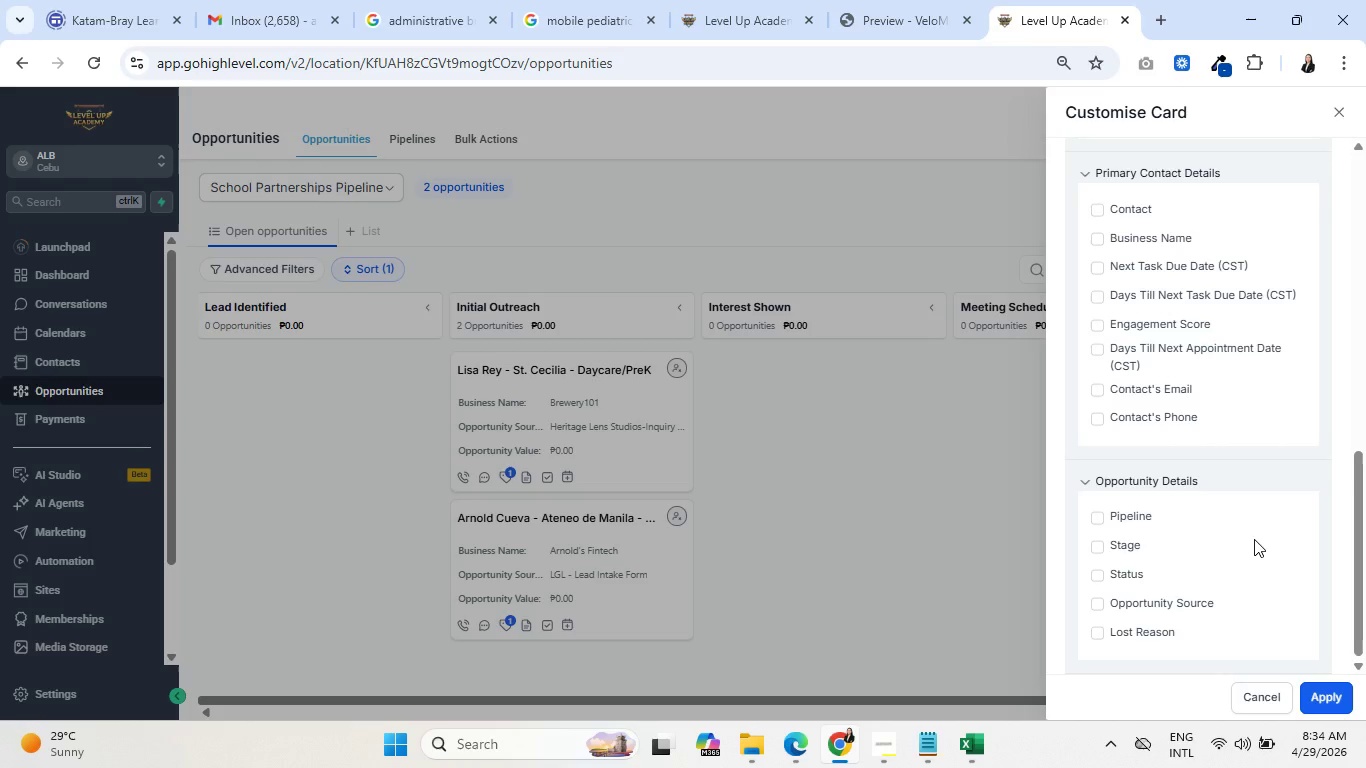 
scroll: coordinate [1255, 539], scroll_direction: up, amount: 5.0
 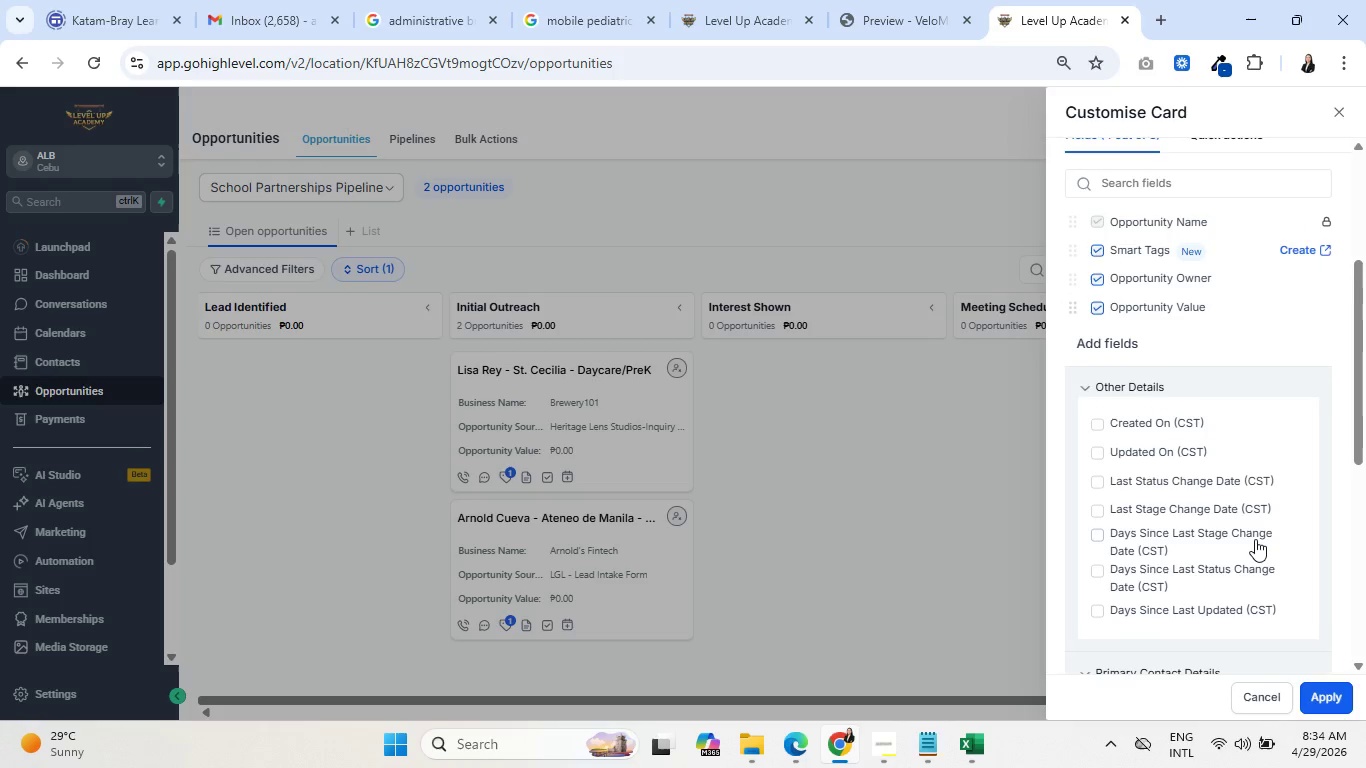 
scroll: coordinate [1255, 540], scroll_direction: down, amount: 6.0
 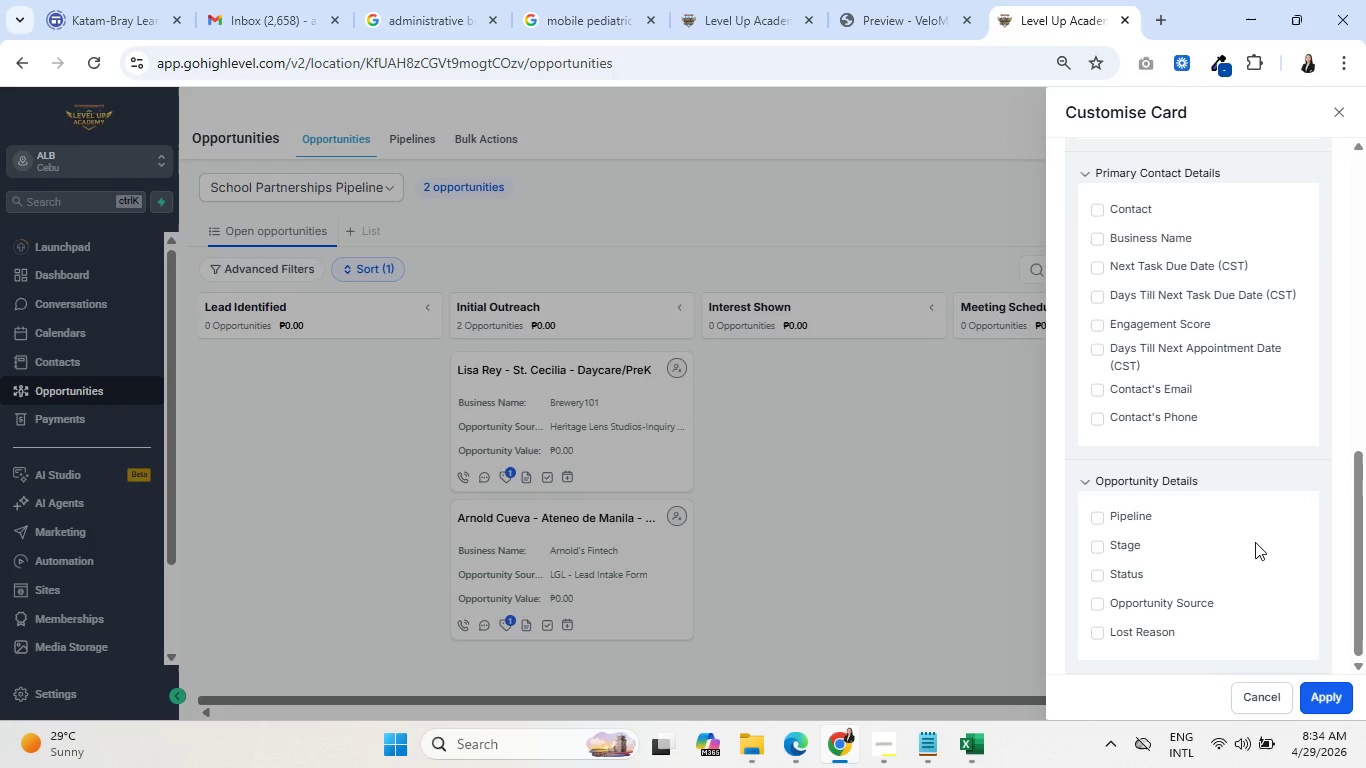 
scroll: coordinate [1256, 539], scroll_direction: up, amount: 10.0
 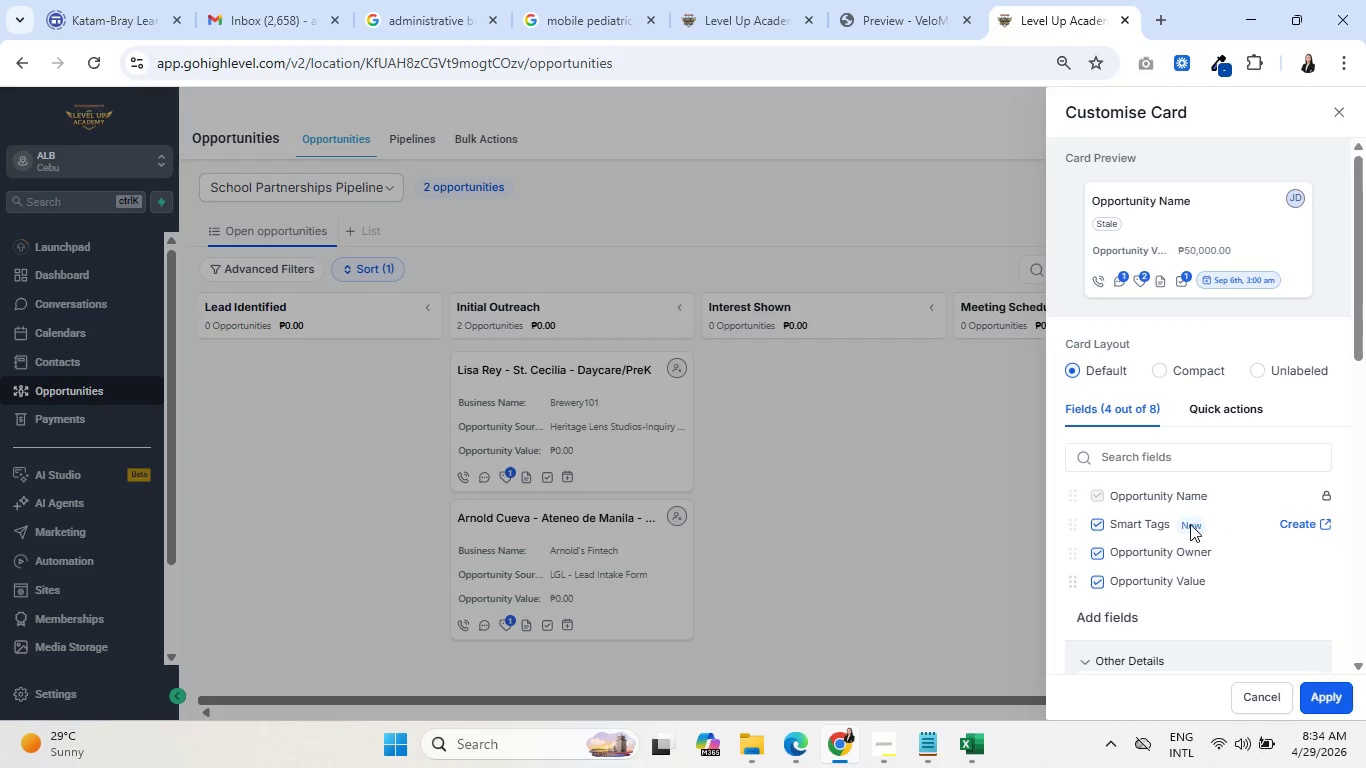 
wait(10.17)
 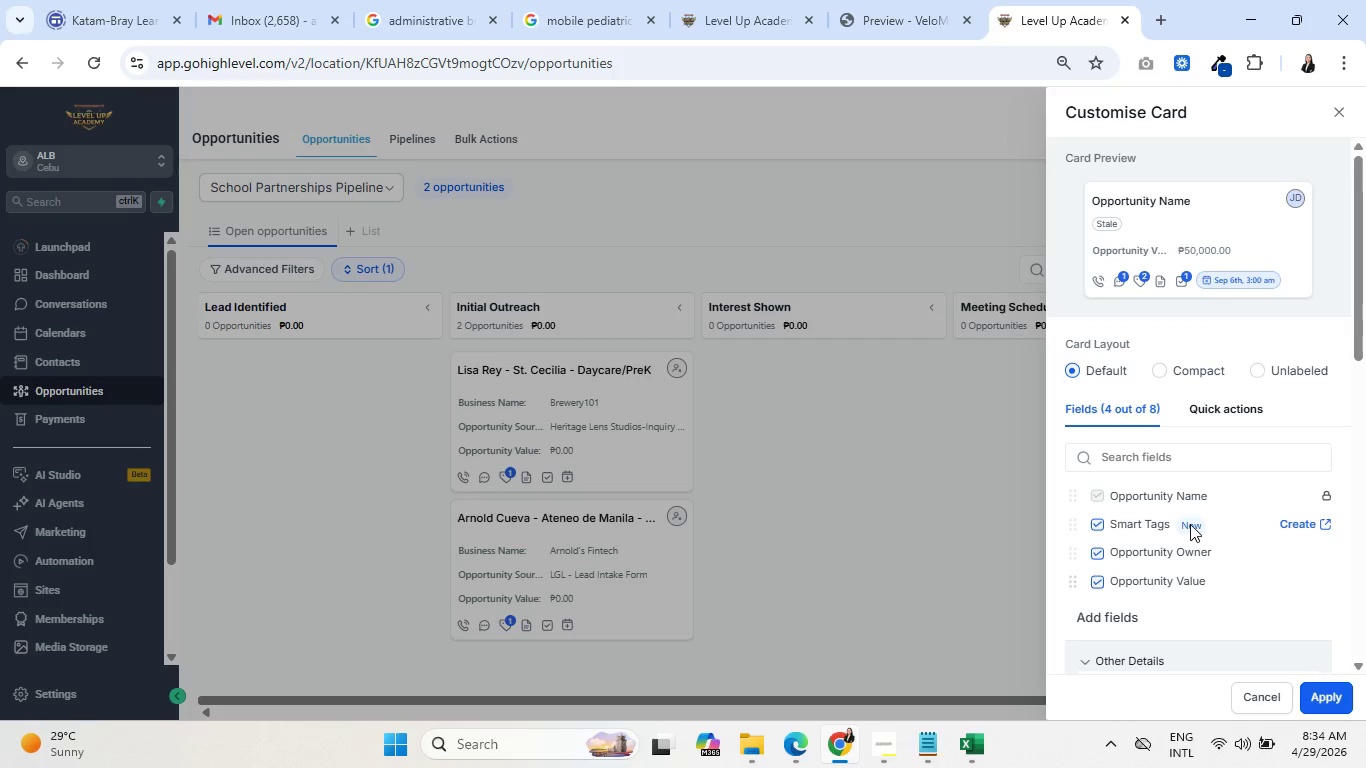 
left_click([1311, 524])
 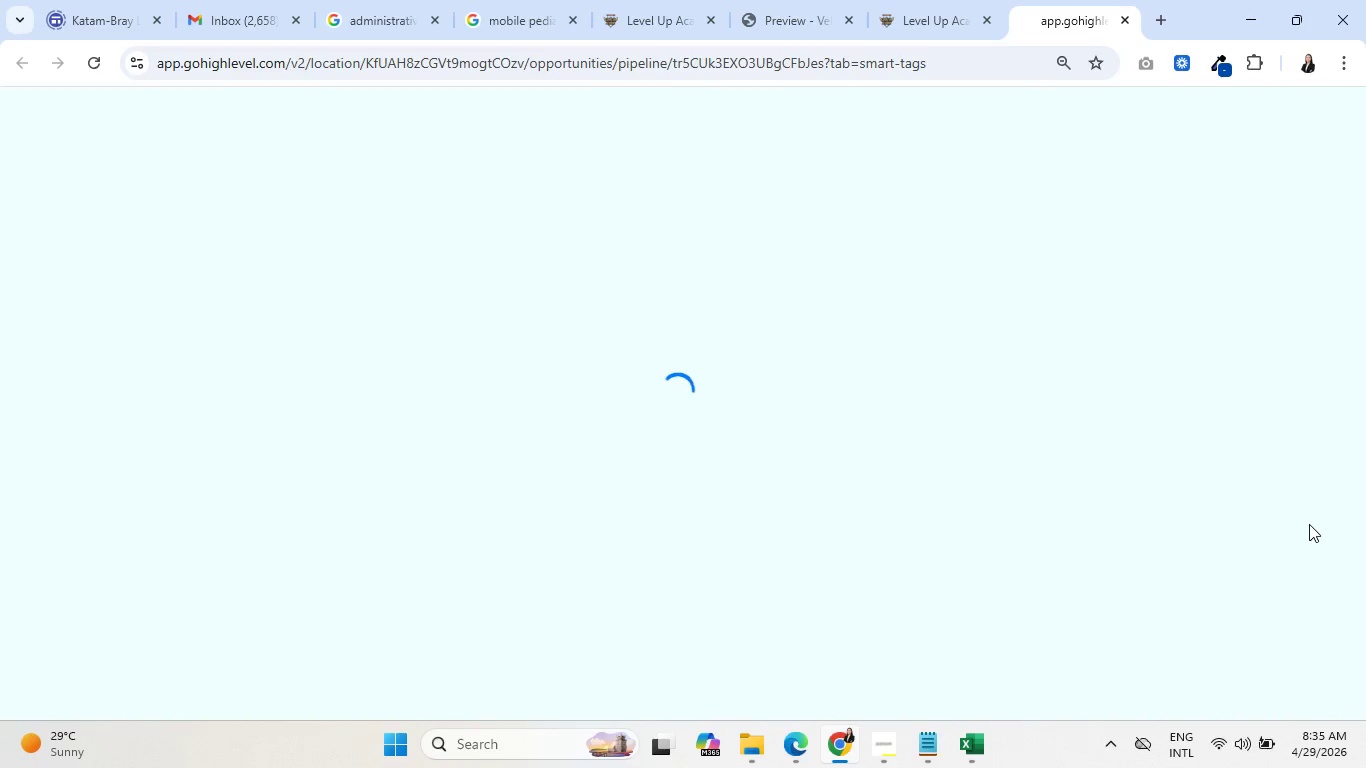 
left_click([943, 9])
 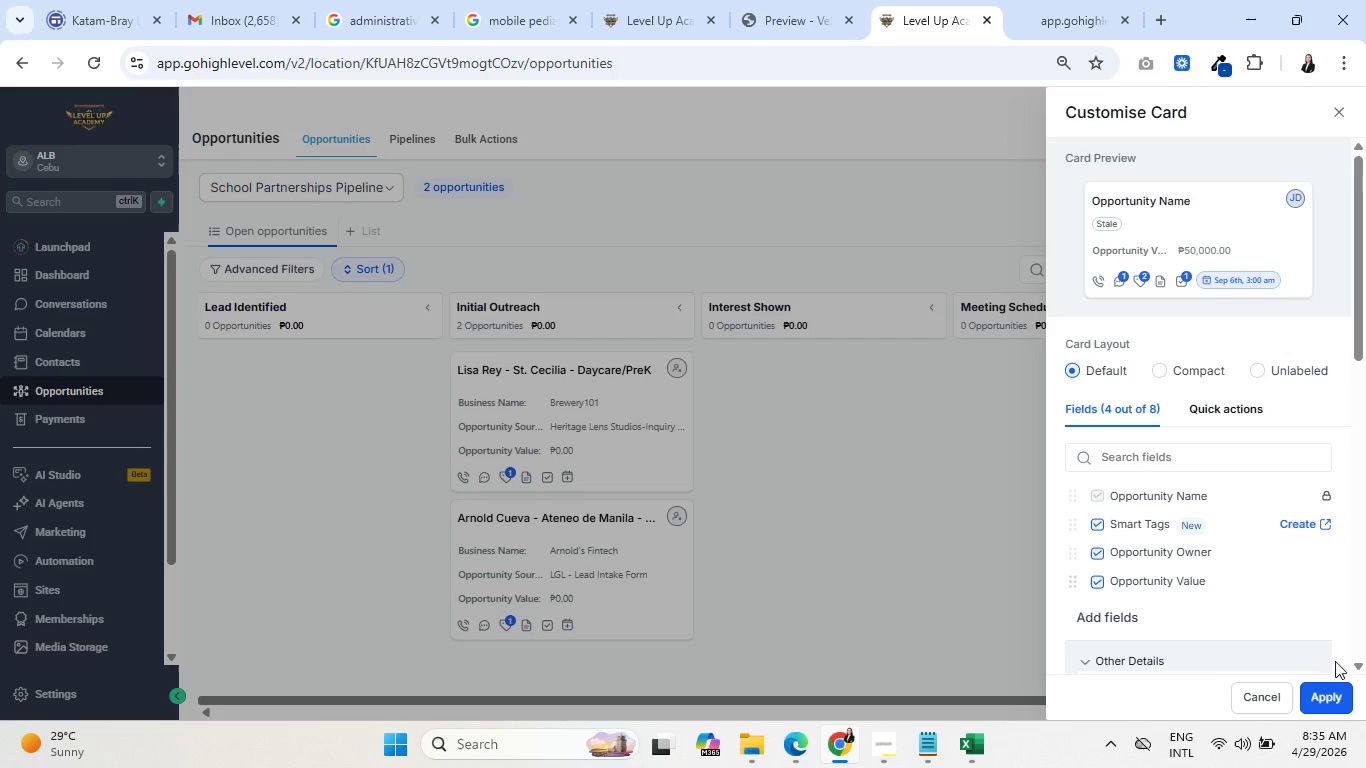 
left_click([1330, 694])
 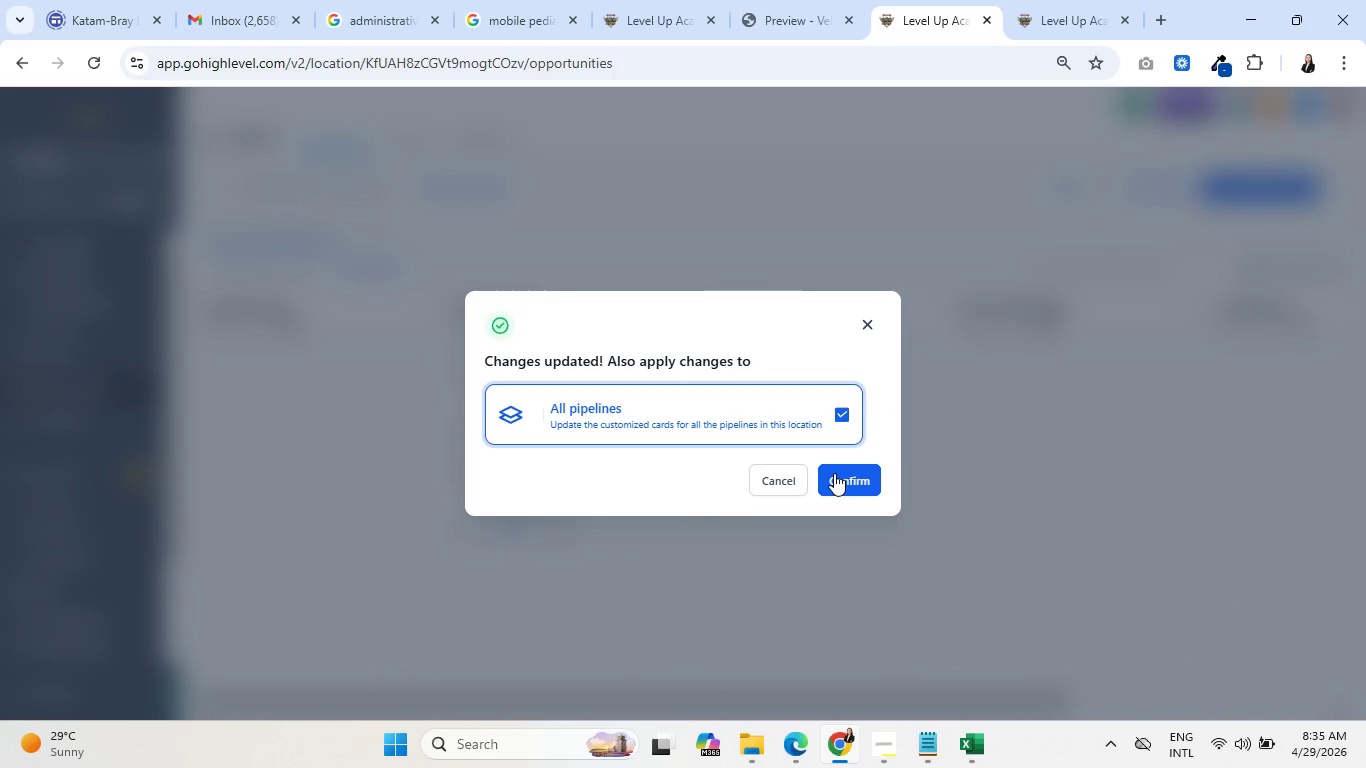 
left_click([843, 408])
 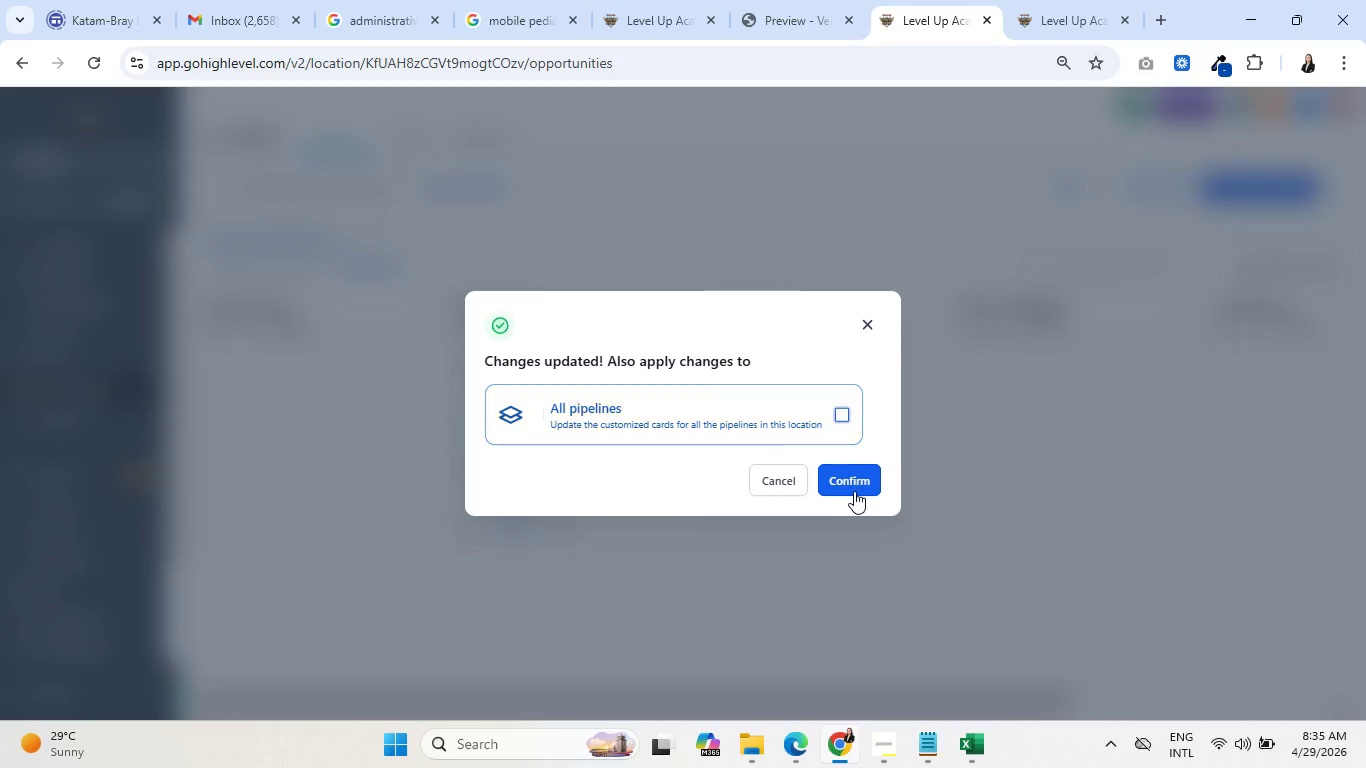 
left_click([848, 475])
 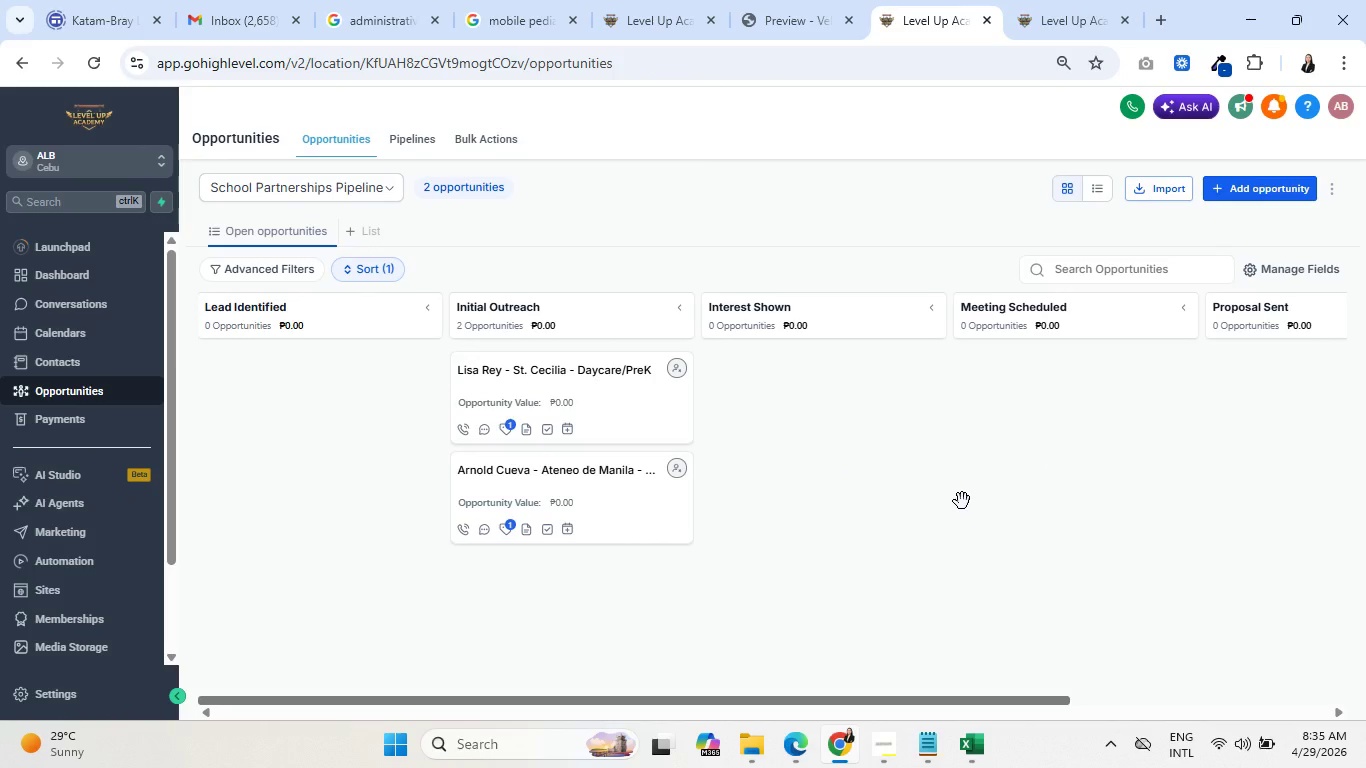 
left_click([1048, 0])
 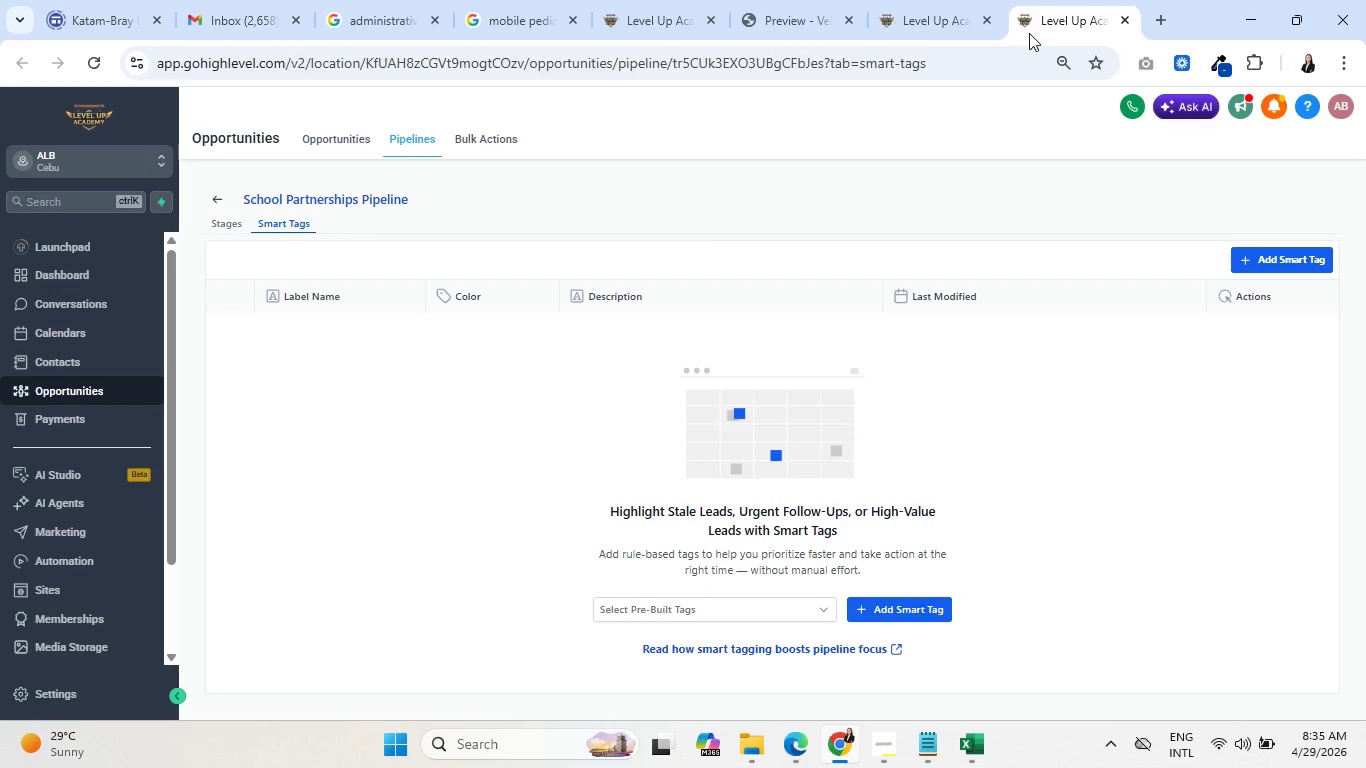 
left_click([775, 614])
 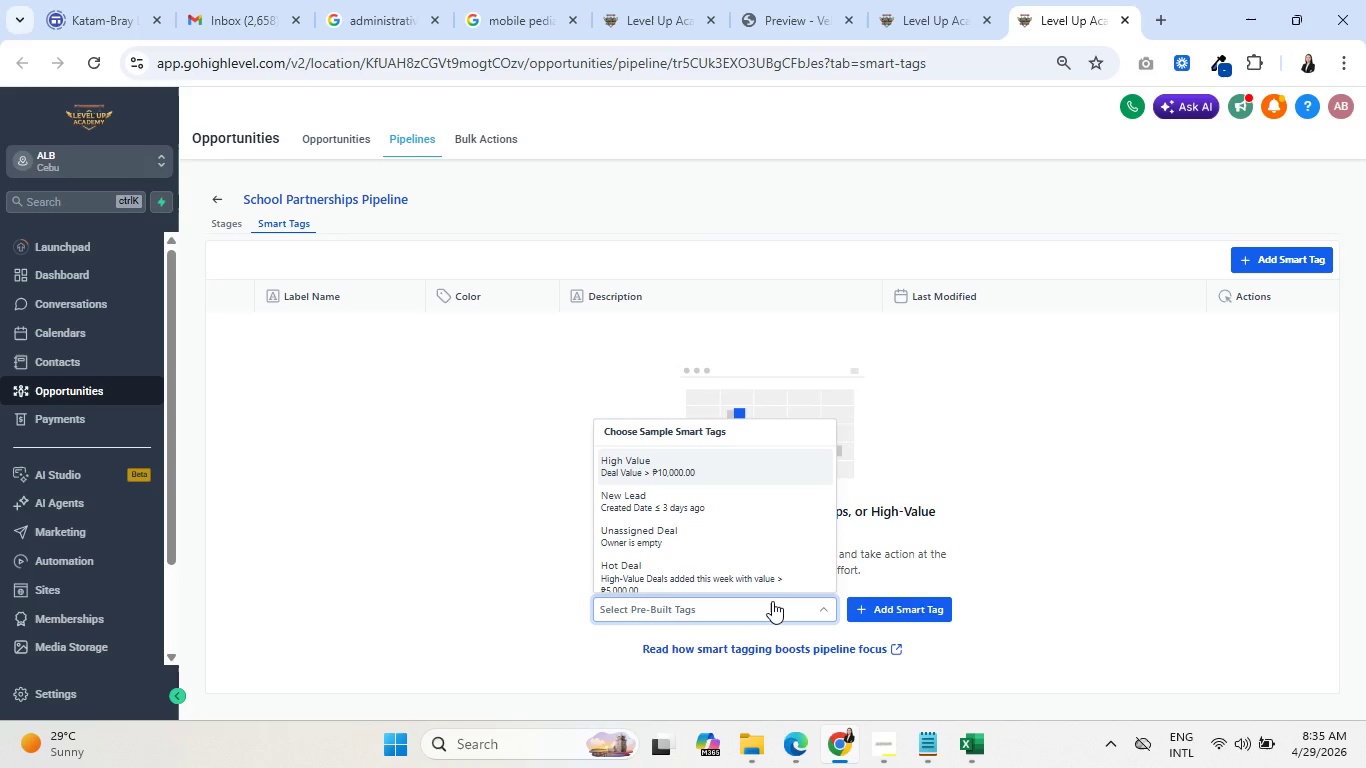 
wait(9.23)
 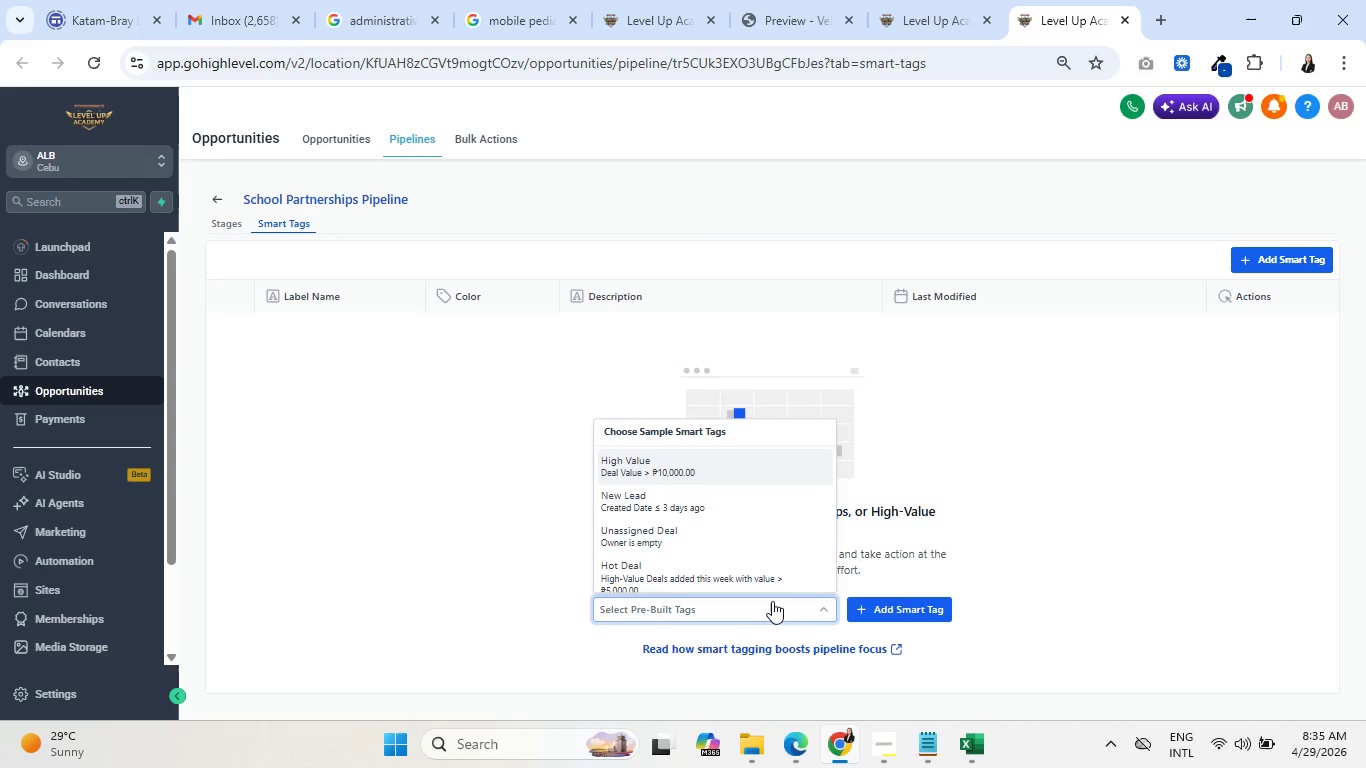 
left_click([223, 195])
 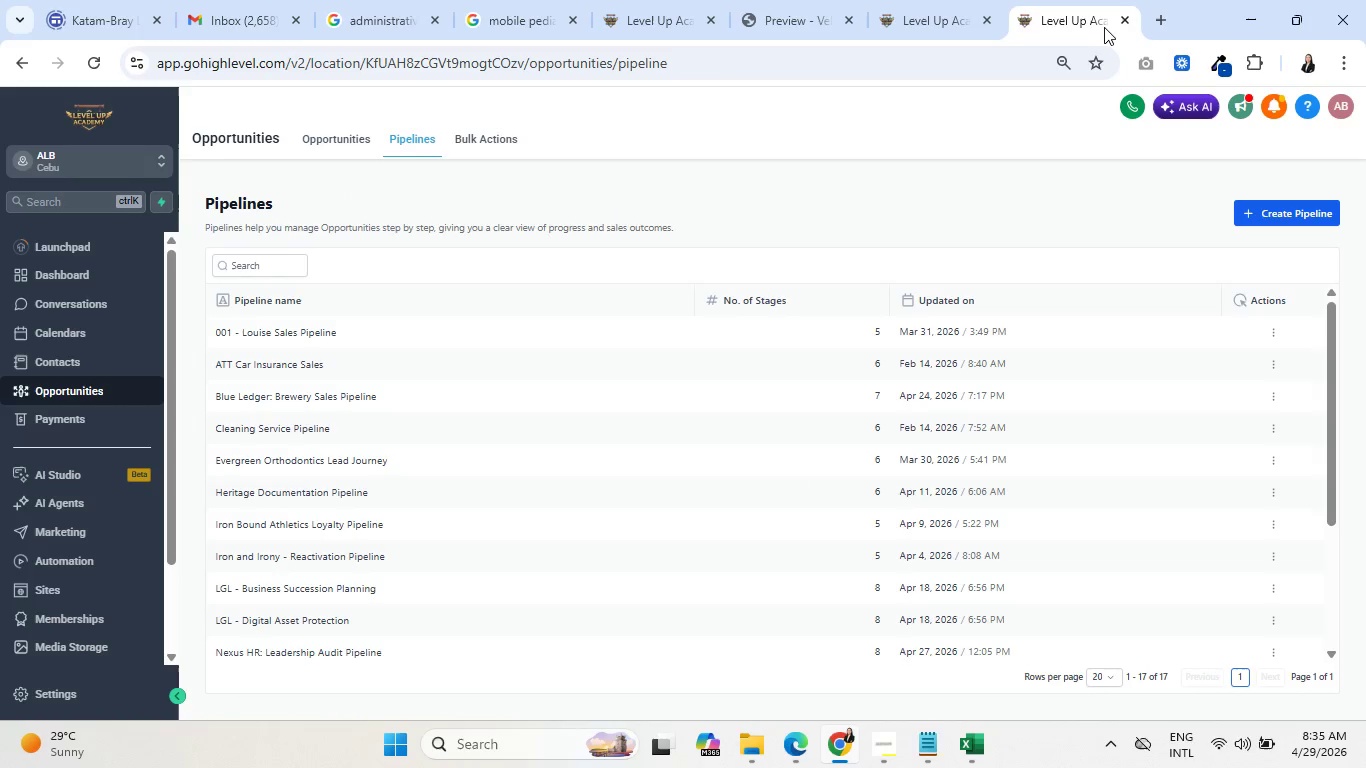 
left_click([1116, 21])
 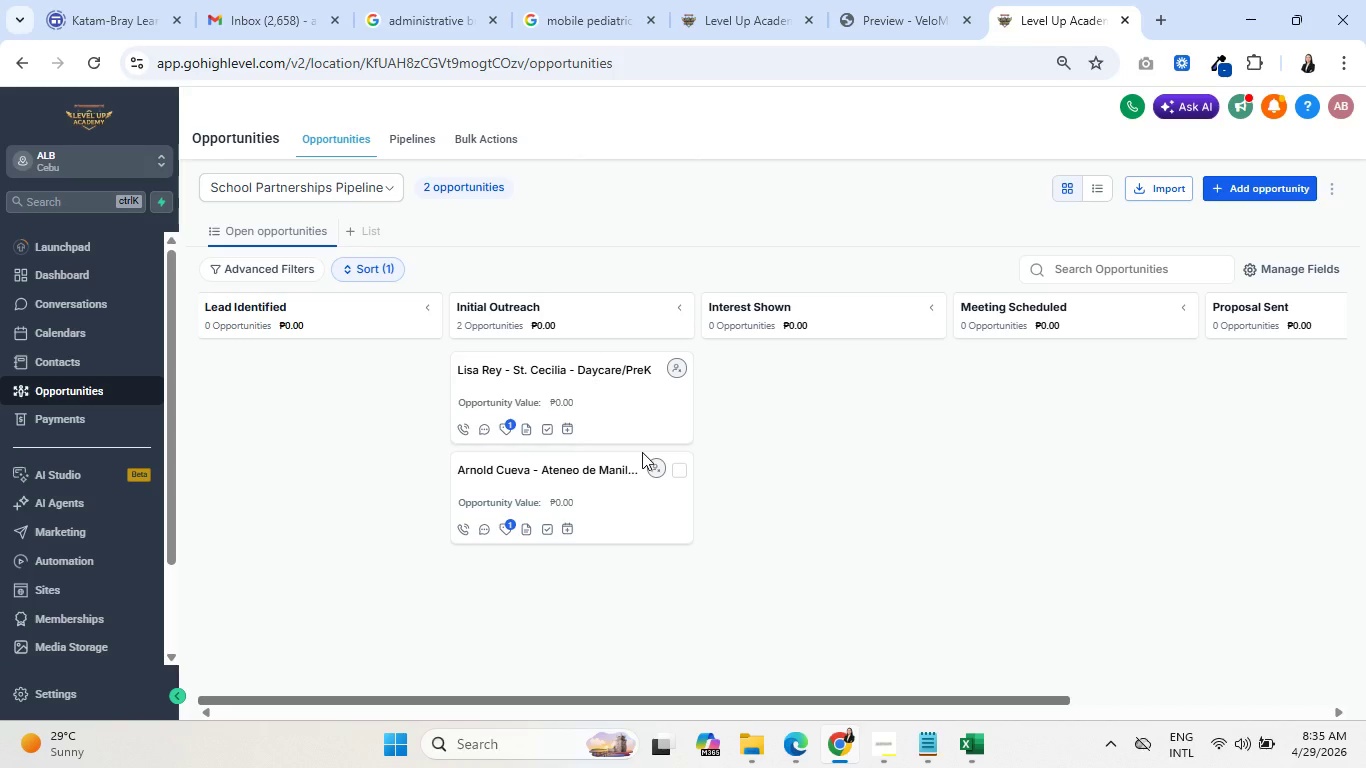 
mouse_move([591, 456])
 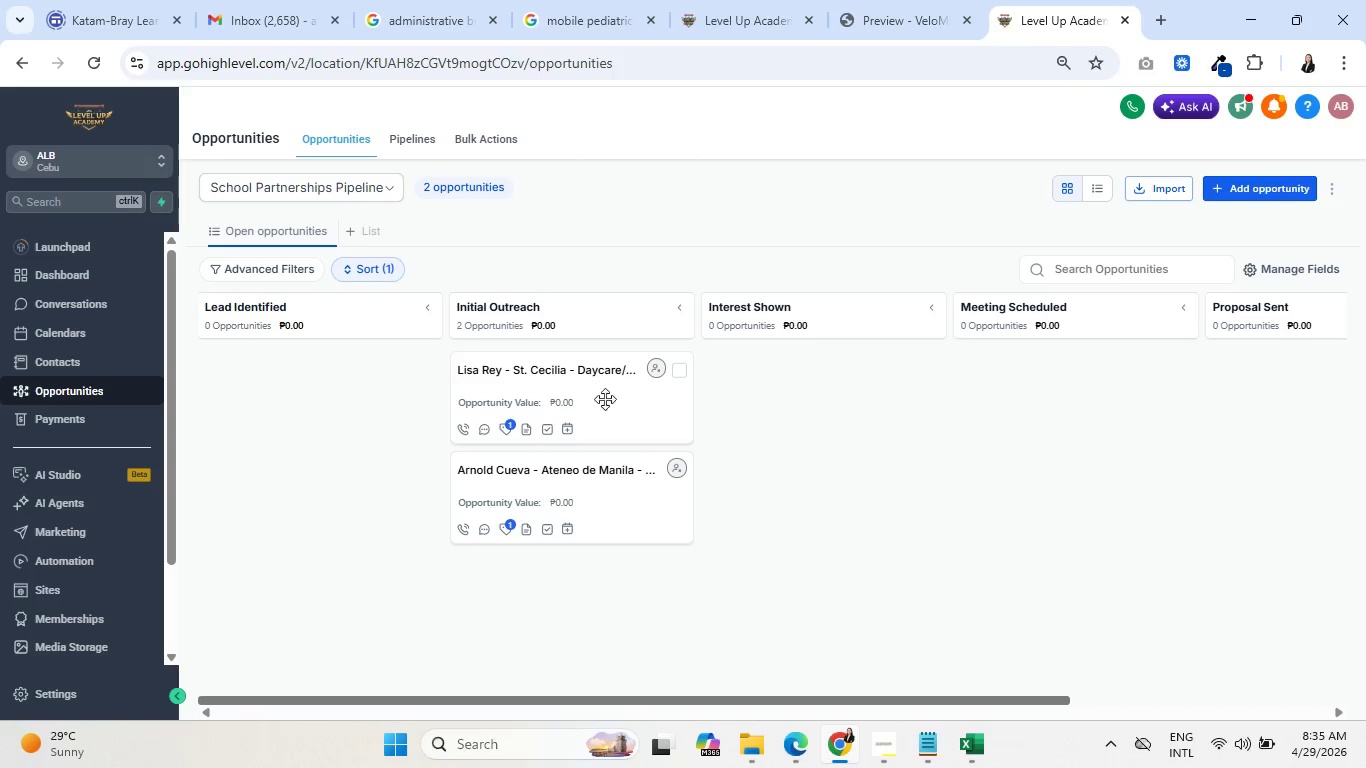 
left_click_drag(start_coordinate=[513, 389], to_coordinate=[300, 378])
 